 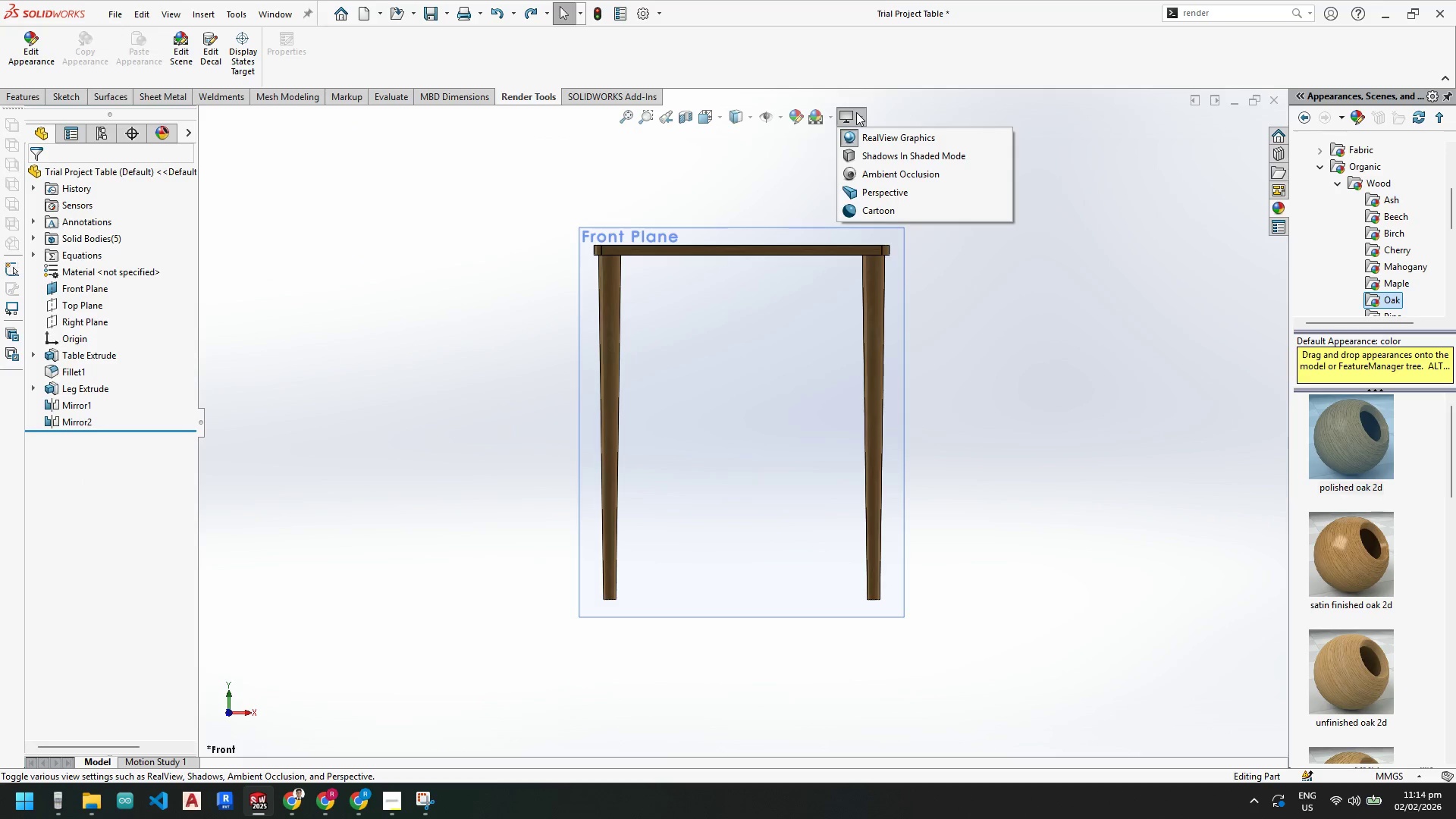 
left_click([857, 113])
 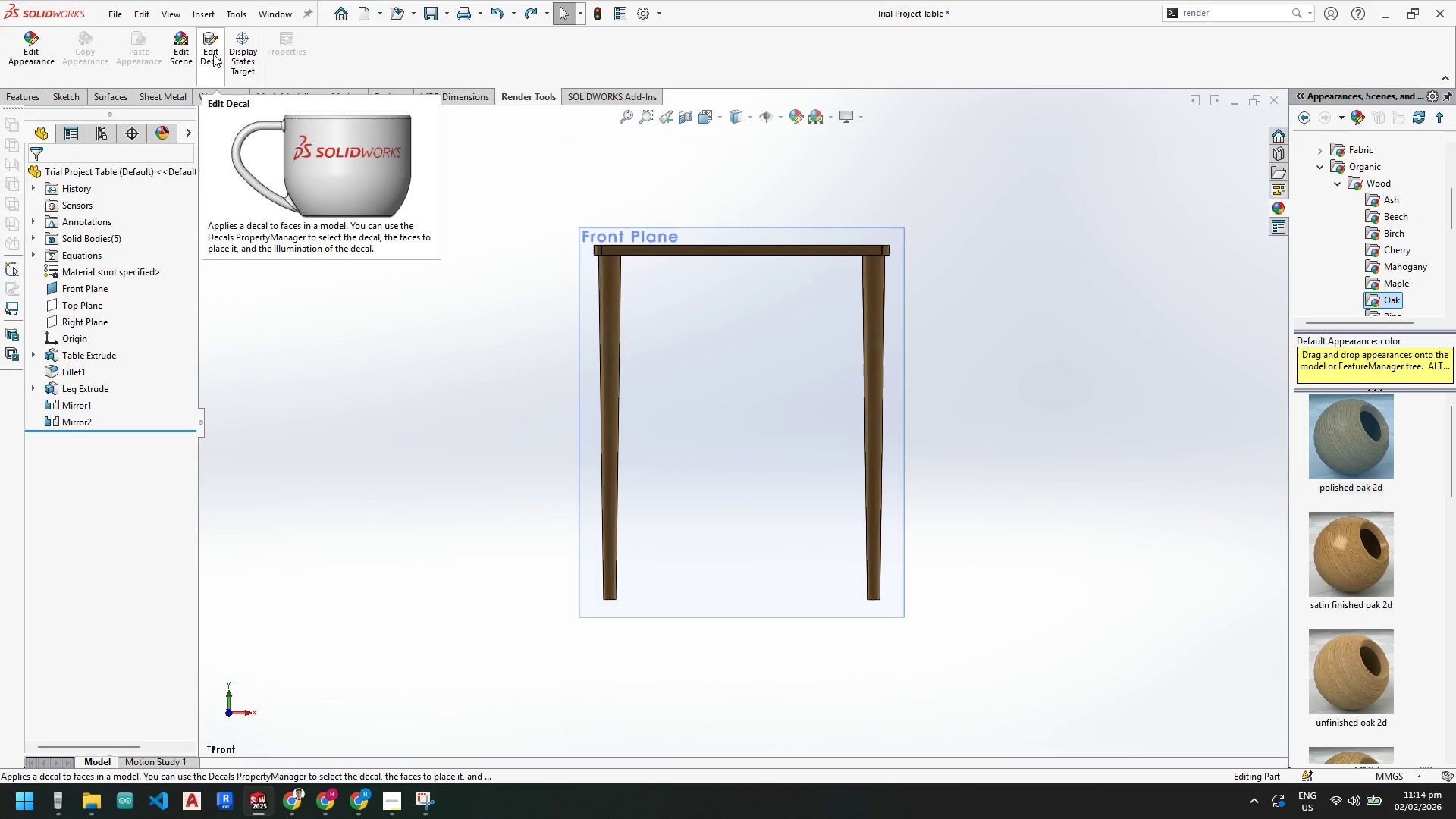 
wait(6.12)
 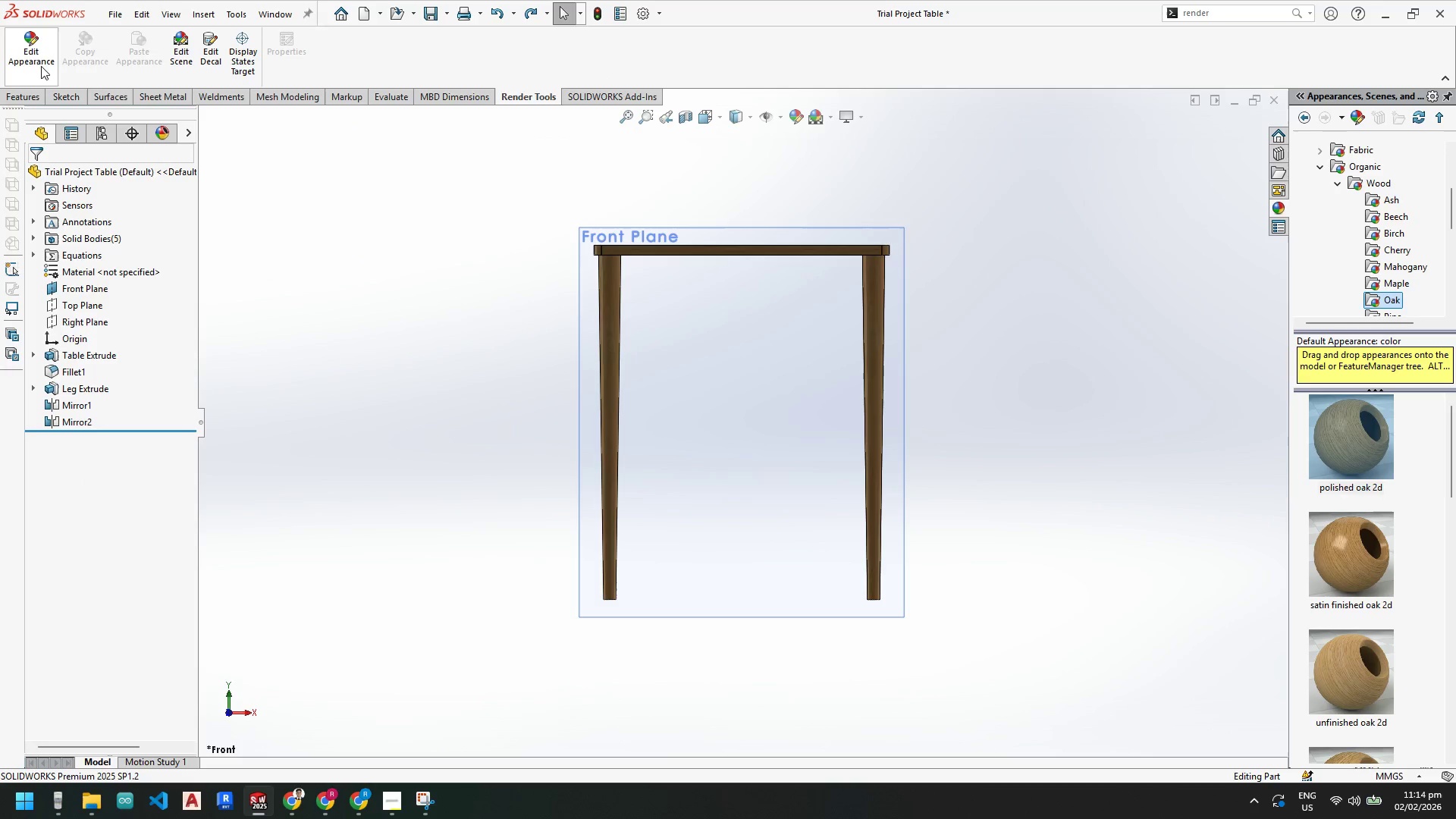 
left_click([243, 54])
 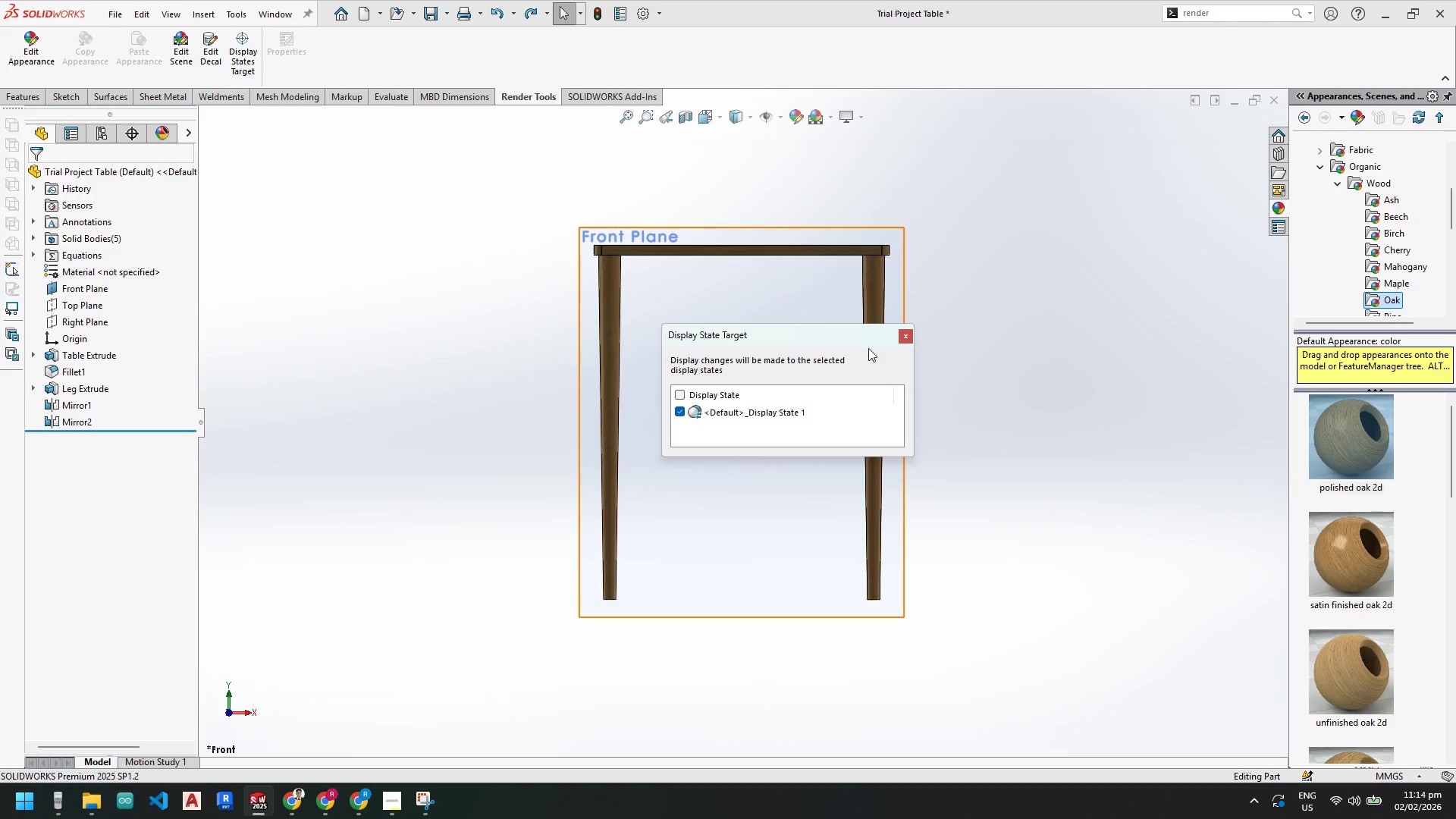 
left_click([908, 332])
 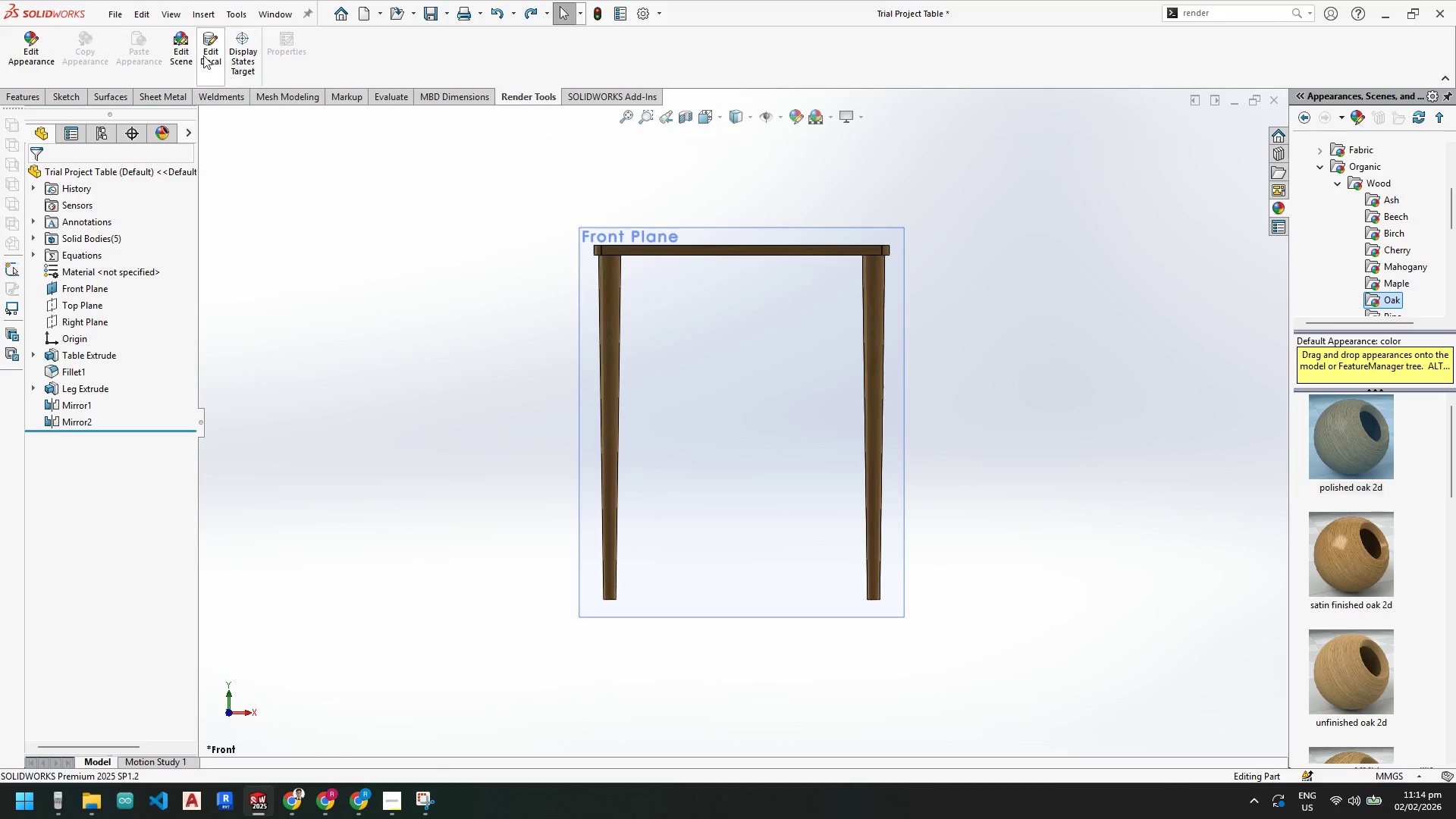 
left_click([186, 50])
 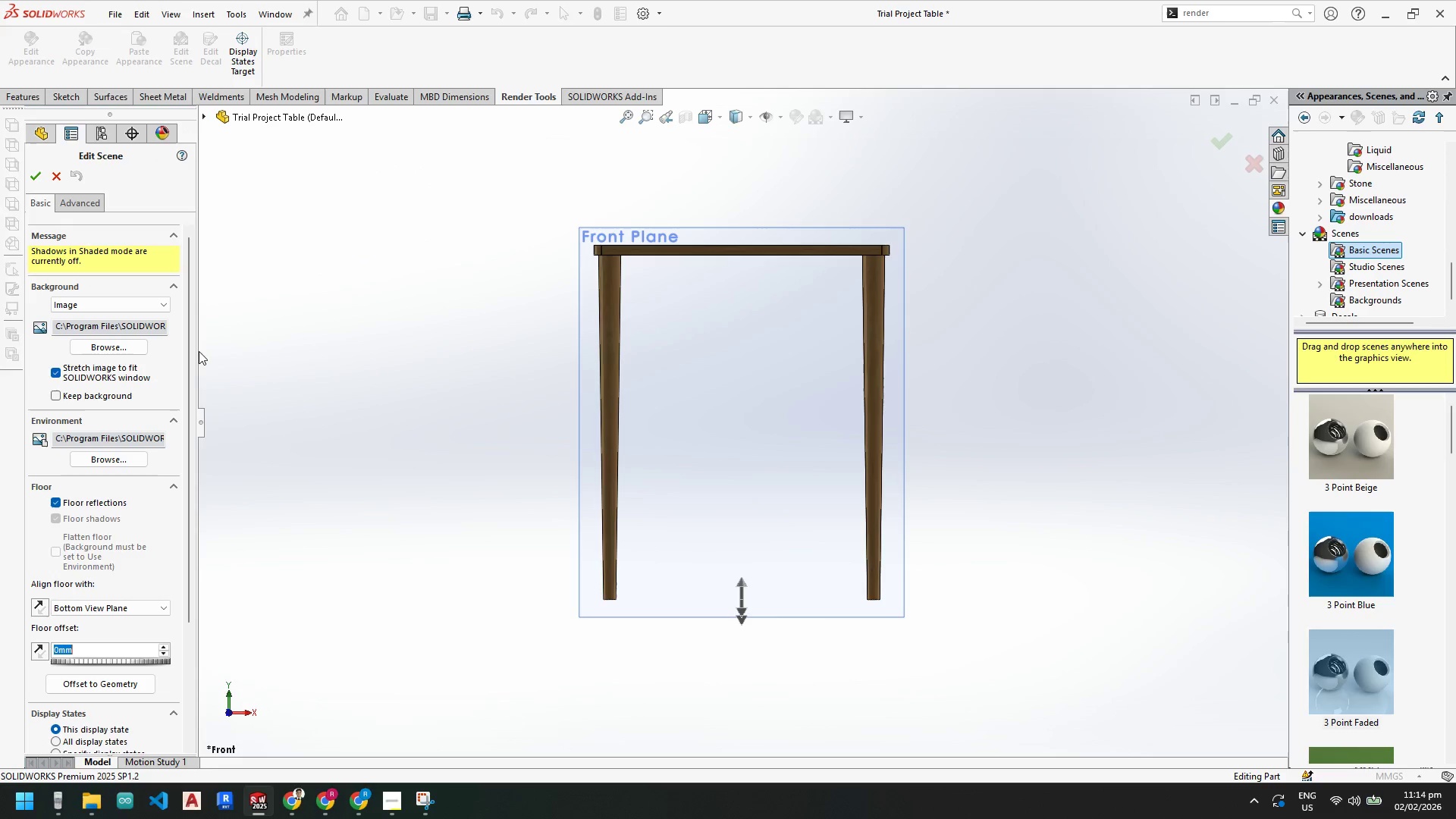 
left_click_drag(start_coordinate=[190, 338], to_coordinate=[200, 444])
 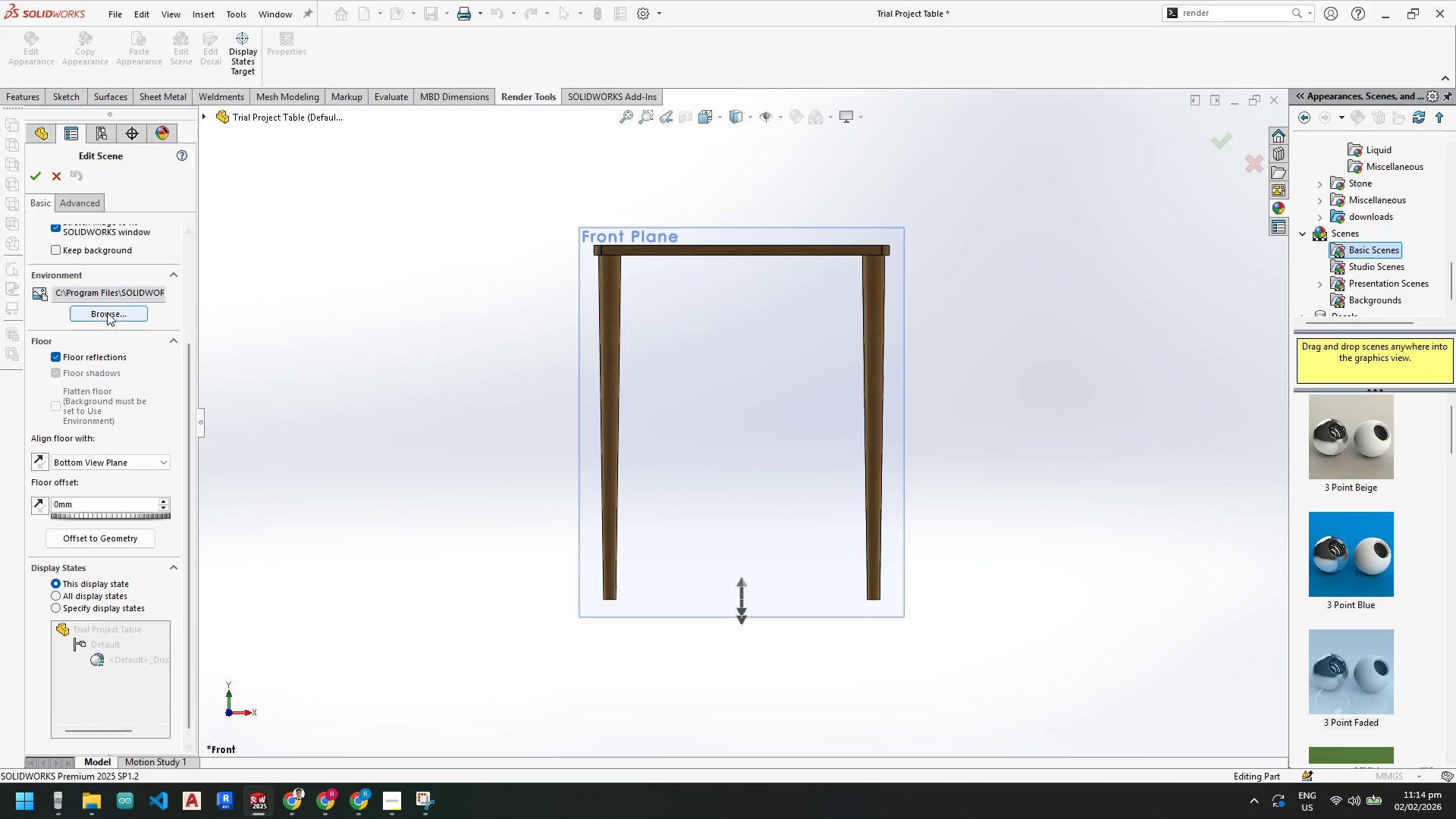 
left_click([107, 312])
 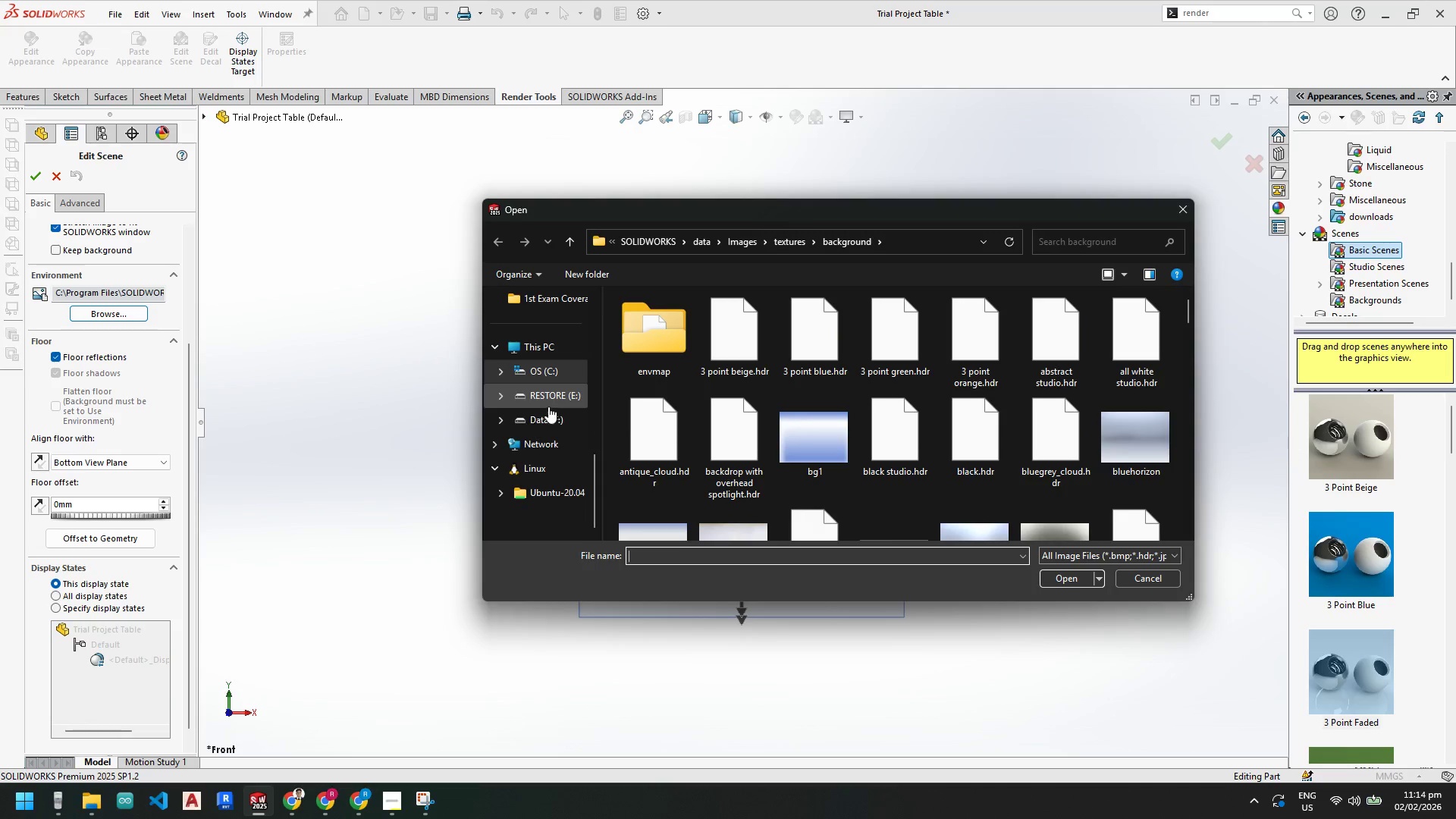 
left_click([535, 346])
 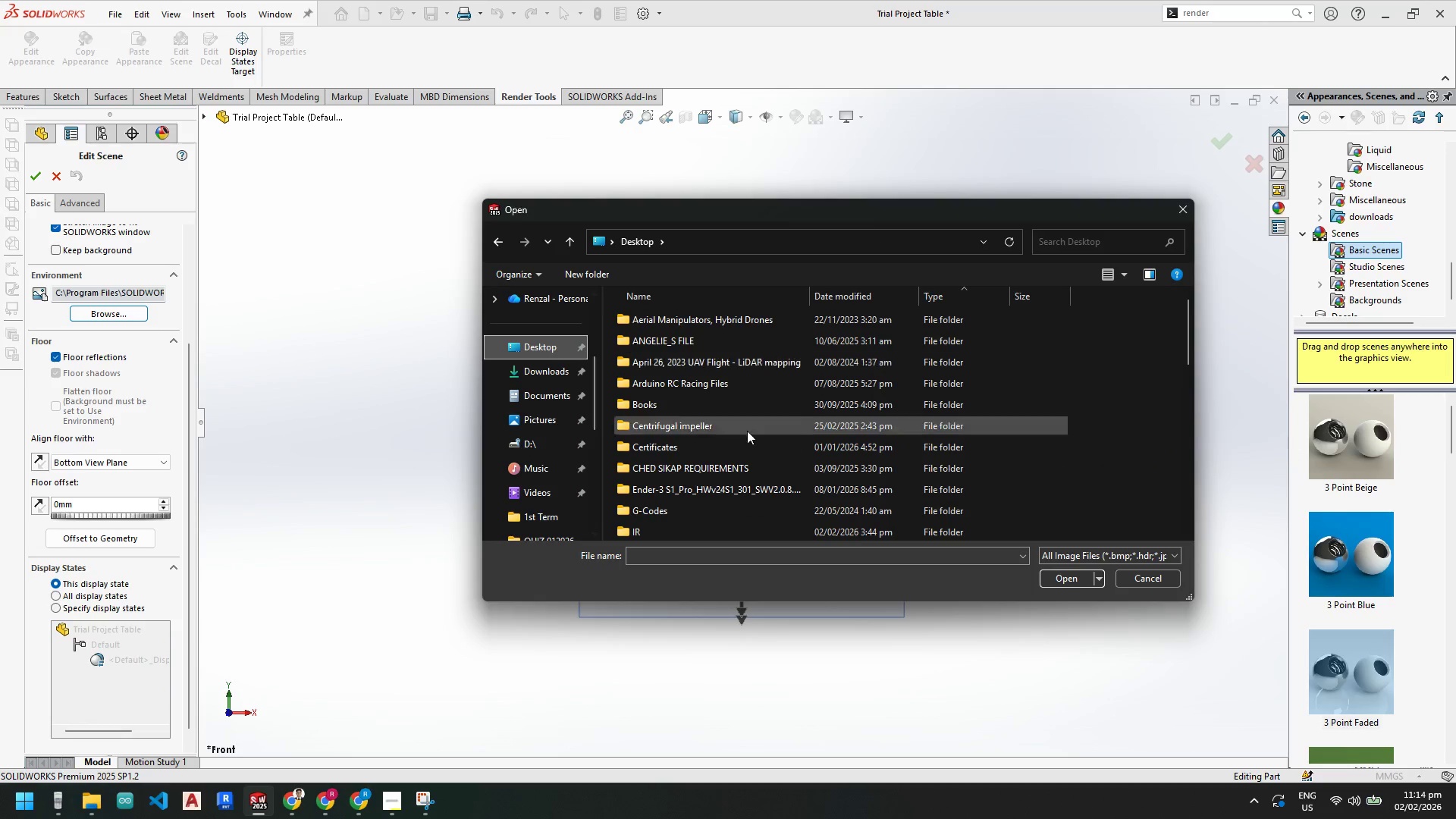 
scroll: coordinate [560, 463], scroll_direction: up, amount: 4.0
 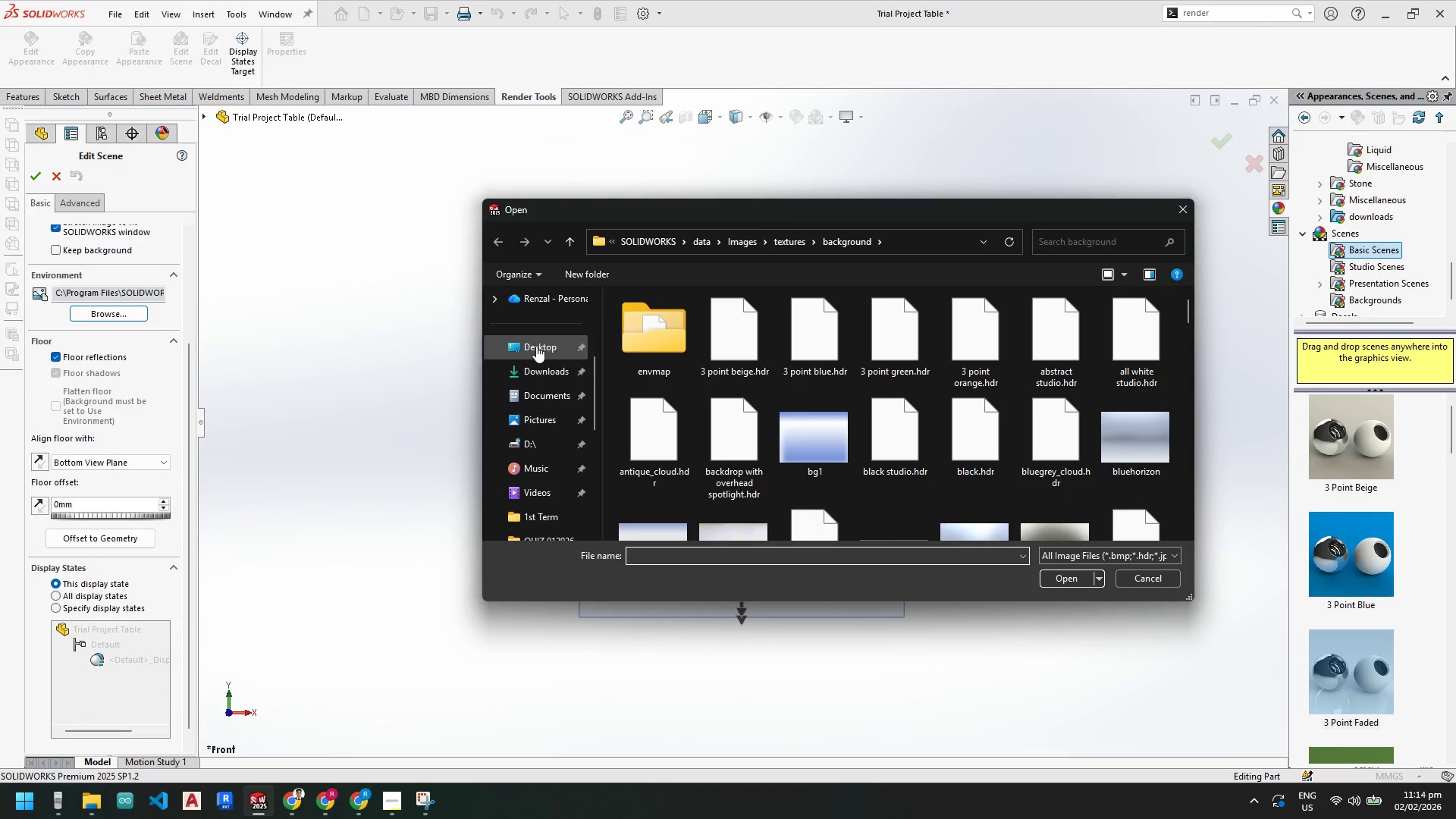 
double_click([692, 422])
 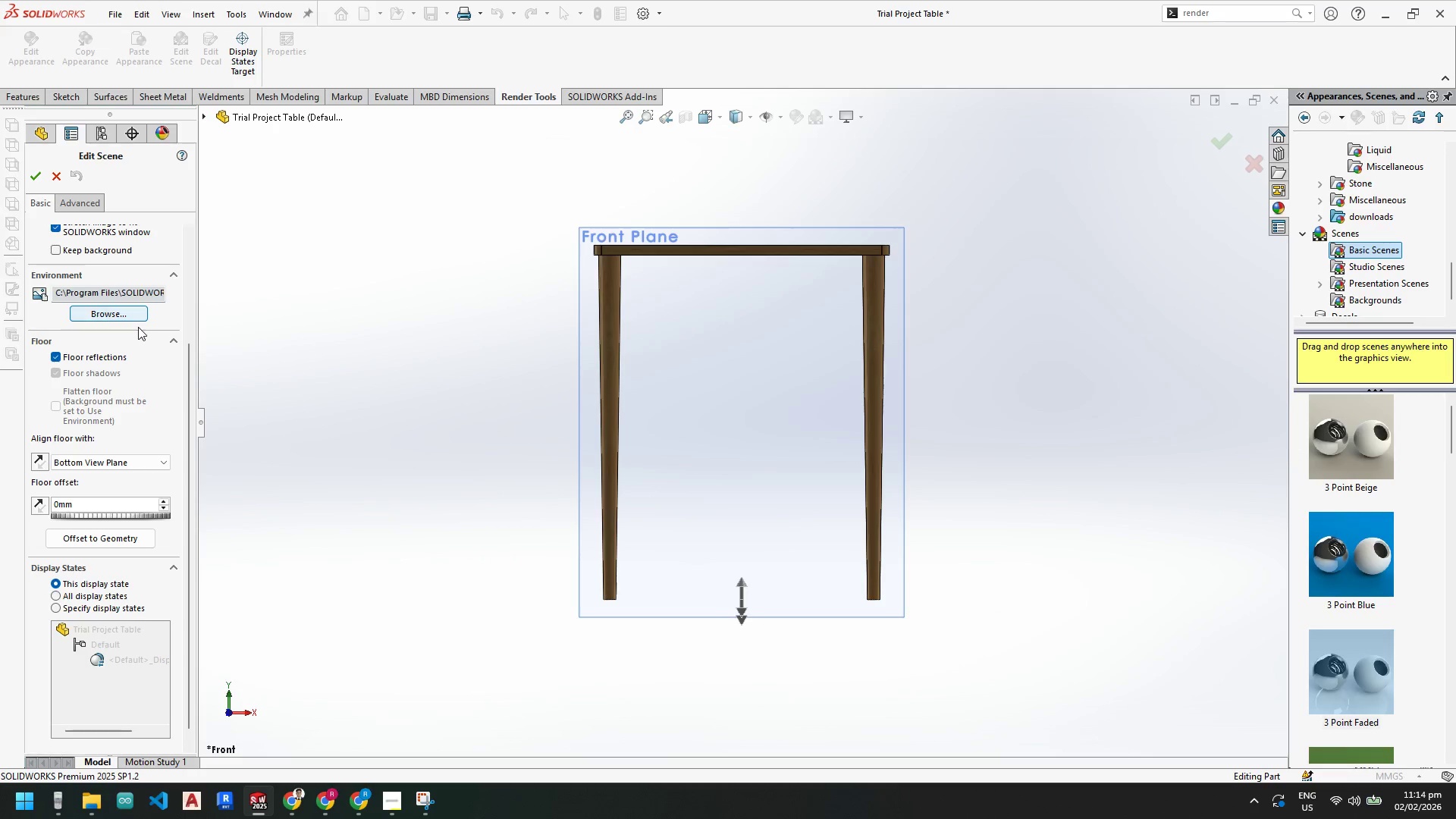 
scroll: coordinate [749, 477], scroll_direction: down, amount: 7.0
 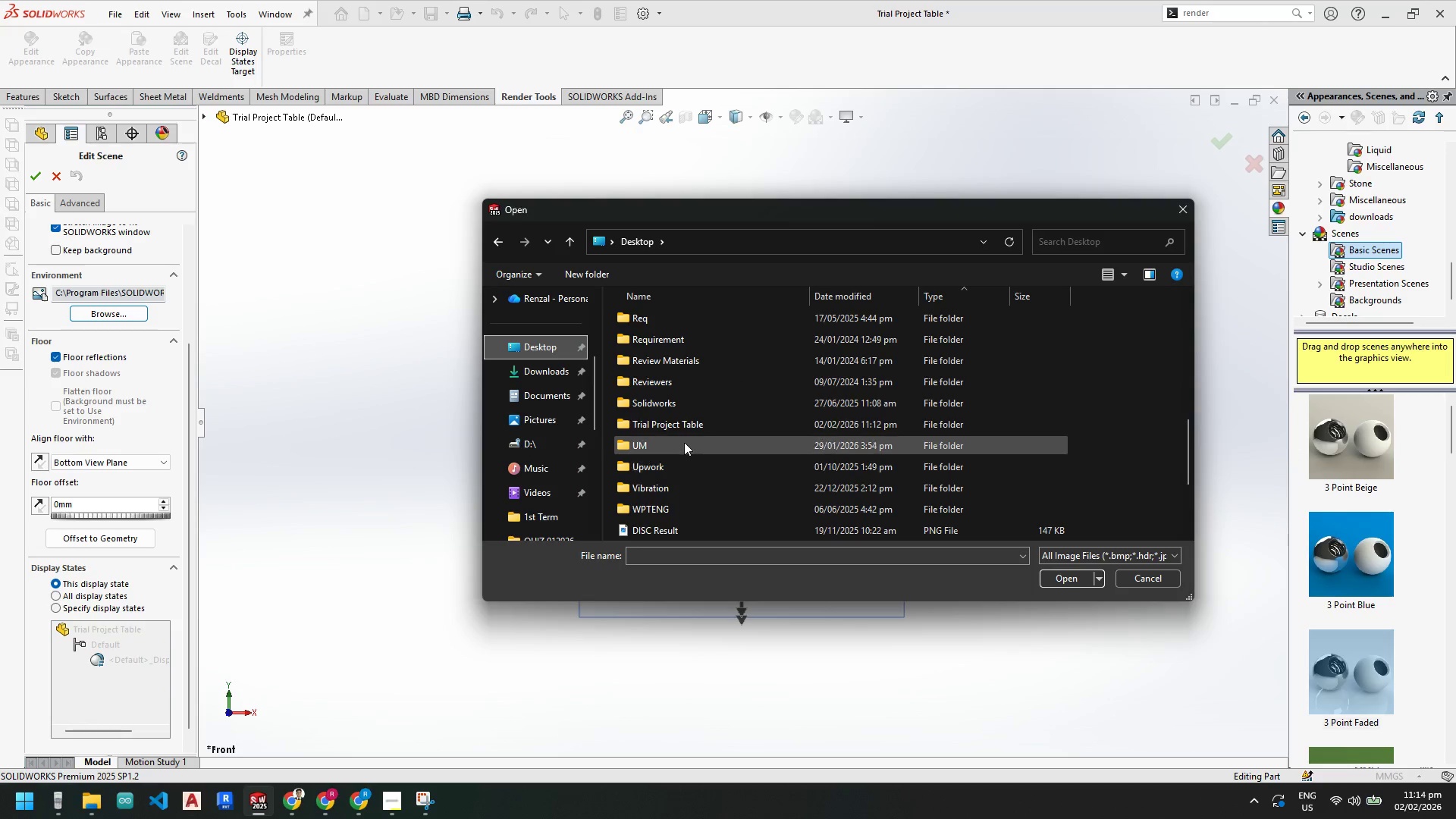 
wait(9.7)
 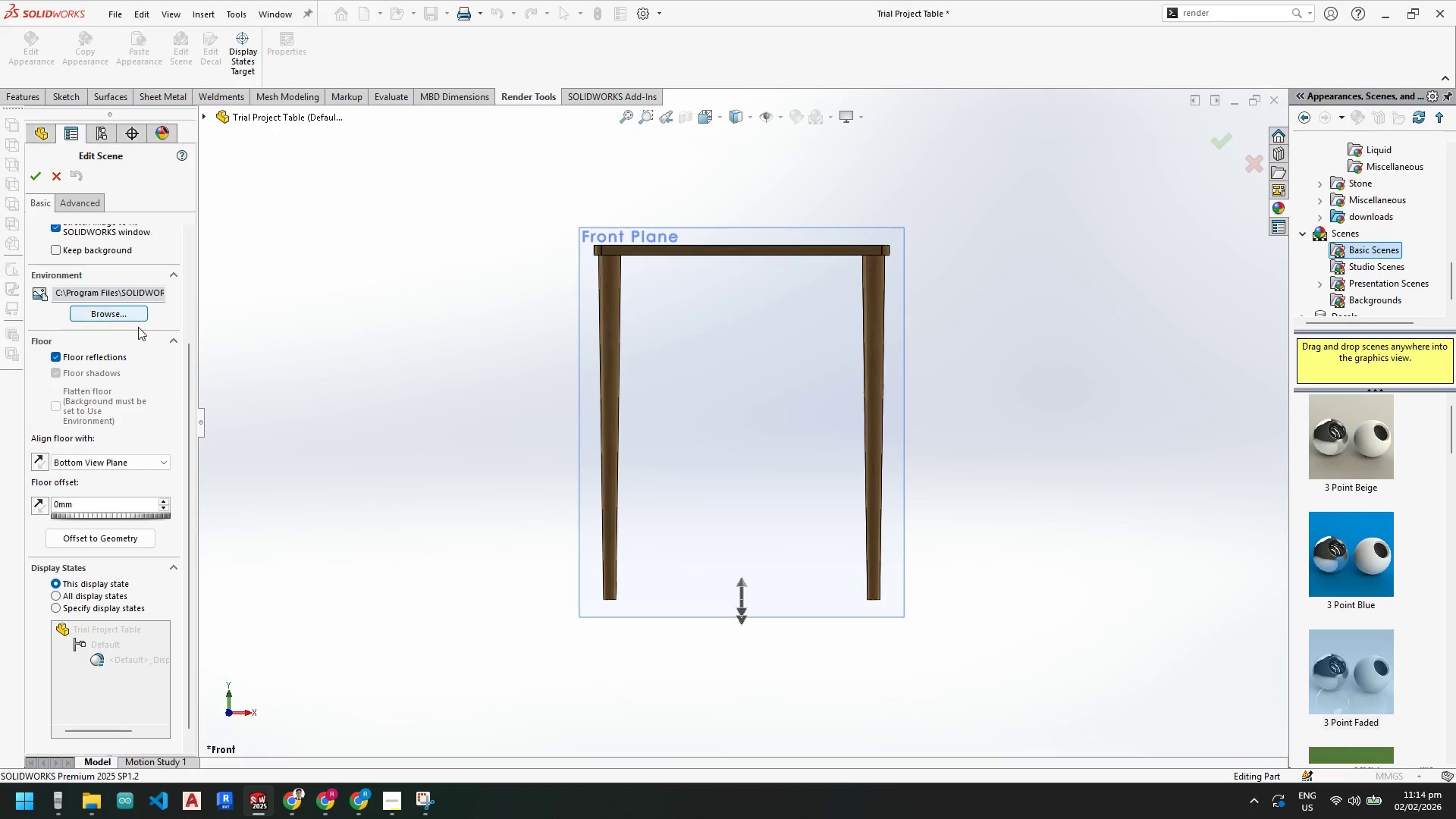 
left_click([125, 466])
 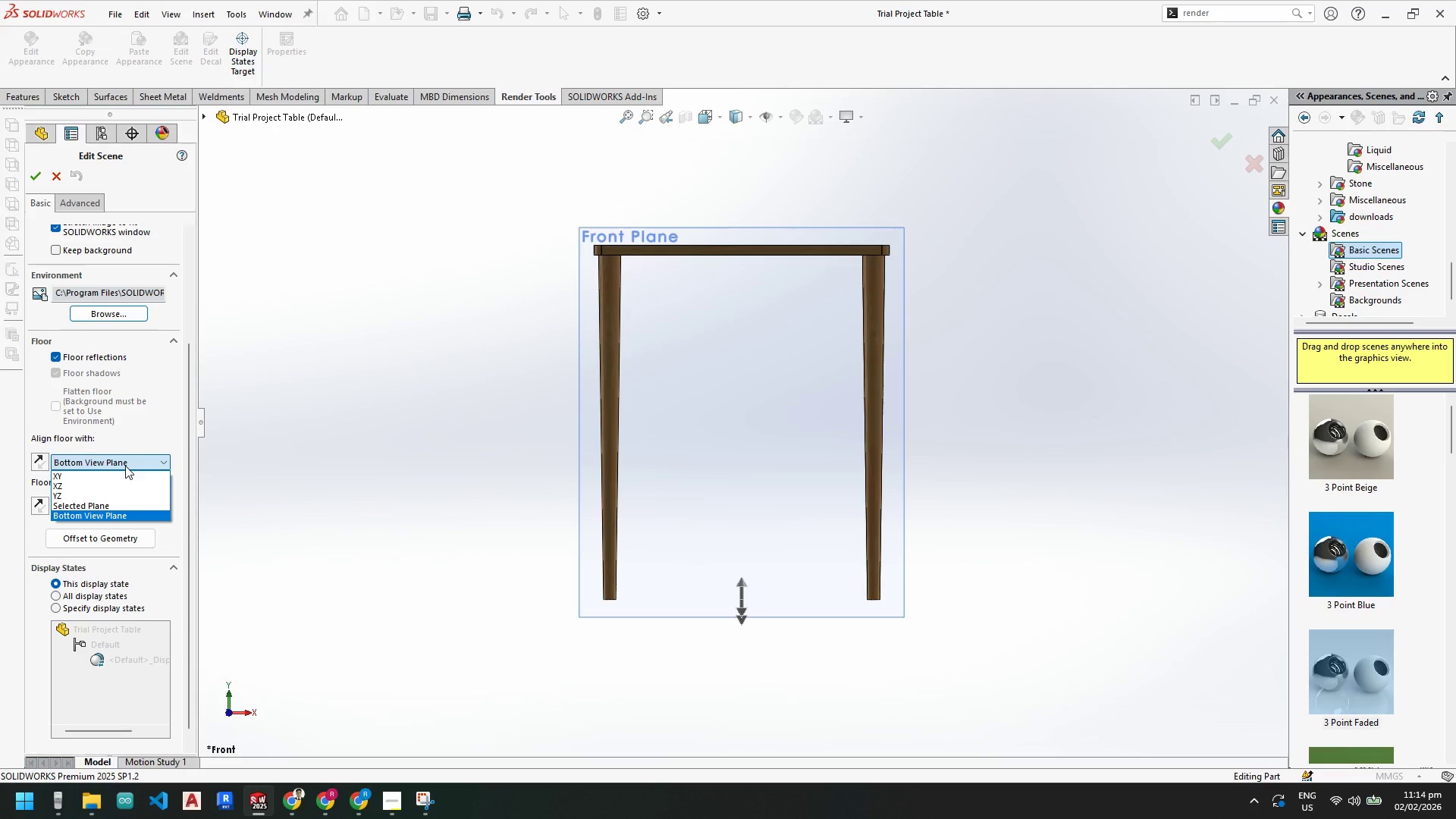 
left_click([125, 466])
 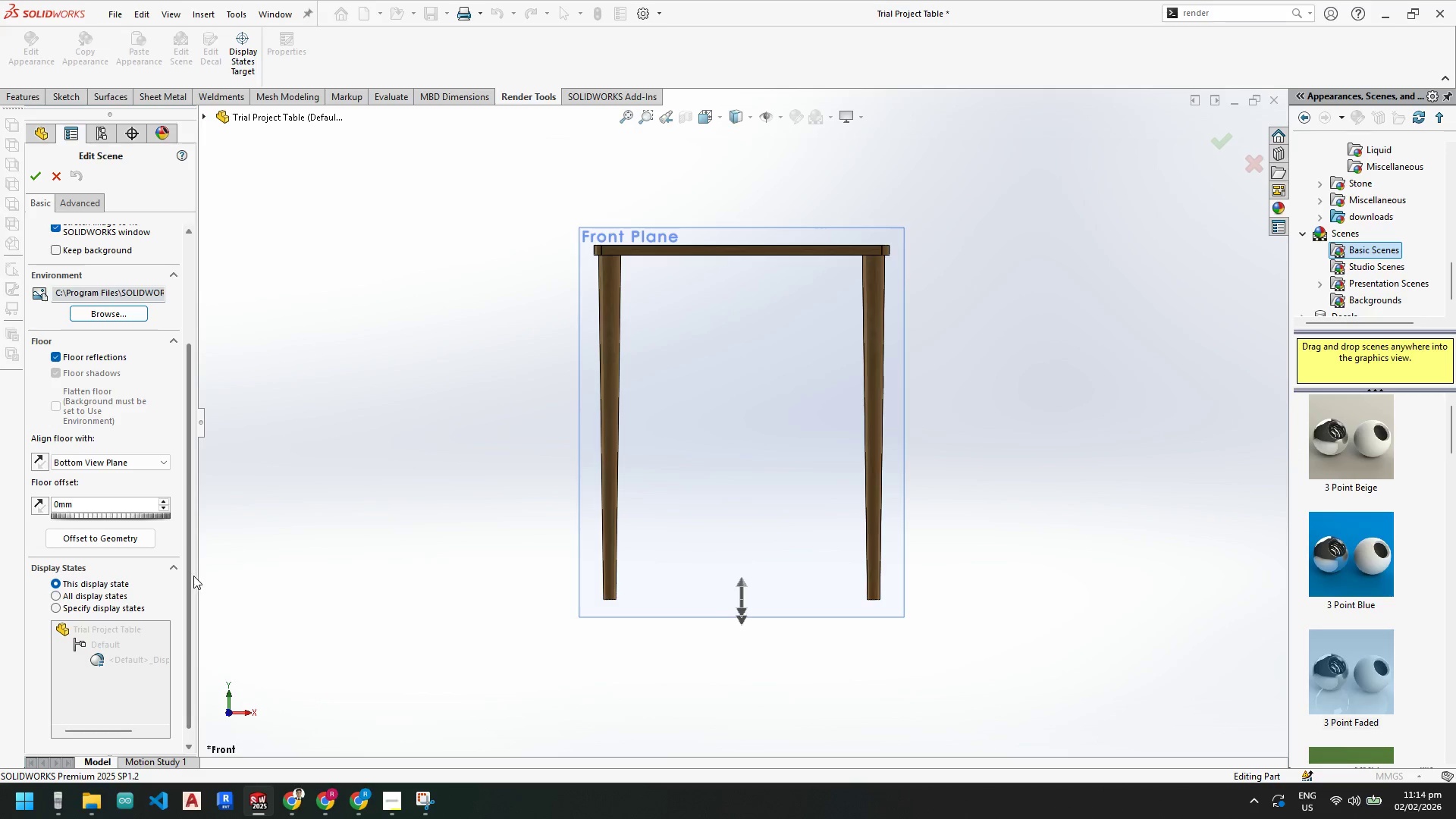 
left_click_drag(start_coordinate=[188, 575], to_coordinate=[193, 401])
 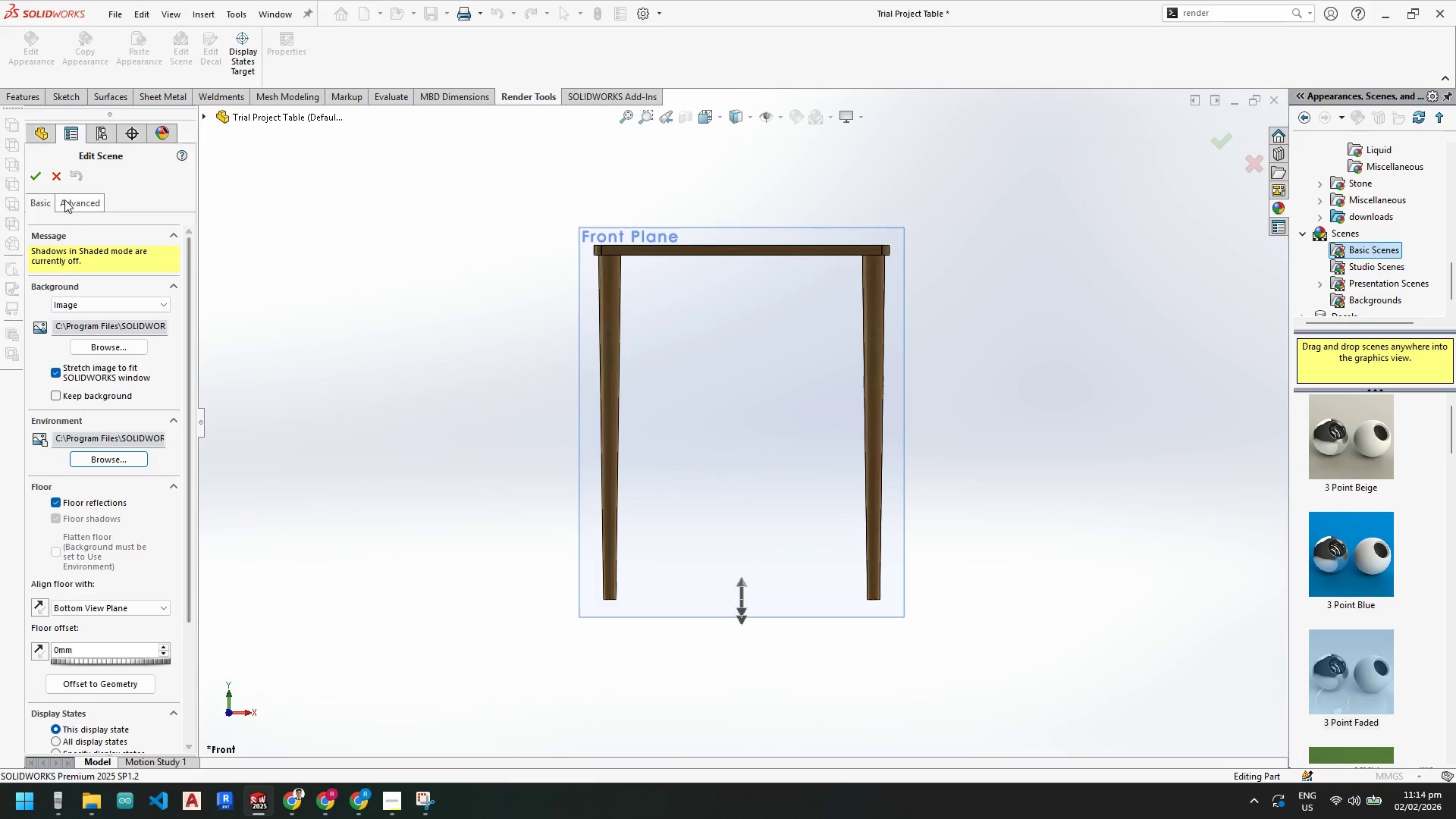 
left_click([64, 197])
 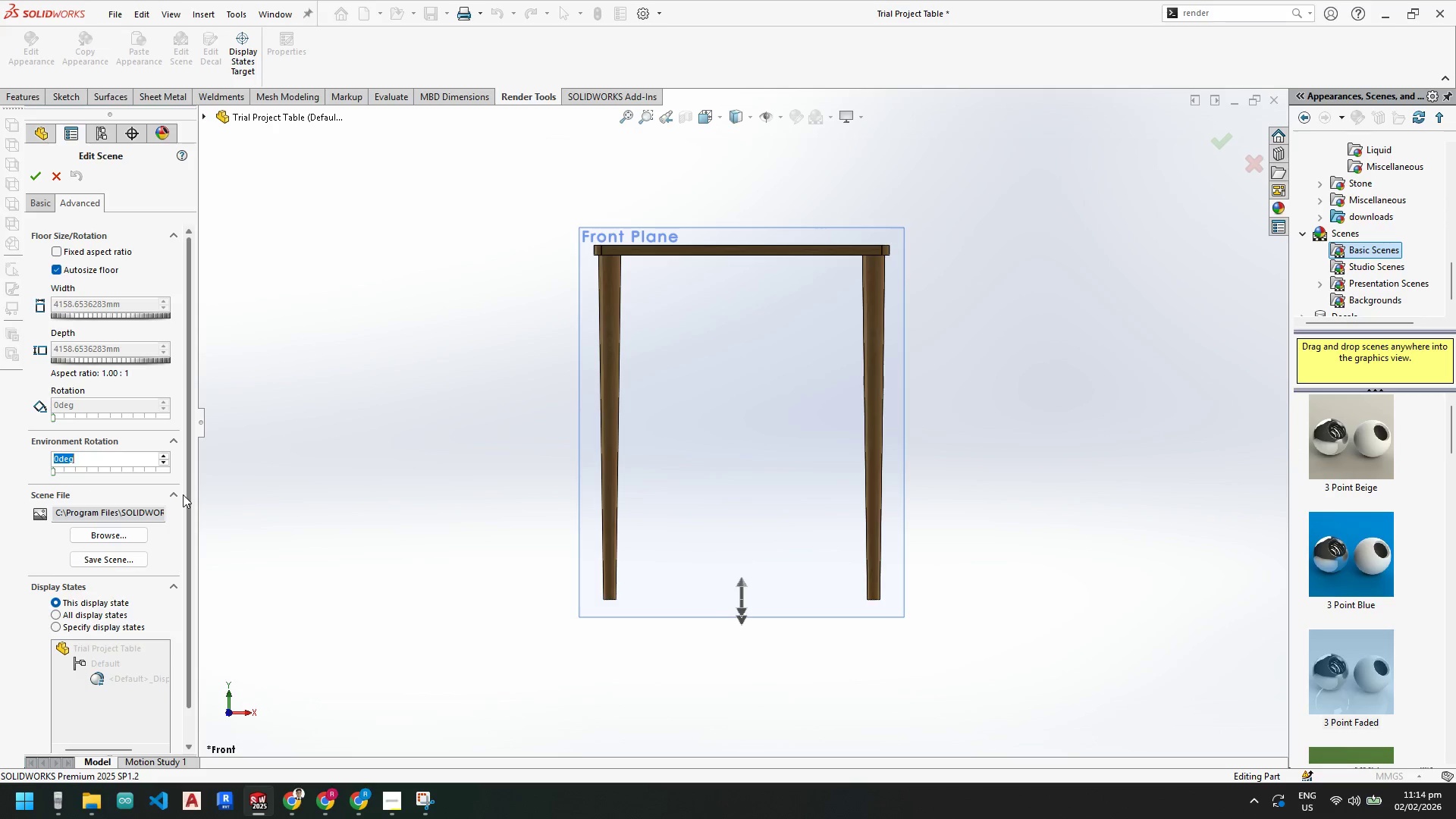 
left_click_drag(start_coordinate=[187, 497], to_coordinate=[185, 443])
 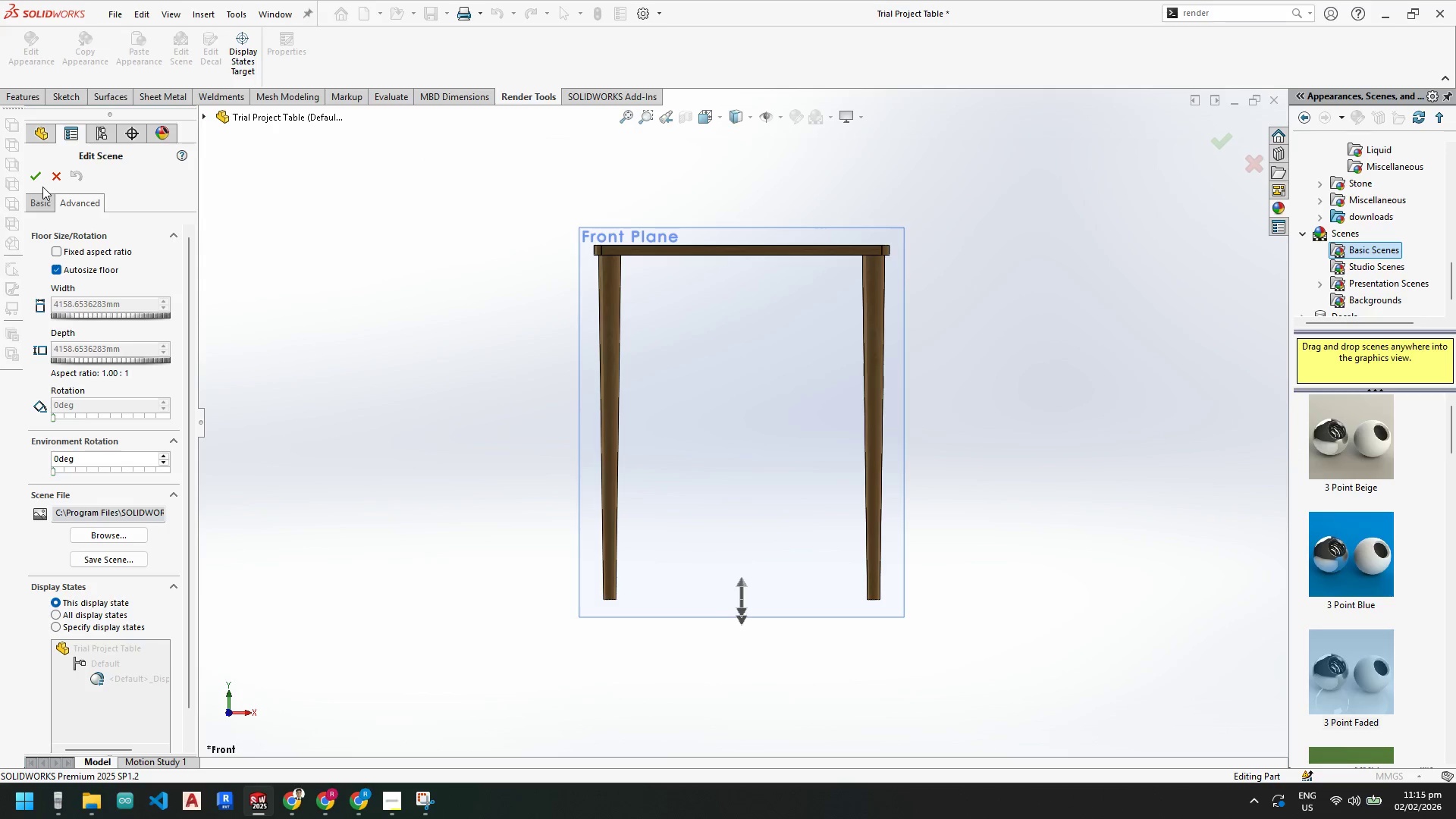 
wait(5.67)
 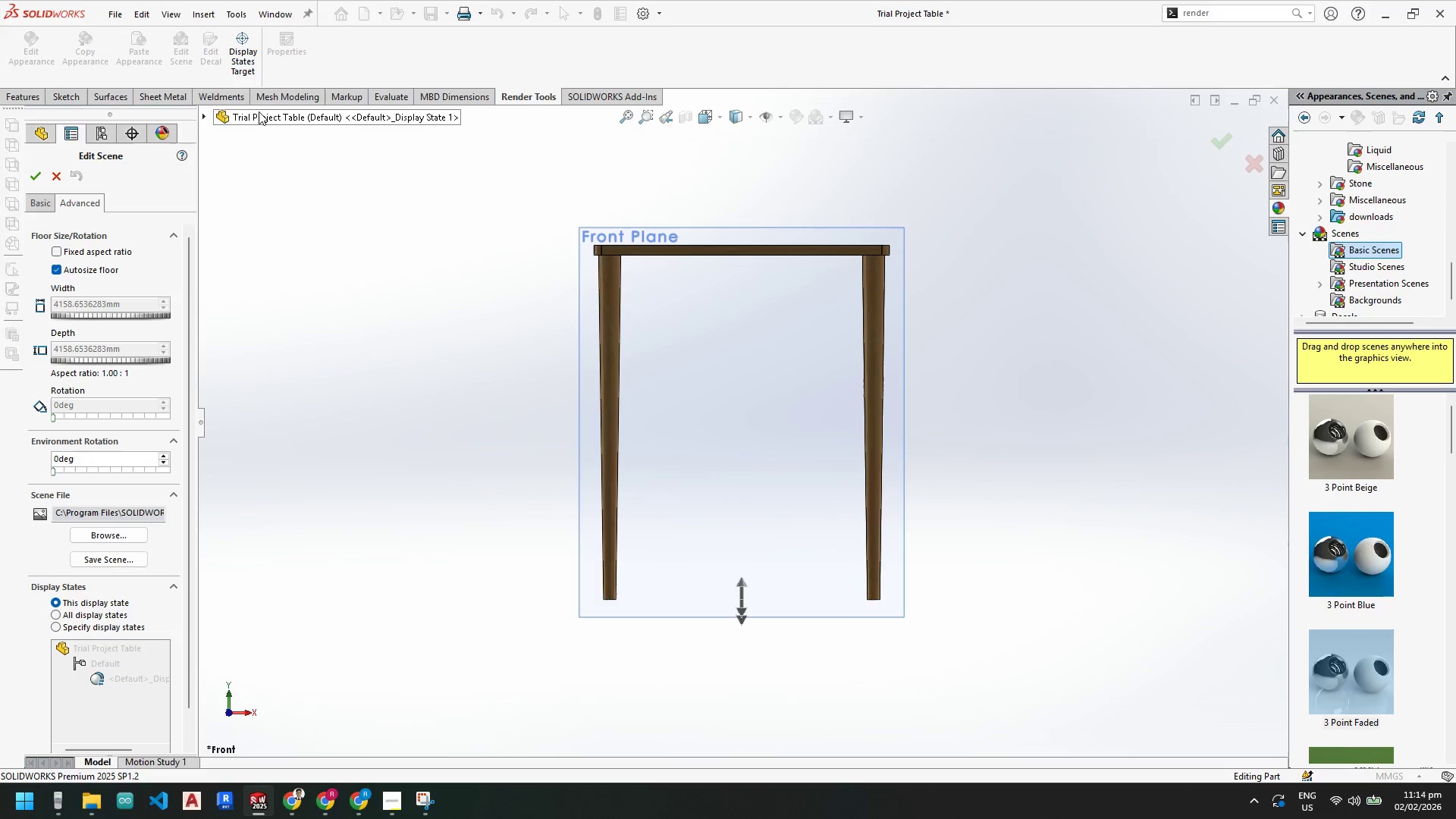 
left_click([34, 177])
 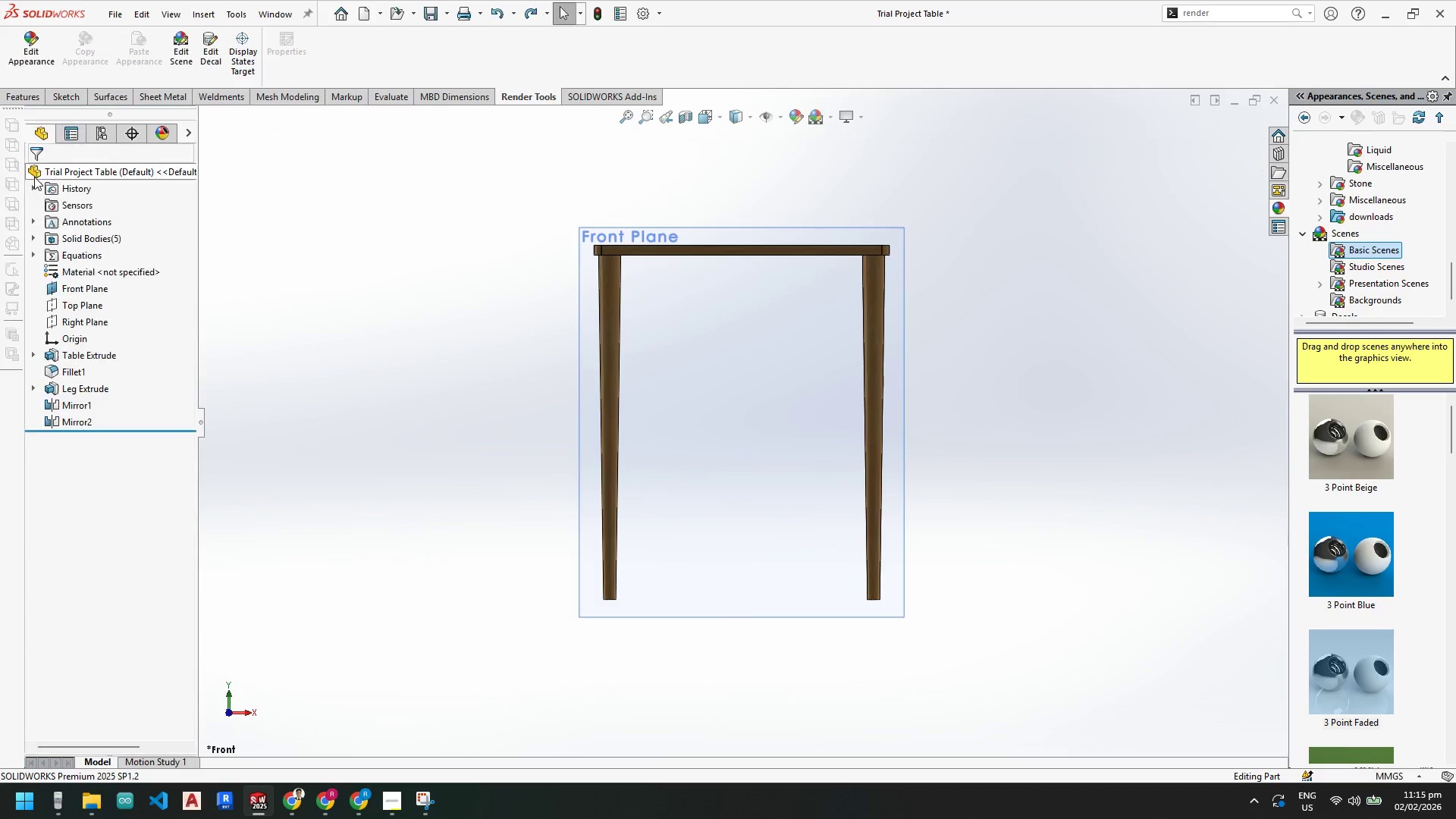 
mouse_move([58, 189])
 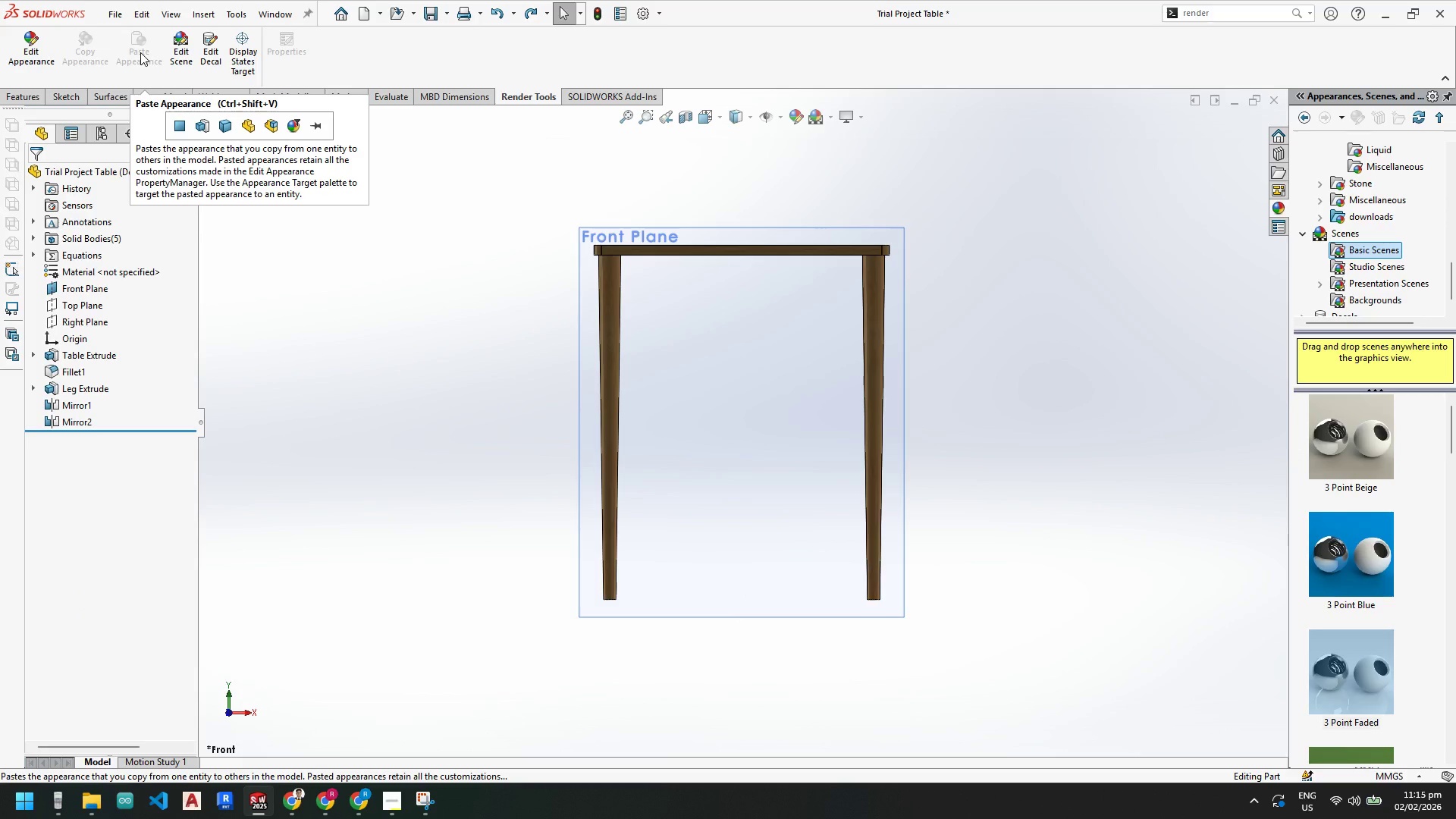 
left_click([35, 53])
 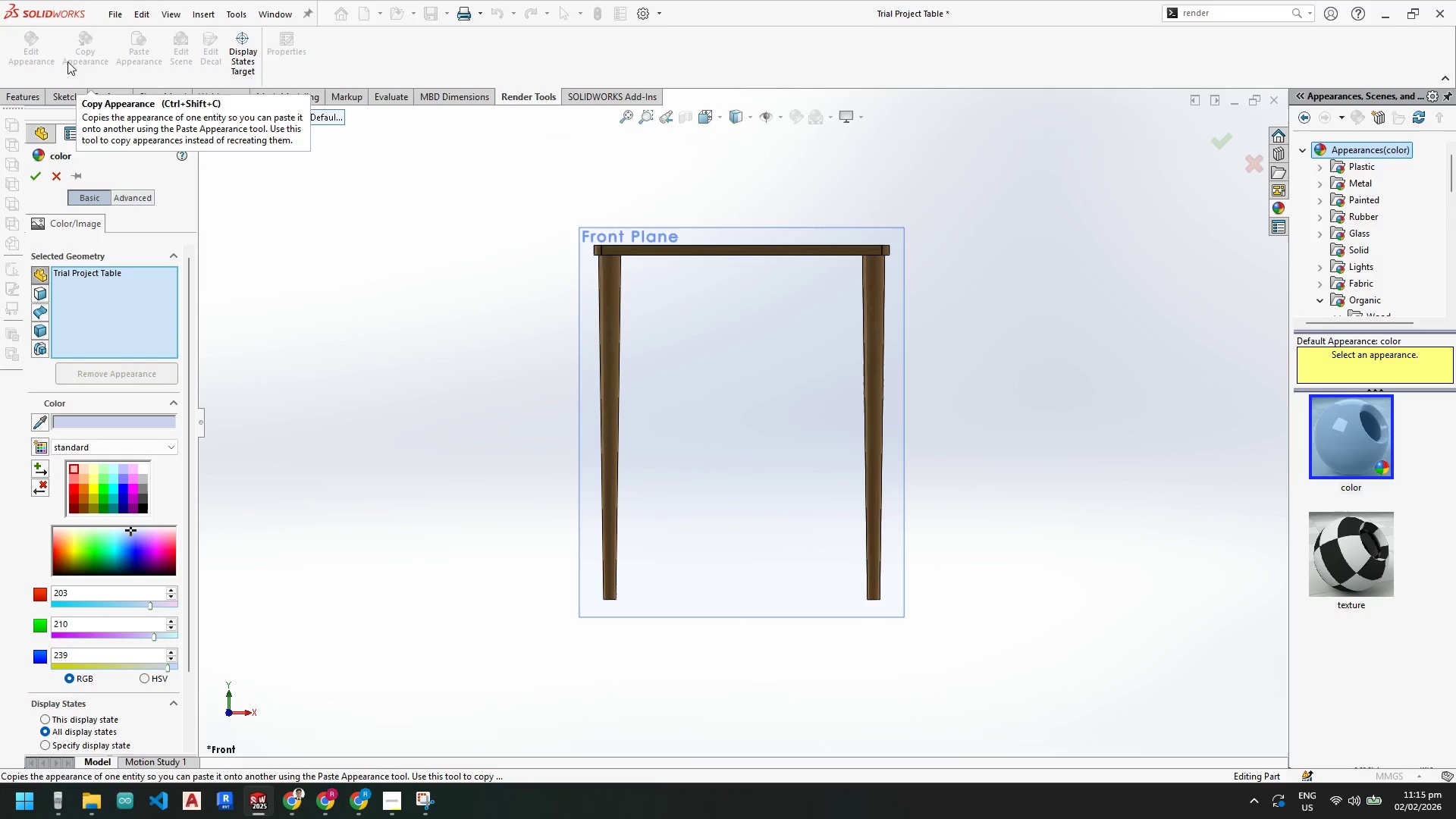 
mouse_move([61, 58])
 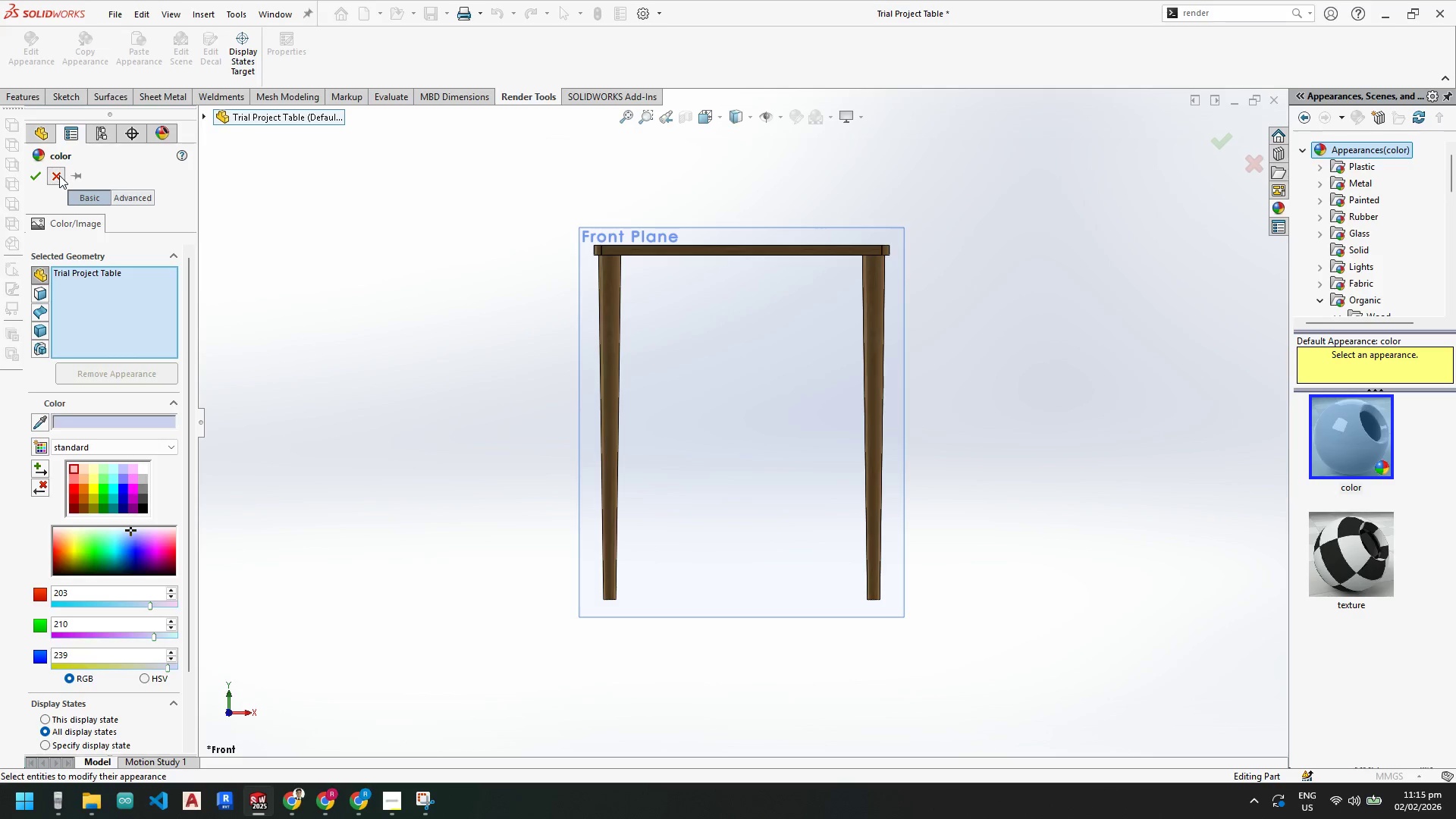 
left_click([59, 175])
 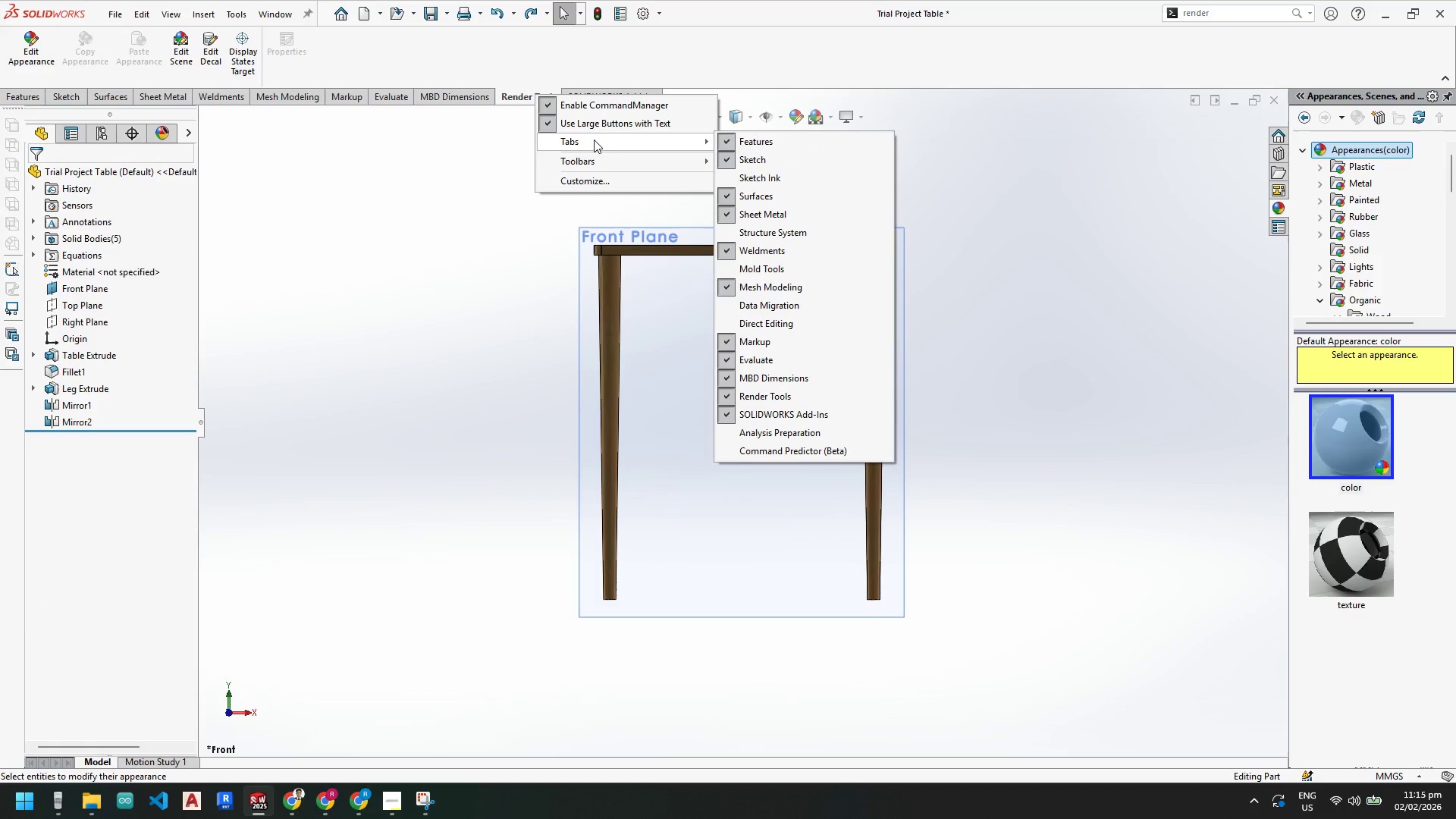 
wait(12.52)
 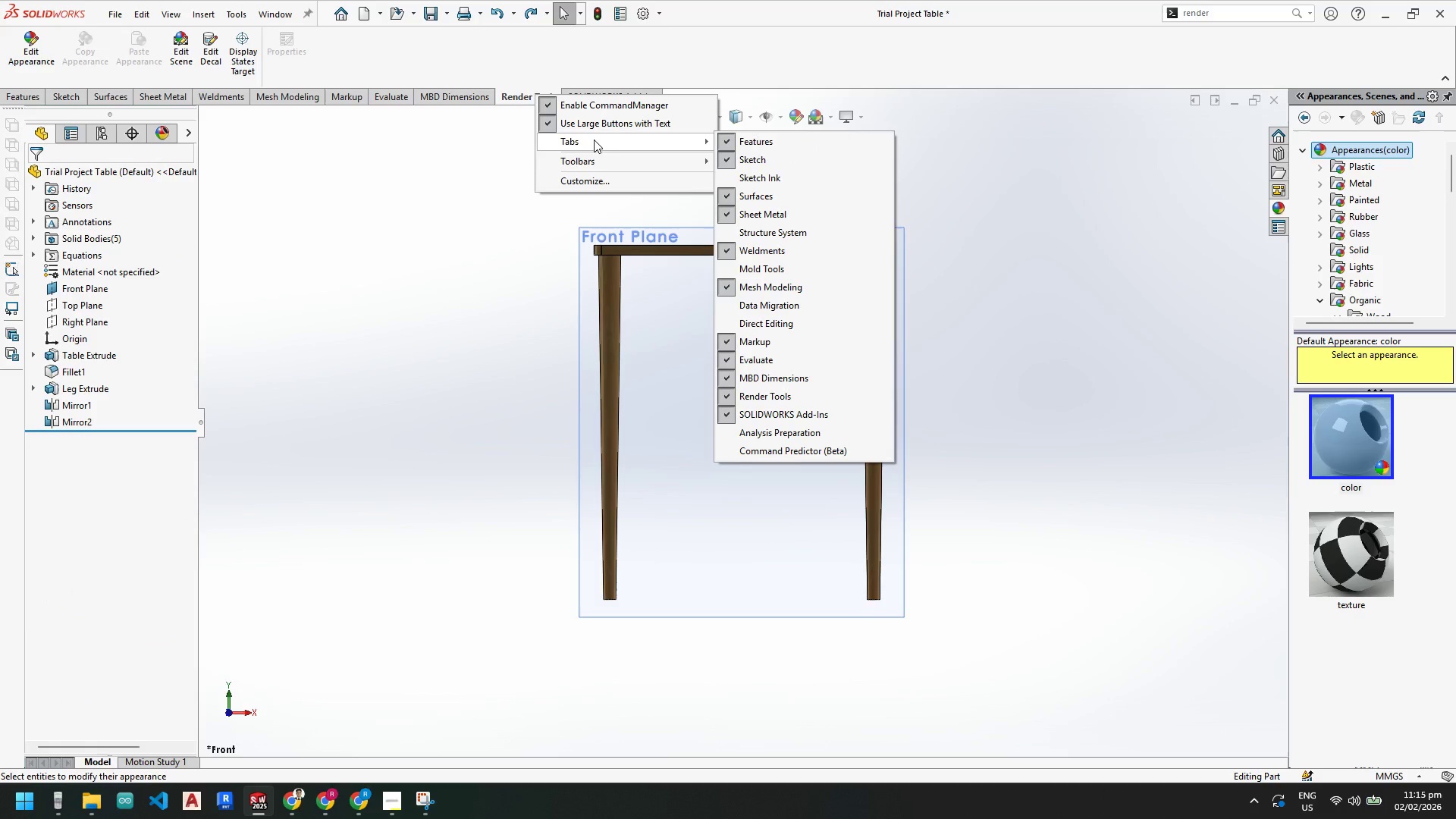 
mouse_move([731, 193])
 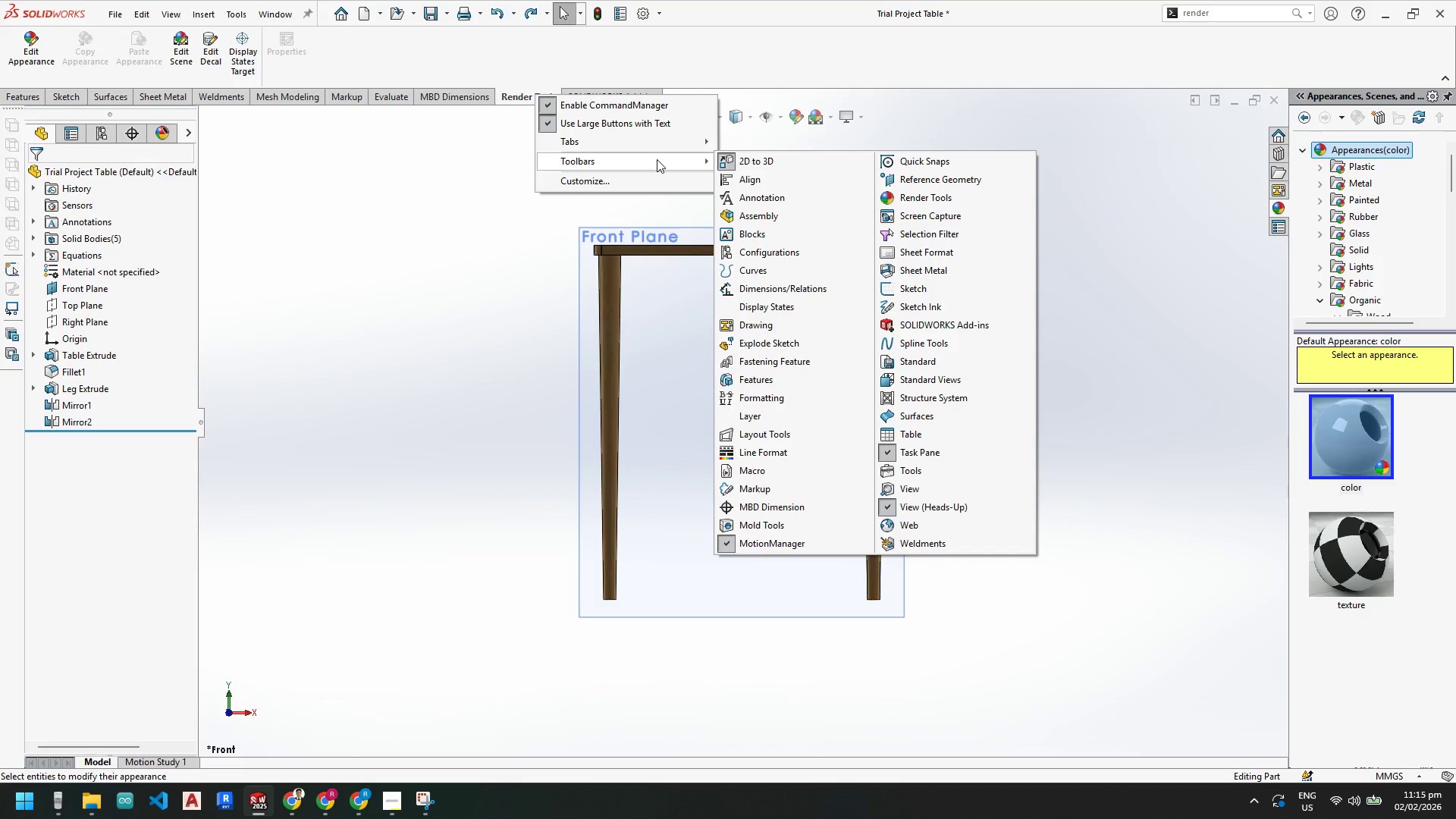 
mouse_move([658, 149])
 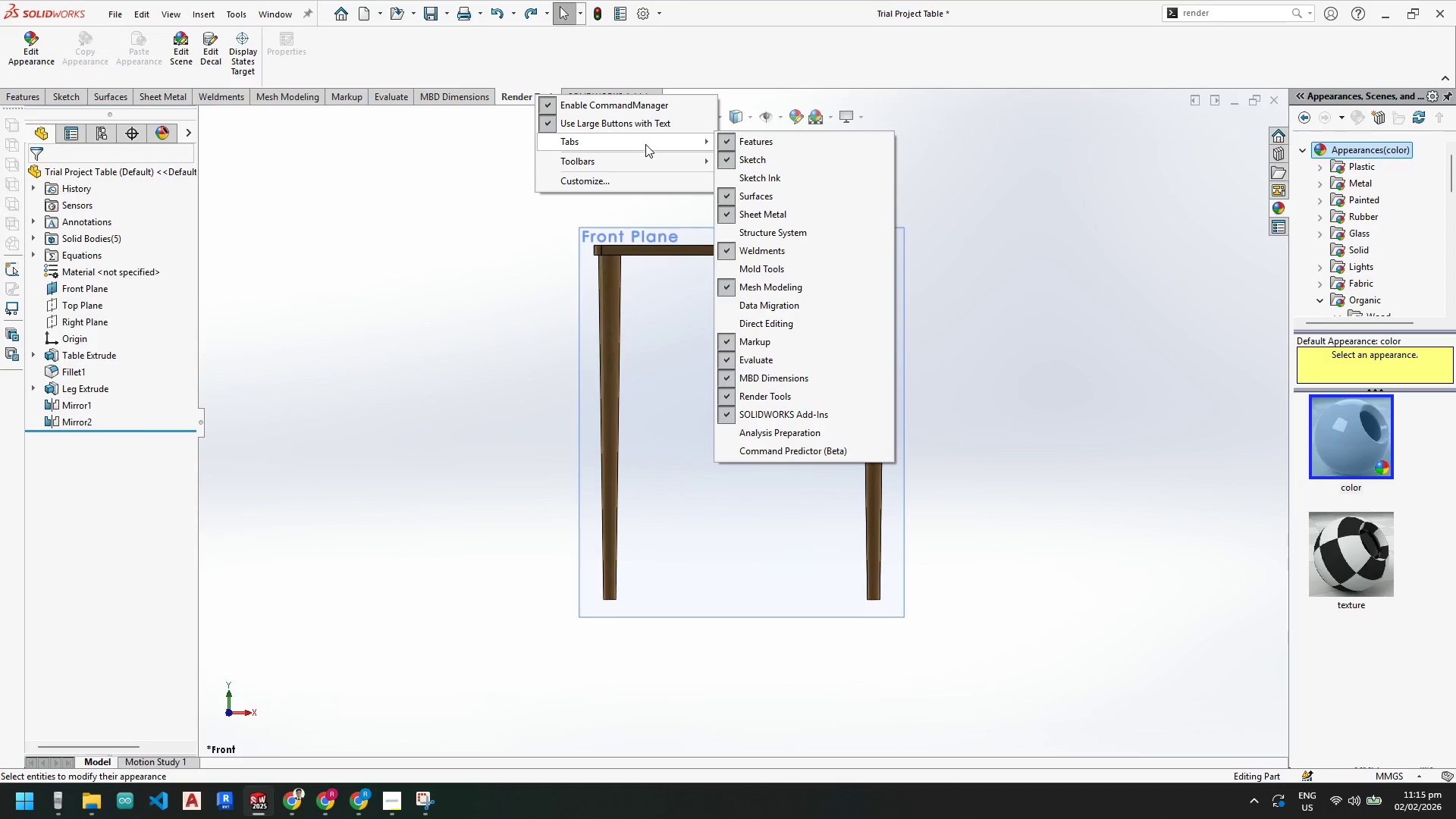 
left_click([209, 11])
 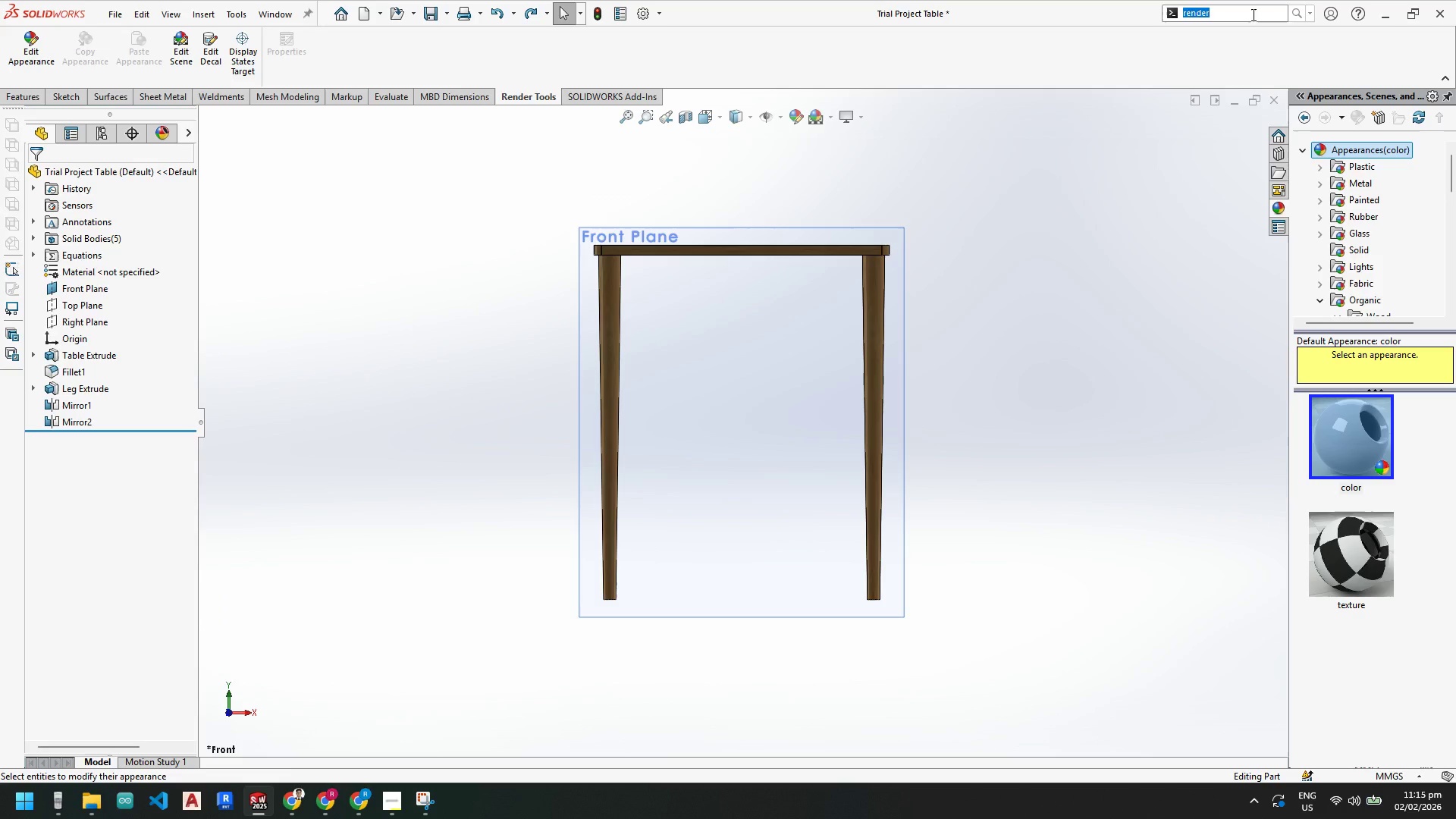 
type(render)
 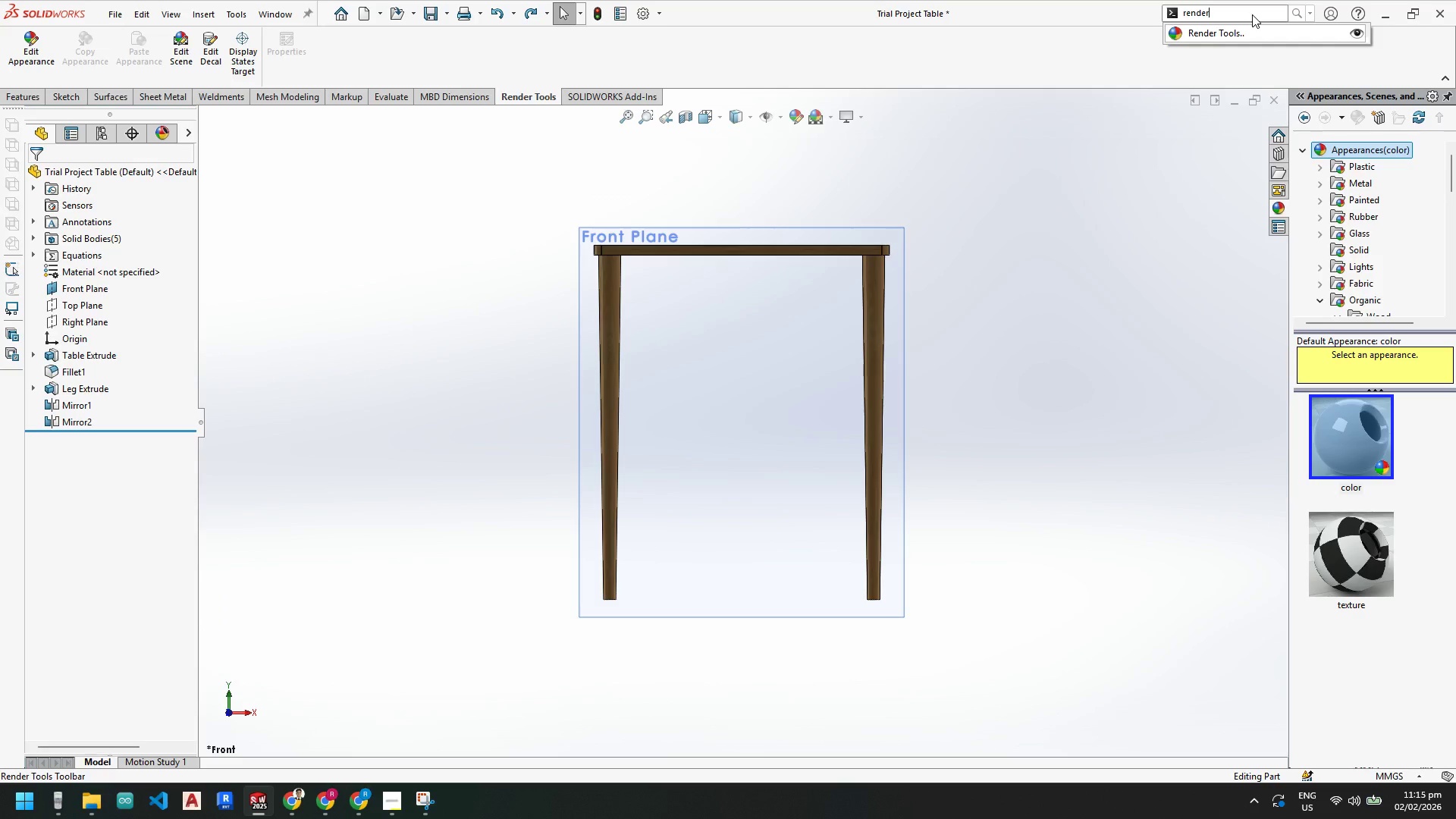 
left_click([1245, 31])
 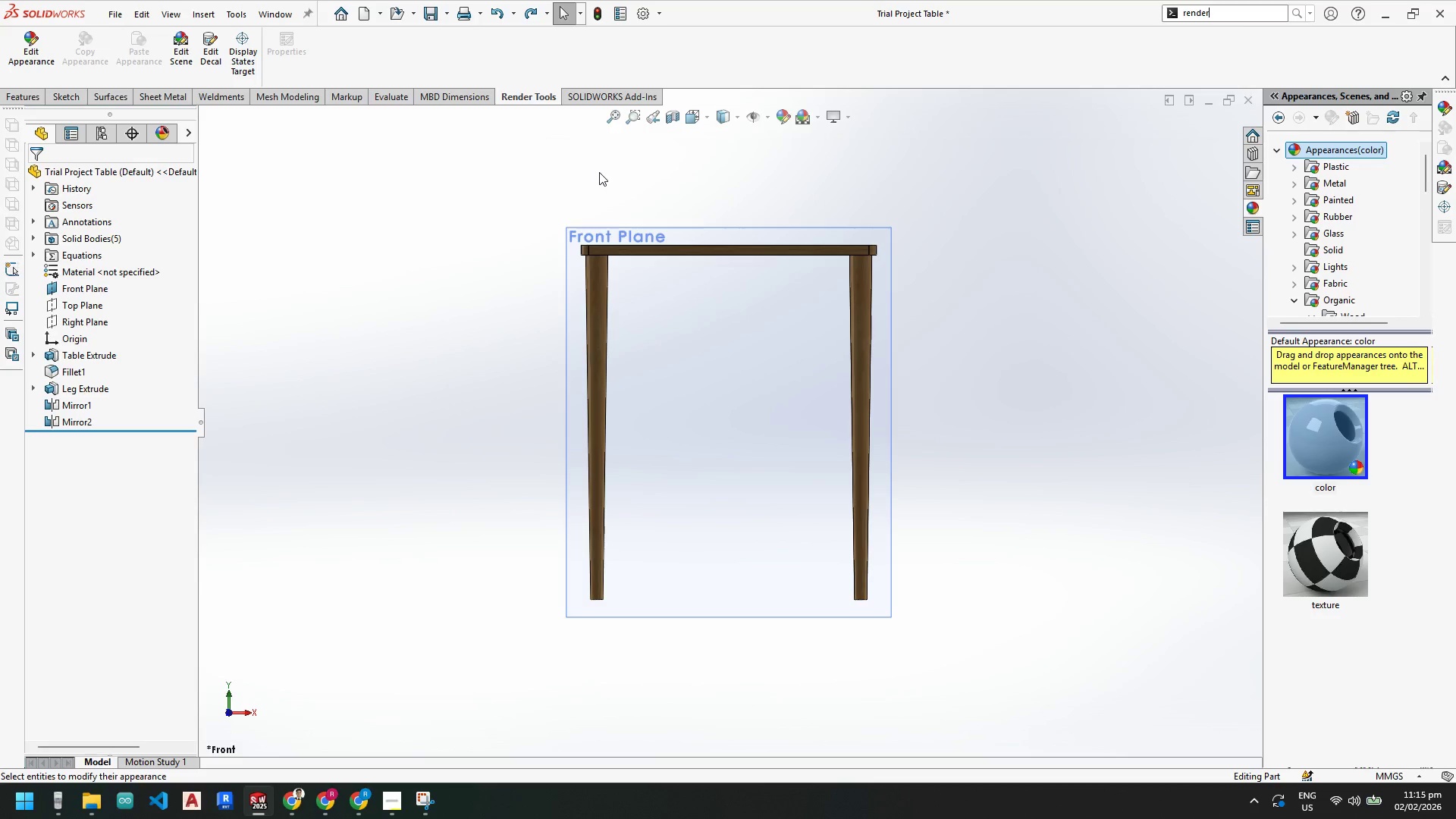 
key(Escape)
 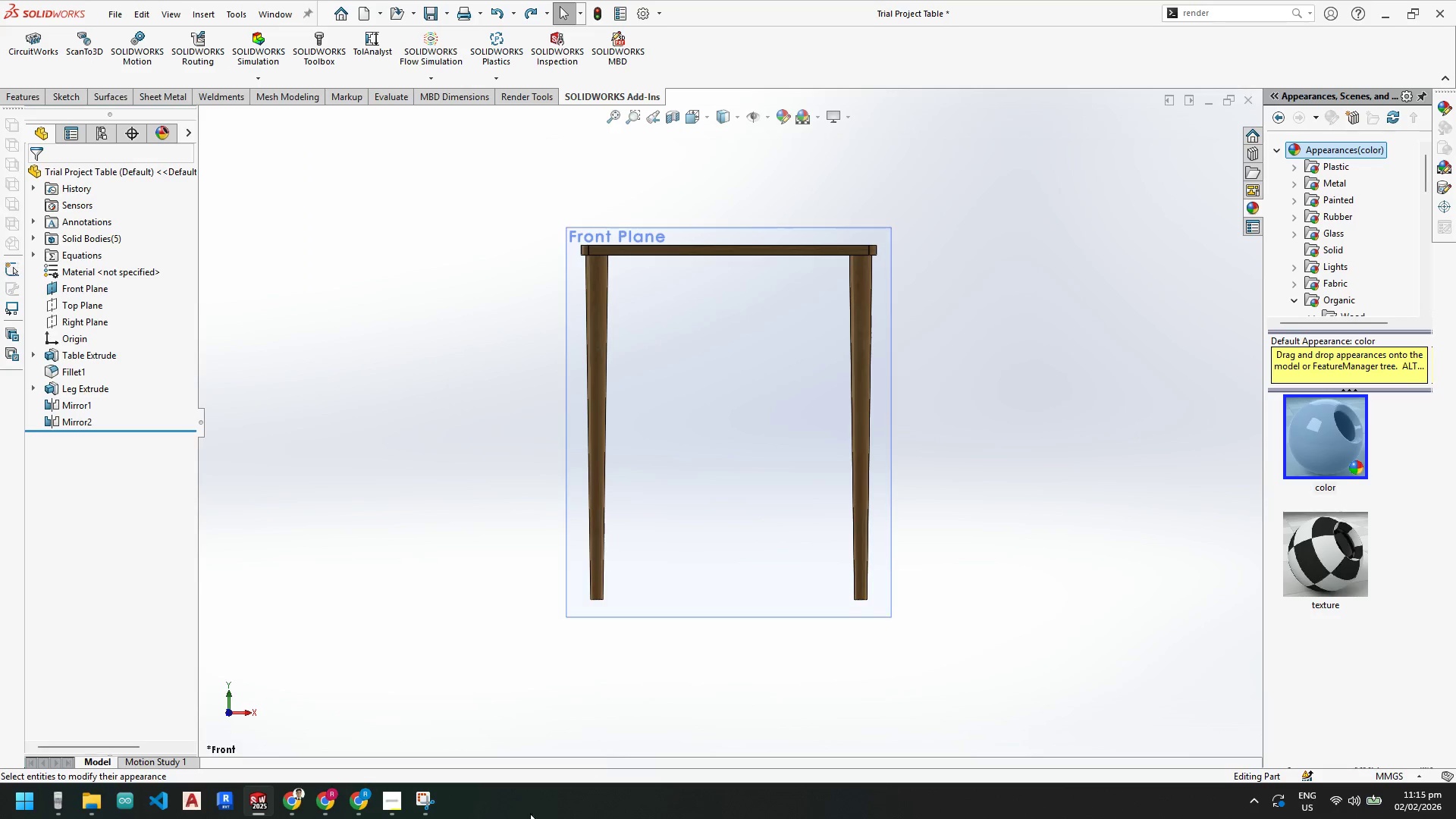 
left_click_drag(start_coordinate=[1249, 12], to_coordinate=[1094, 12])
 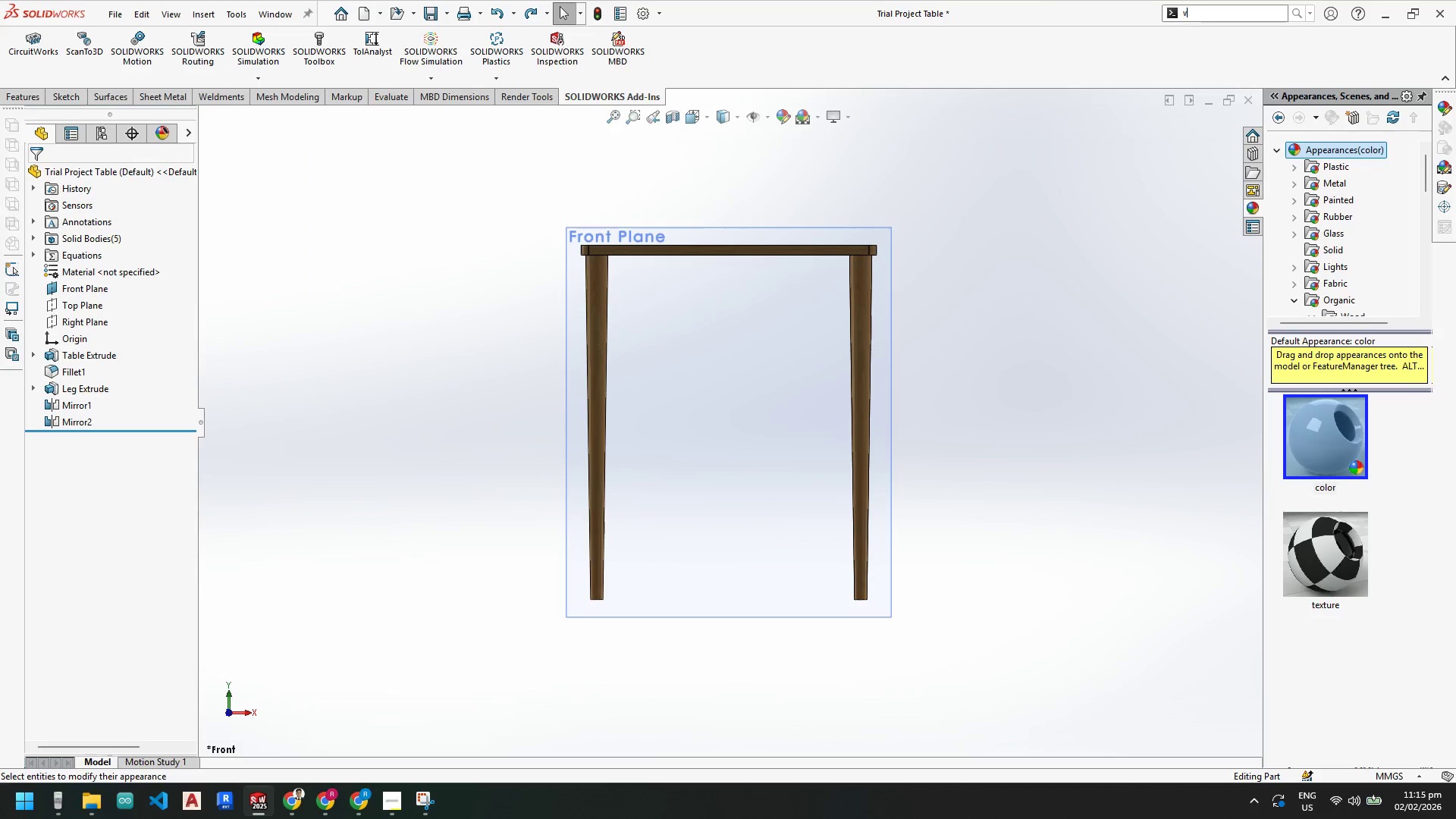 
type(visual)
 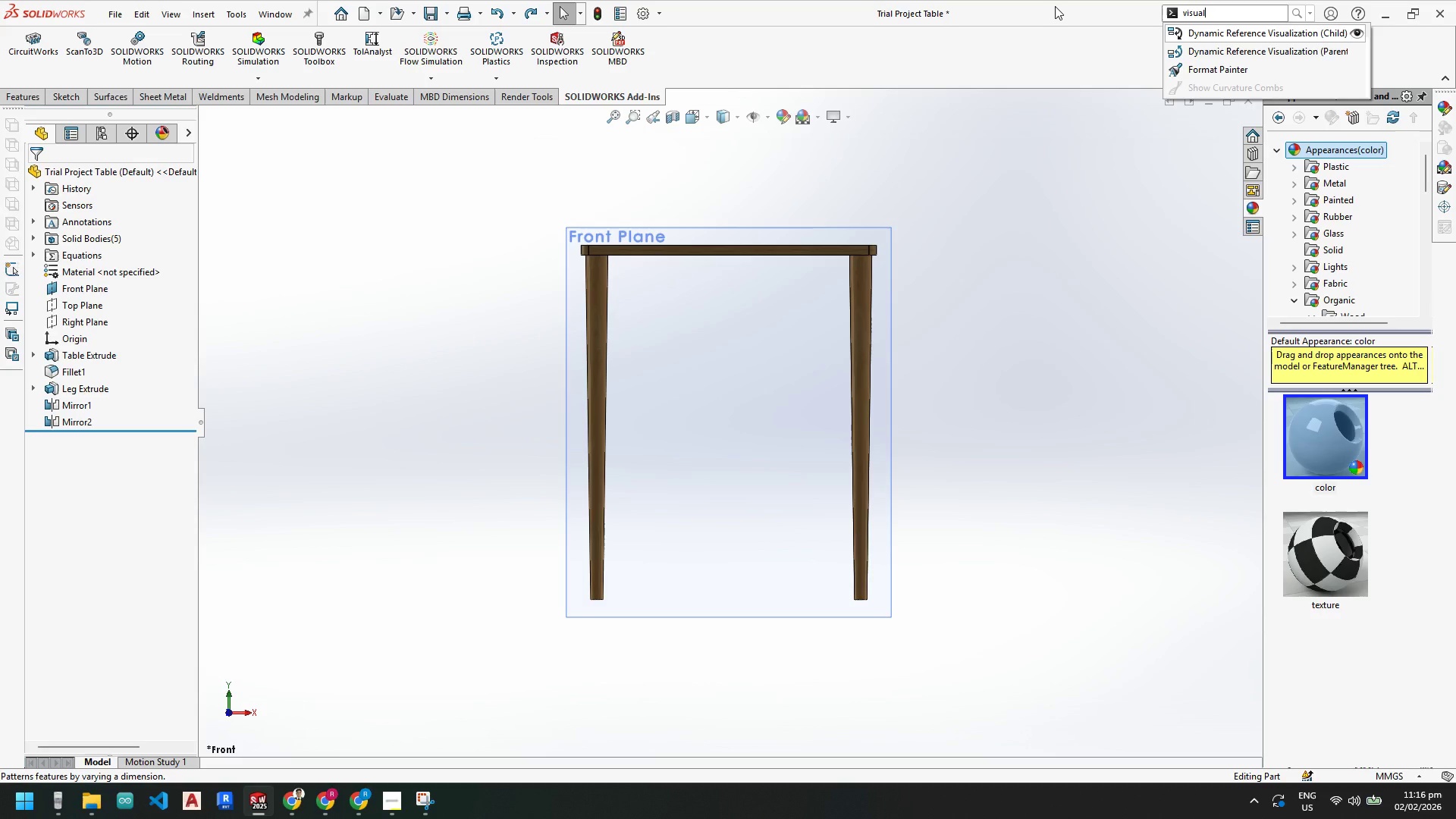 
wait(17.89)
 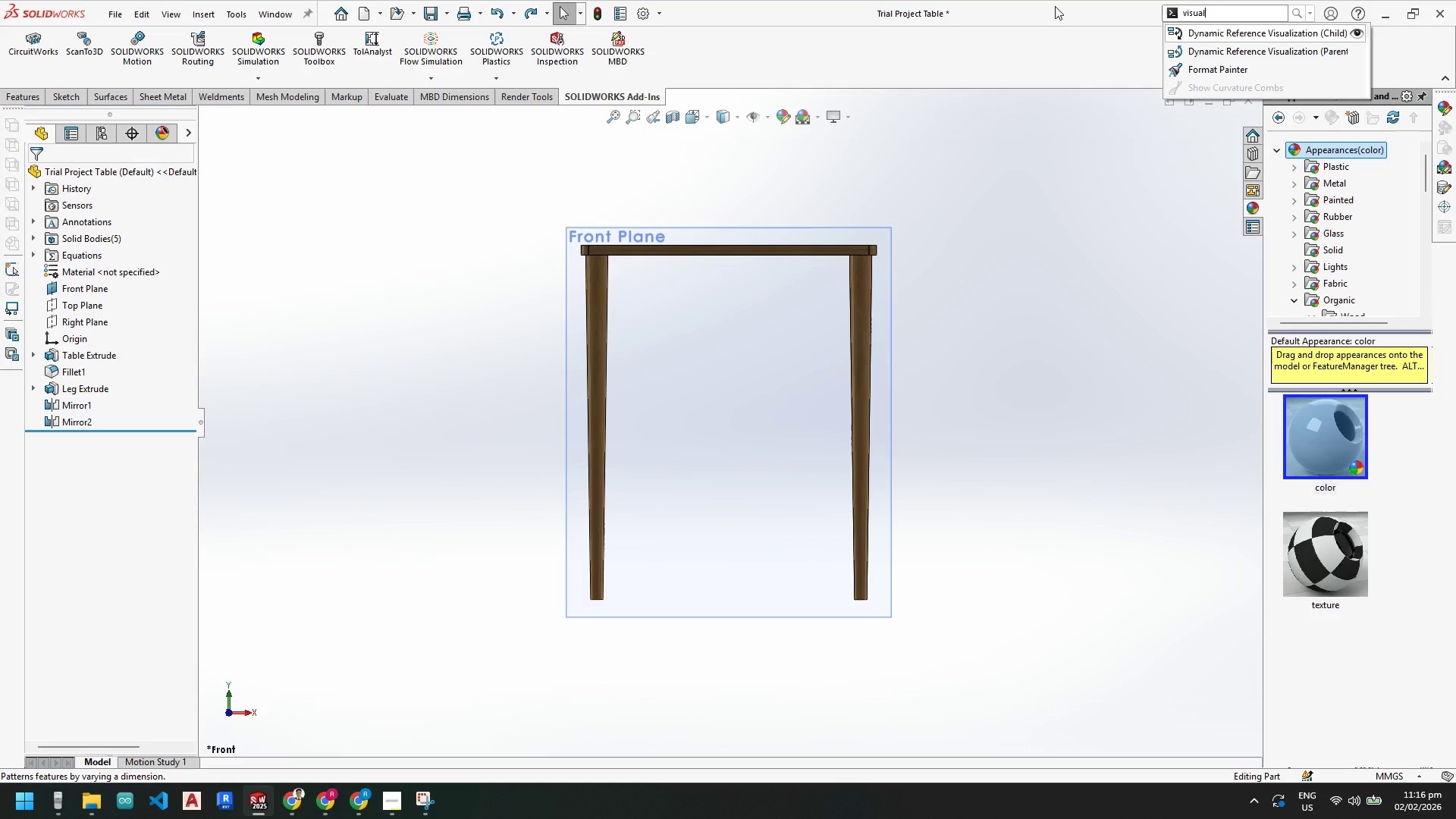 
left_click_drag(start_coordinate=[1213, 8], to_coordinate=[1116, 0])
 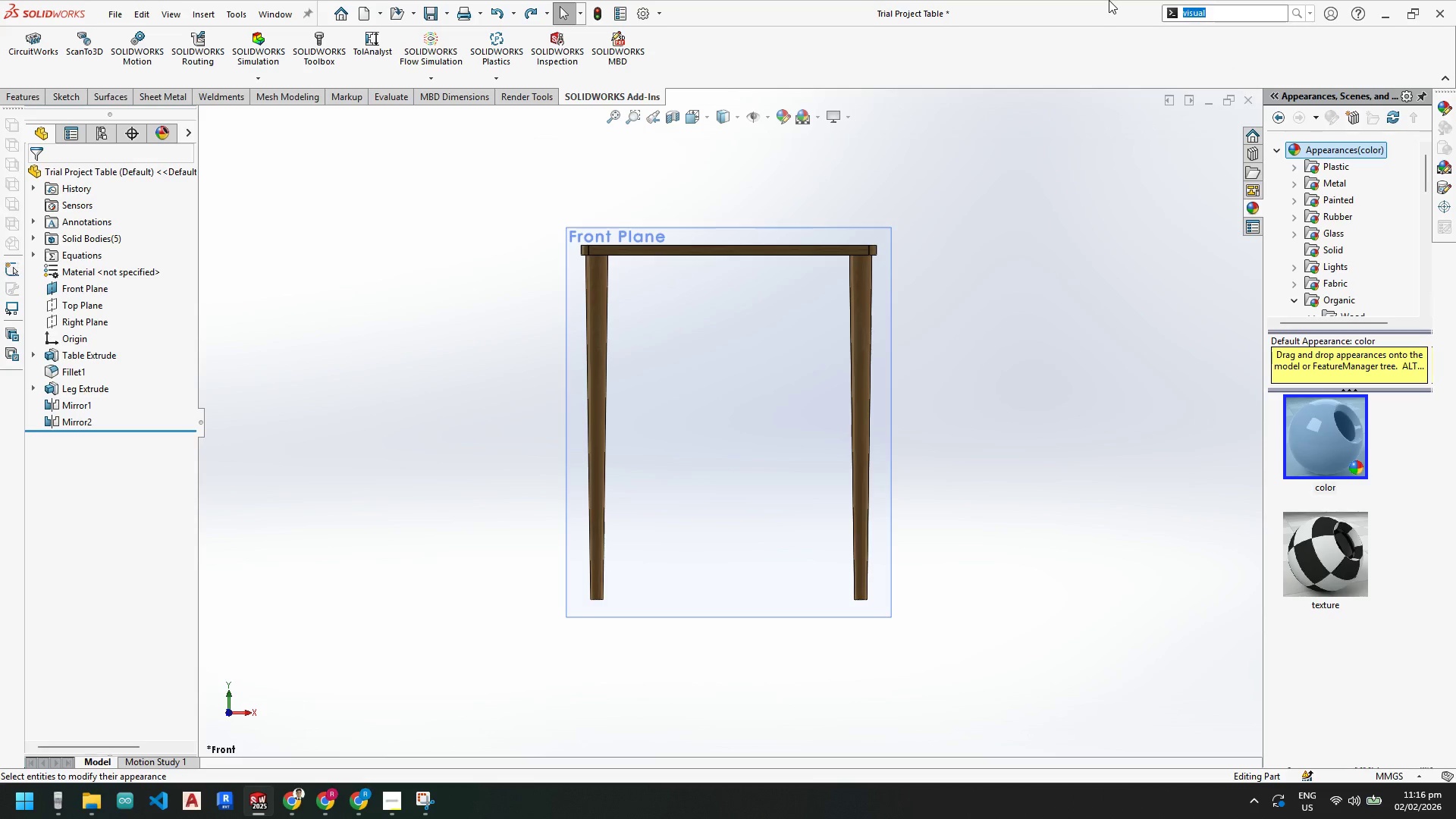 
type(photoview 360)
 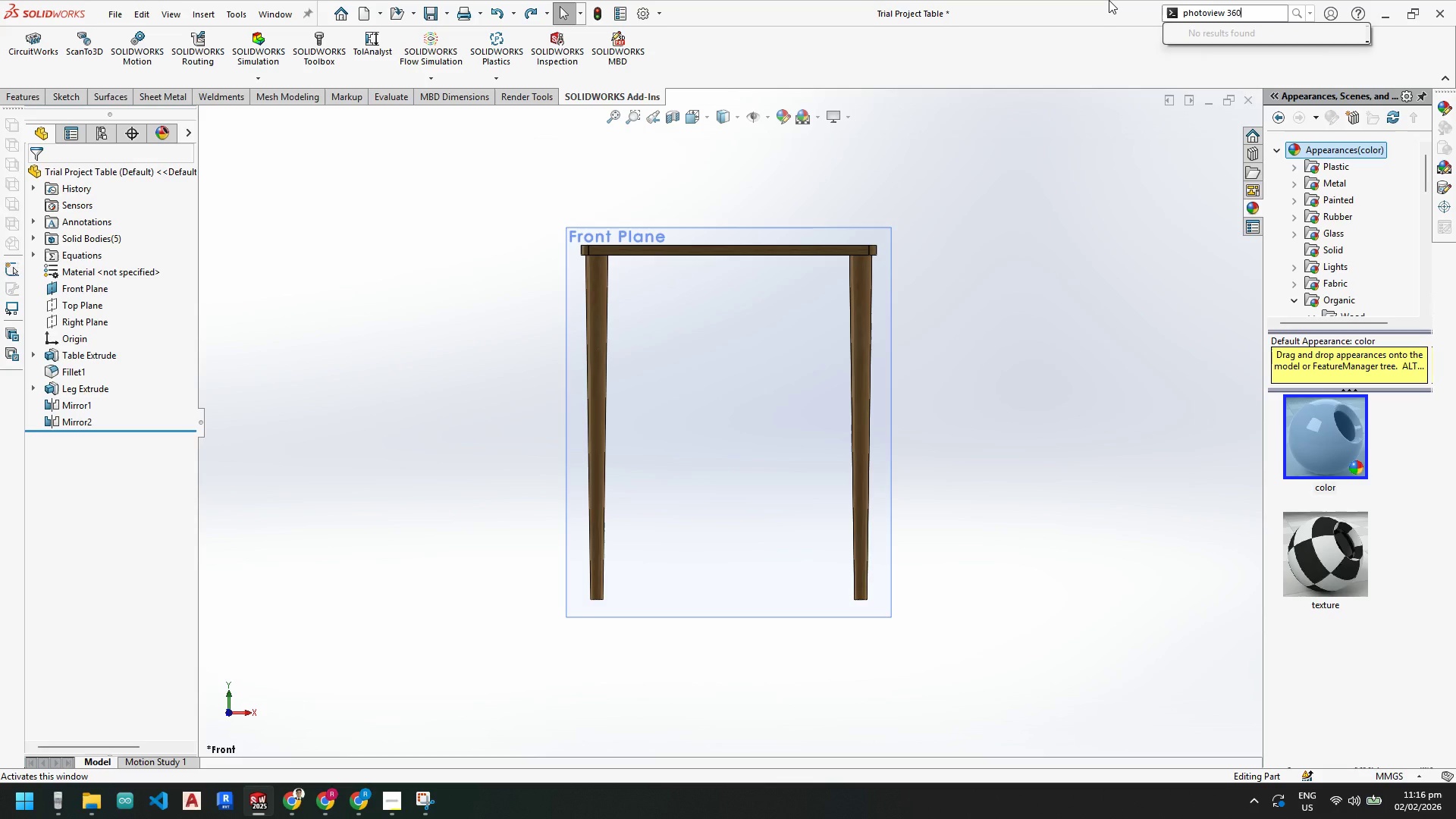 
hold_key(key=Backspace, duration=1.5)
 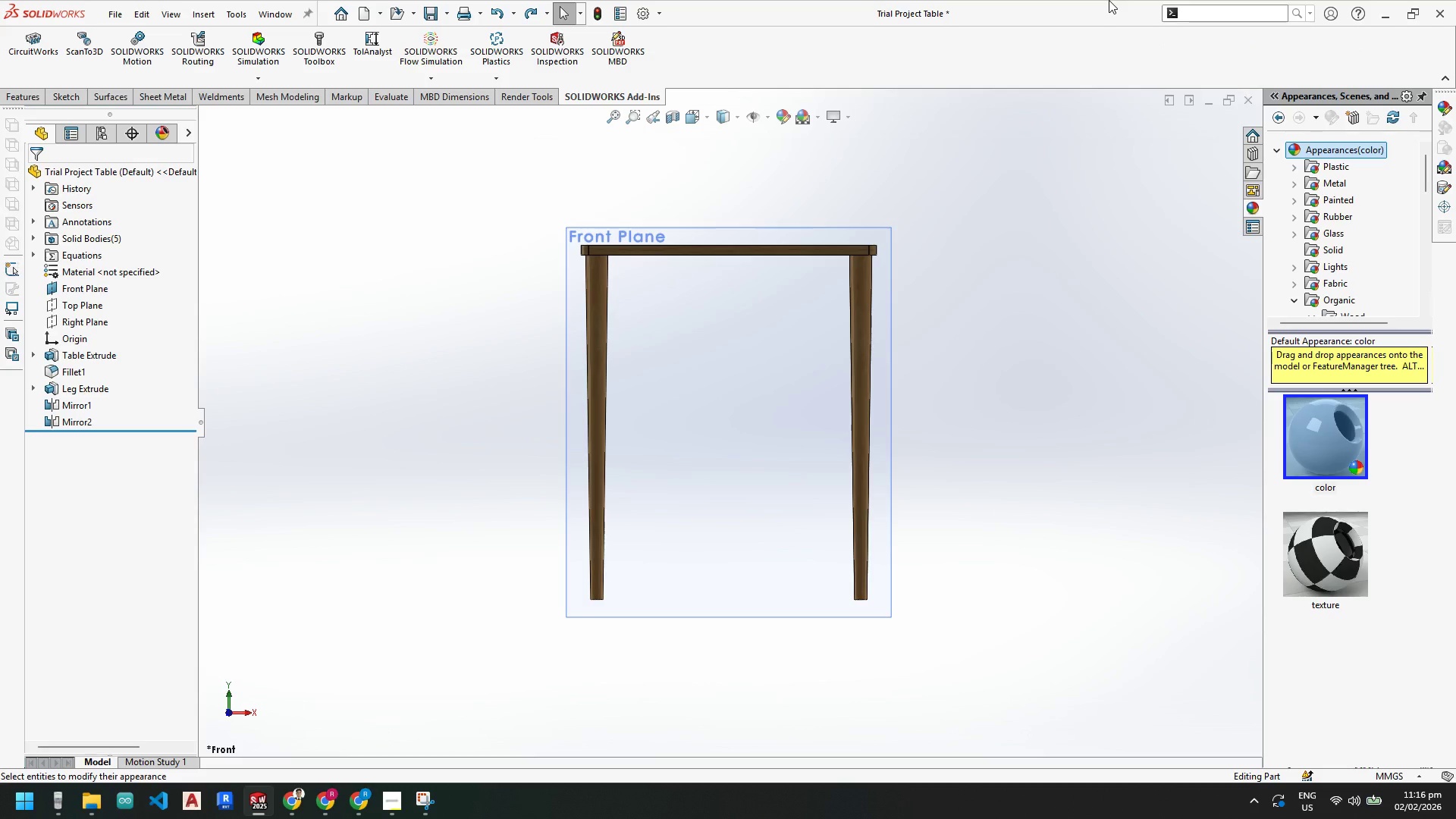 
key(Backspace)
type(photoview)
 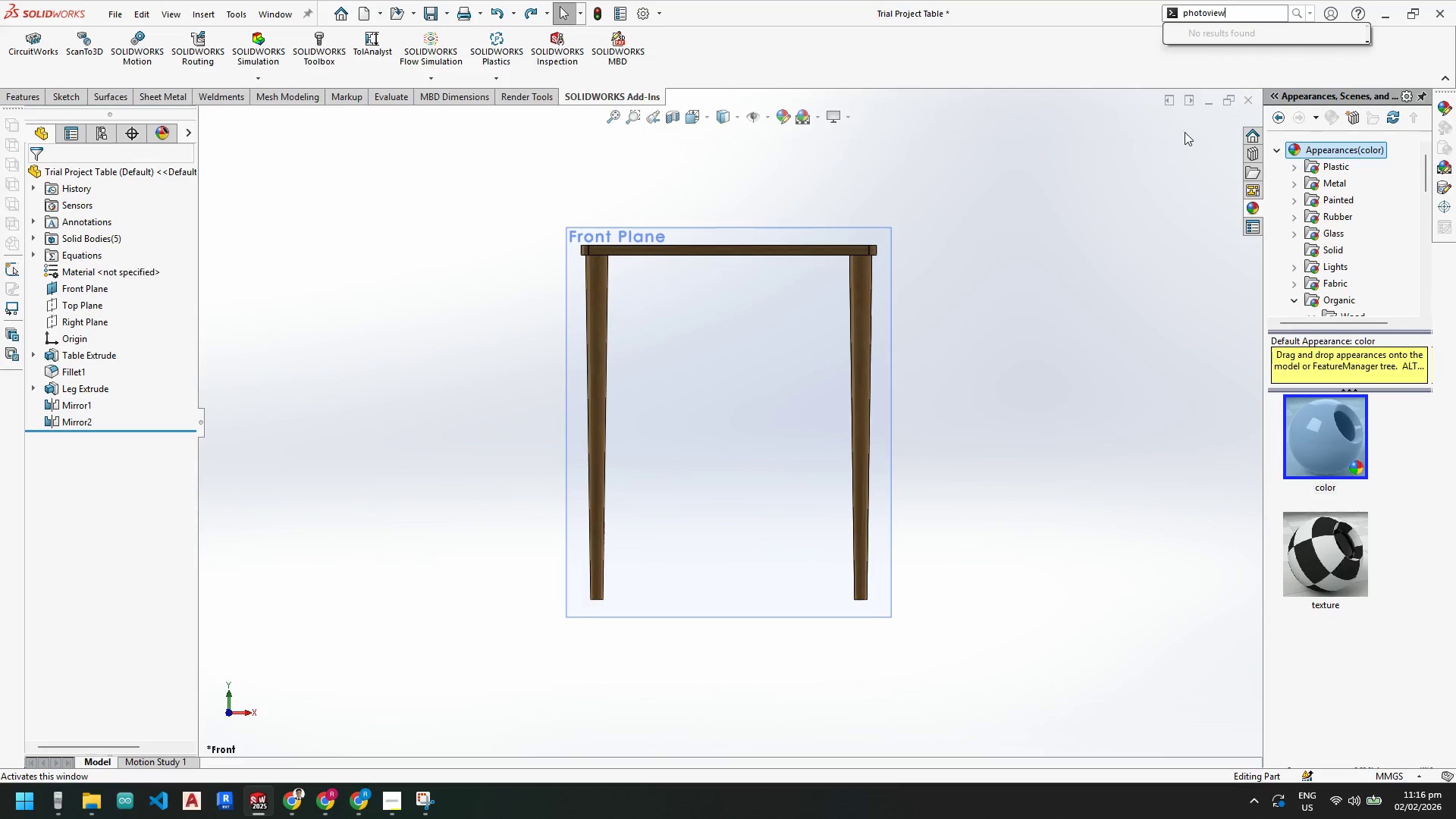 
left_click([1089, 293])
 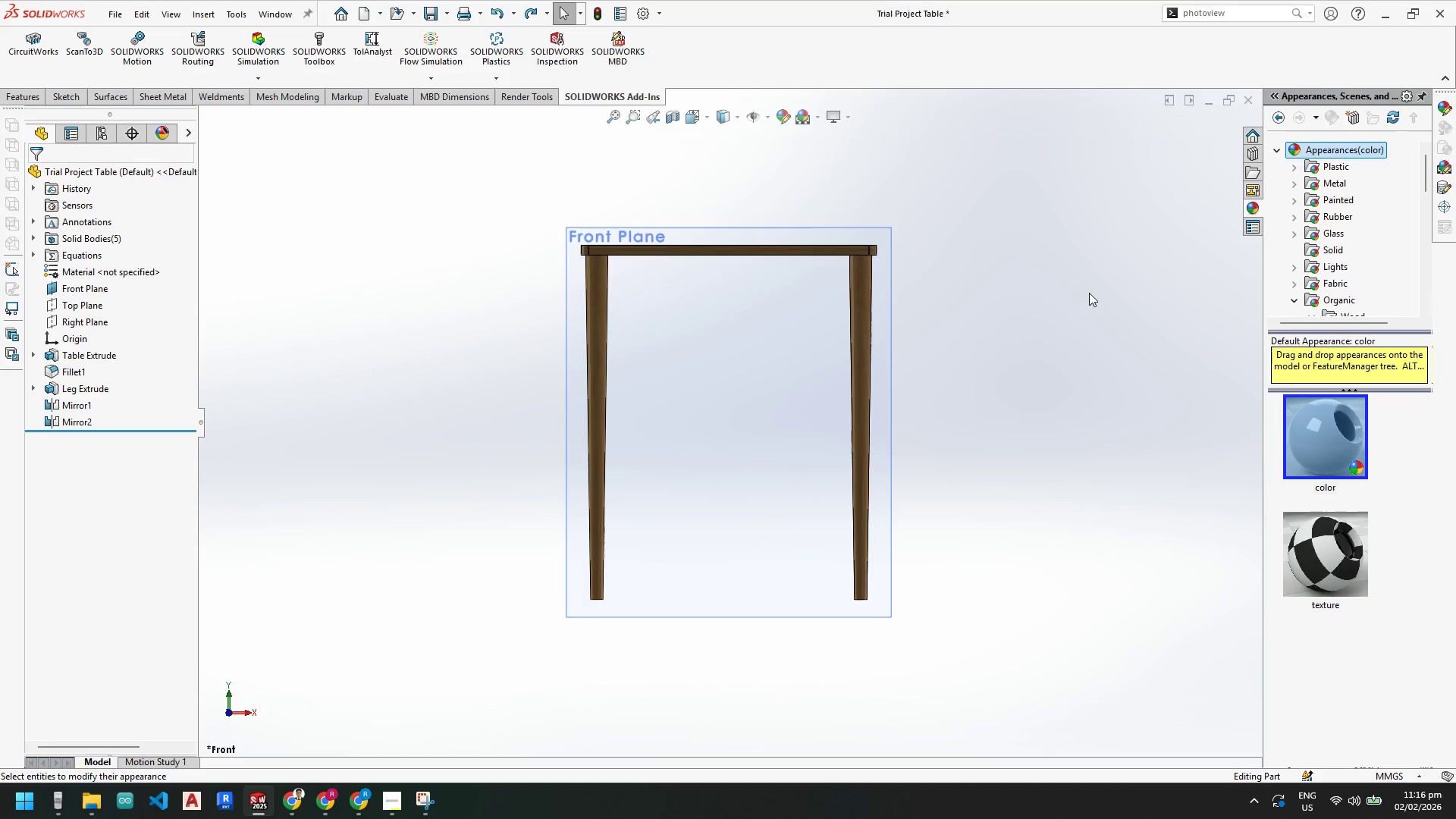 
key(Control+S)
 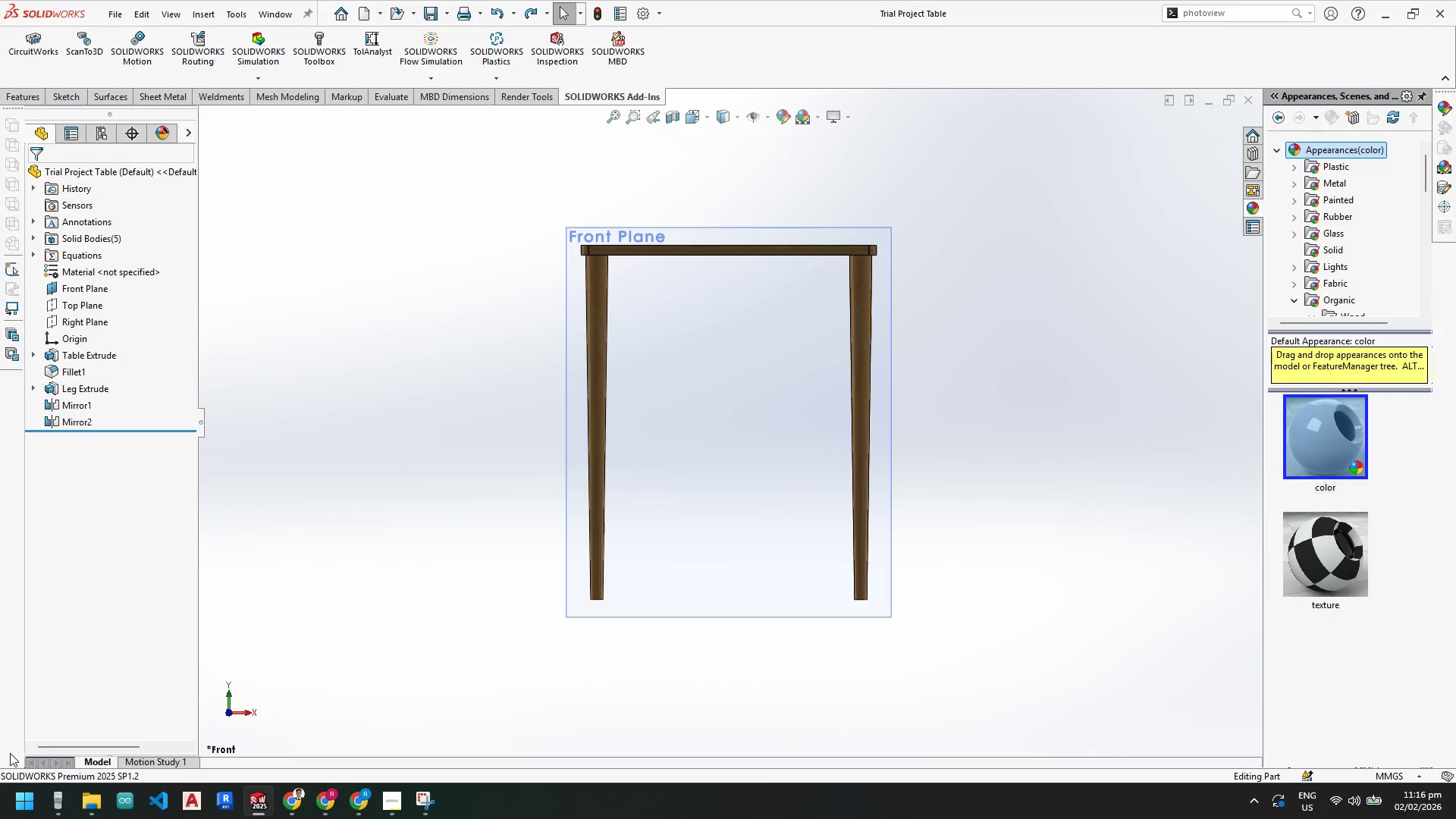 
key(Escape)
 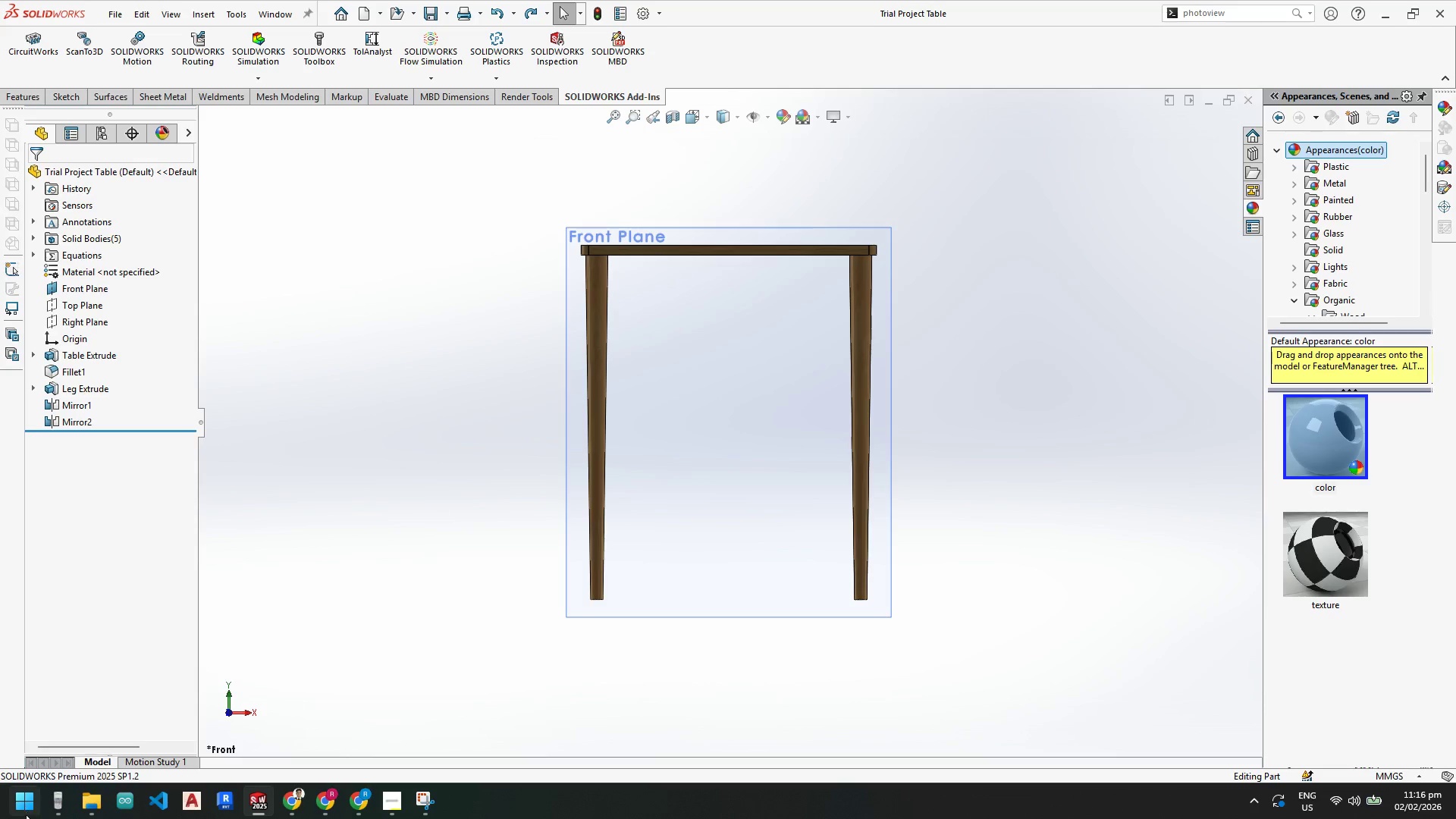 
left_click([26, 811])
 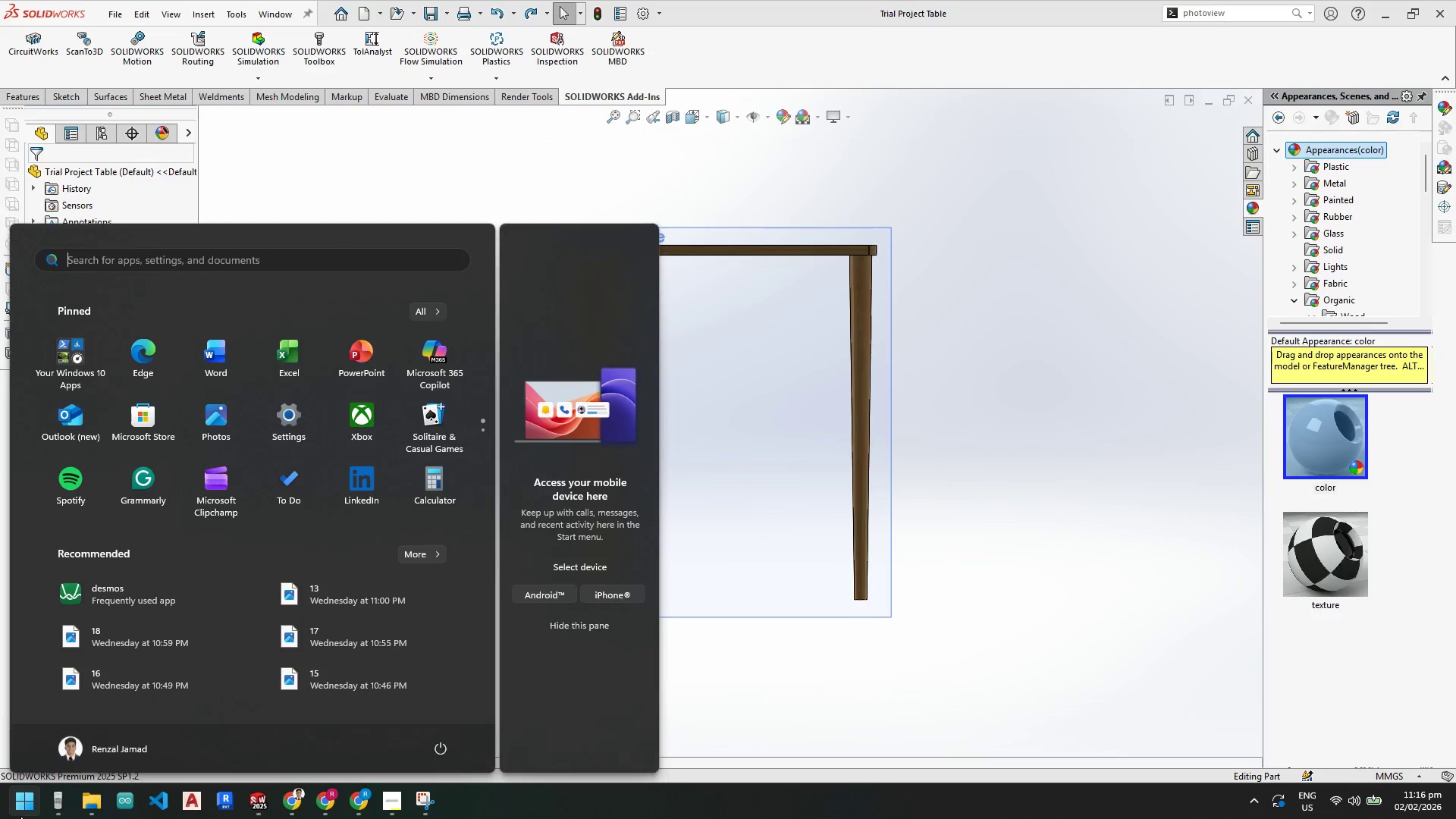 
type(solidw)
 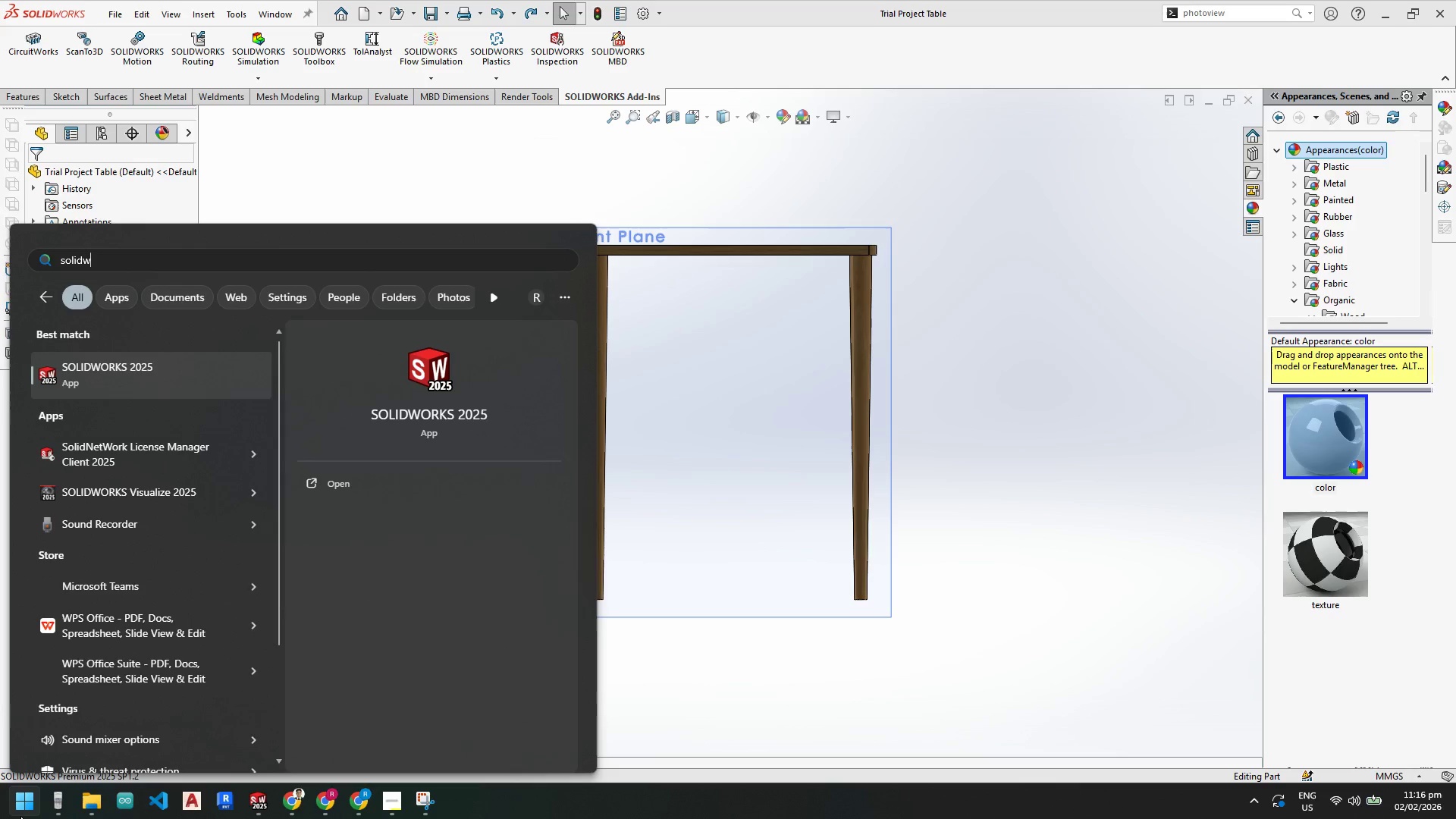 
mouse_move([49, 781])
 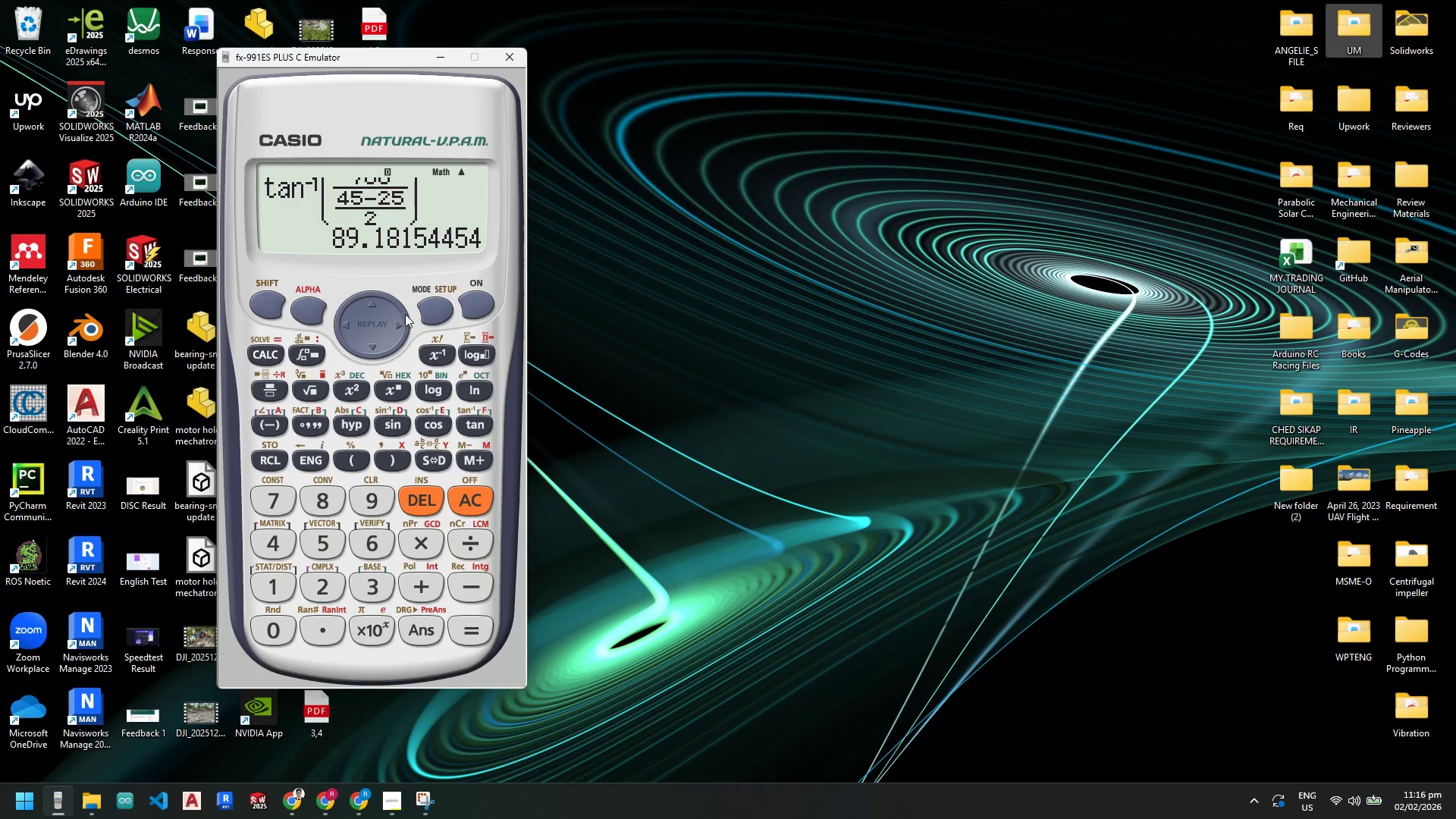 
left_click([508, 53])
 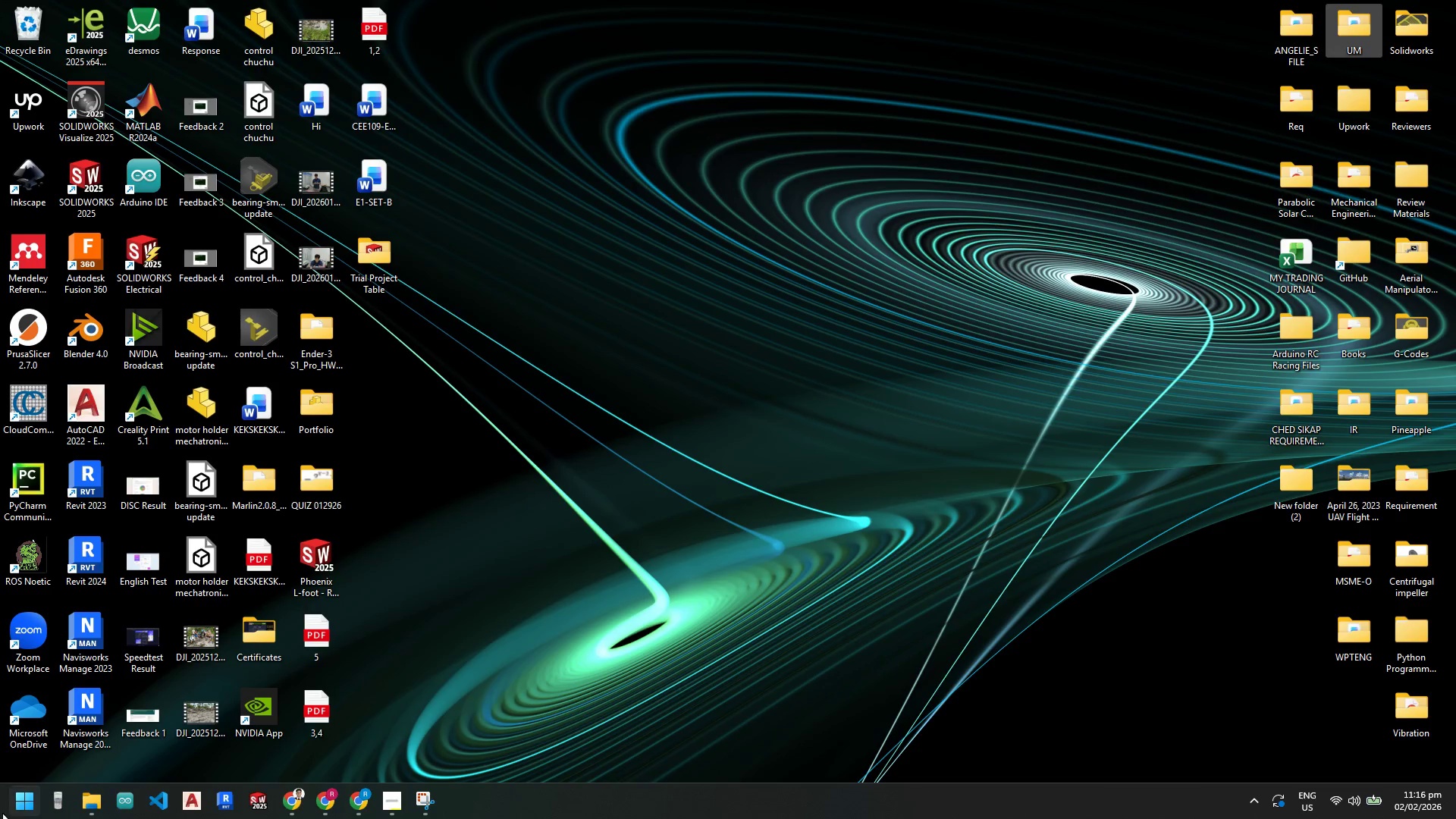 
left_click([17, 803])
 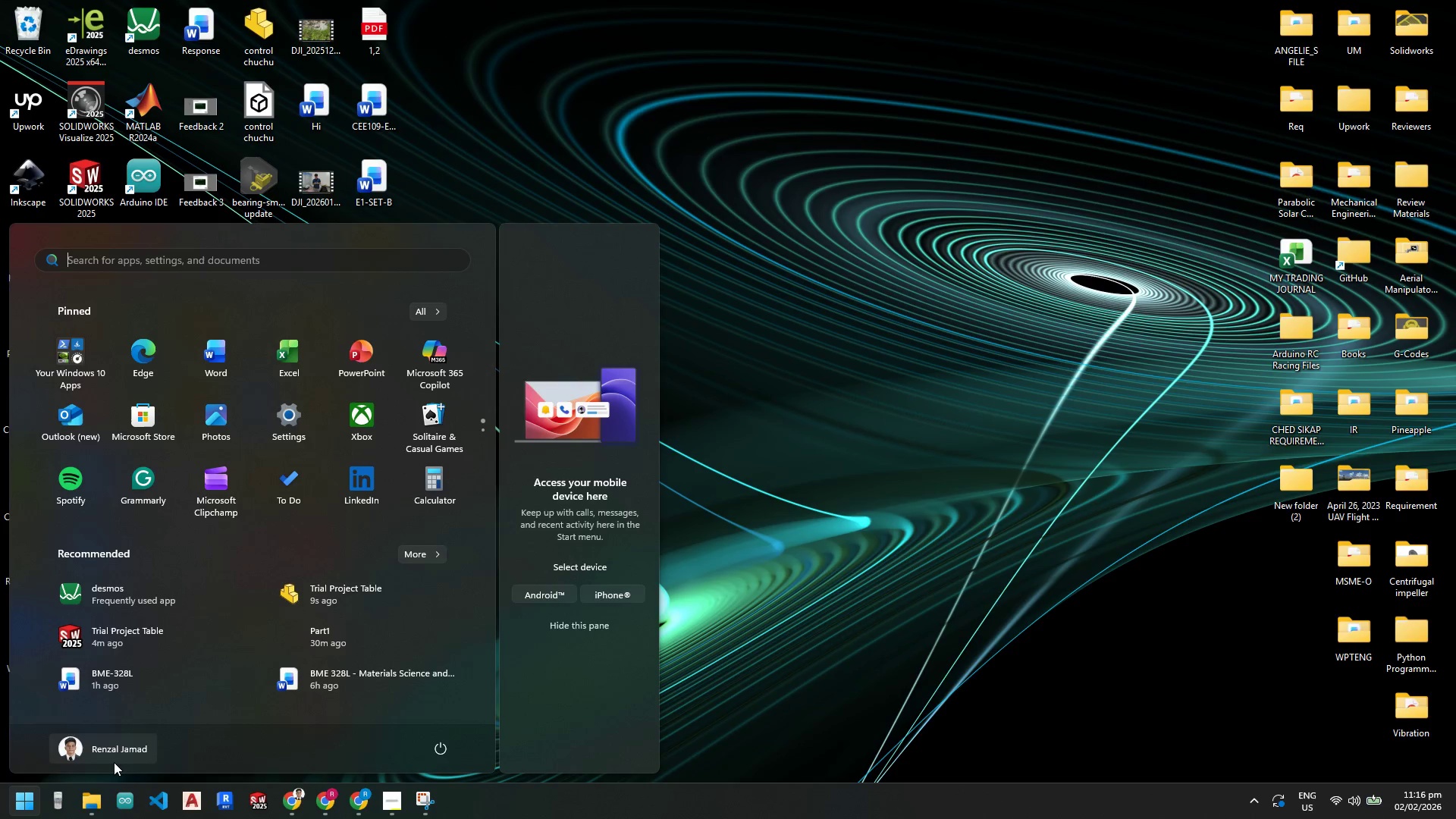 
type(photosol)
key(Backspace)
key(Backspace)
type(soli)
 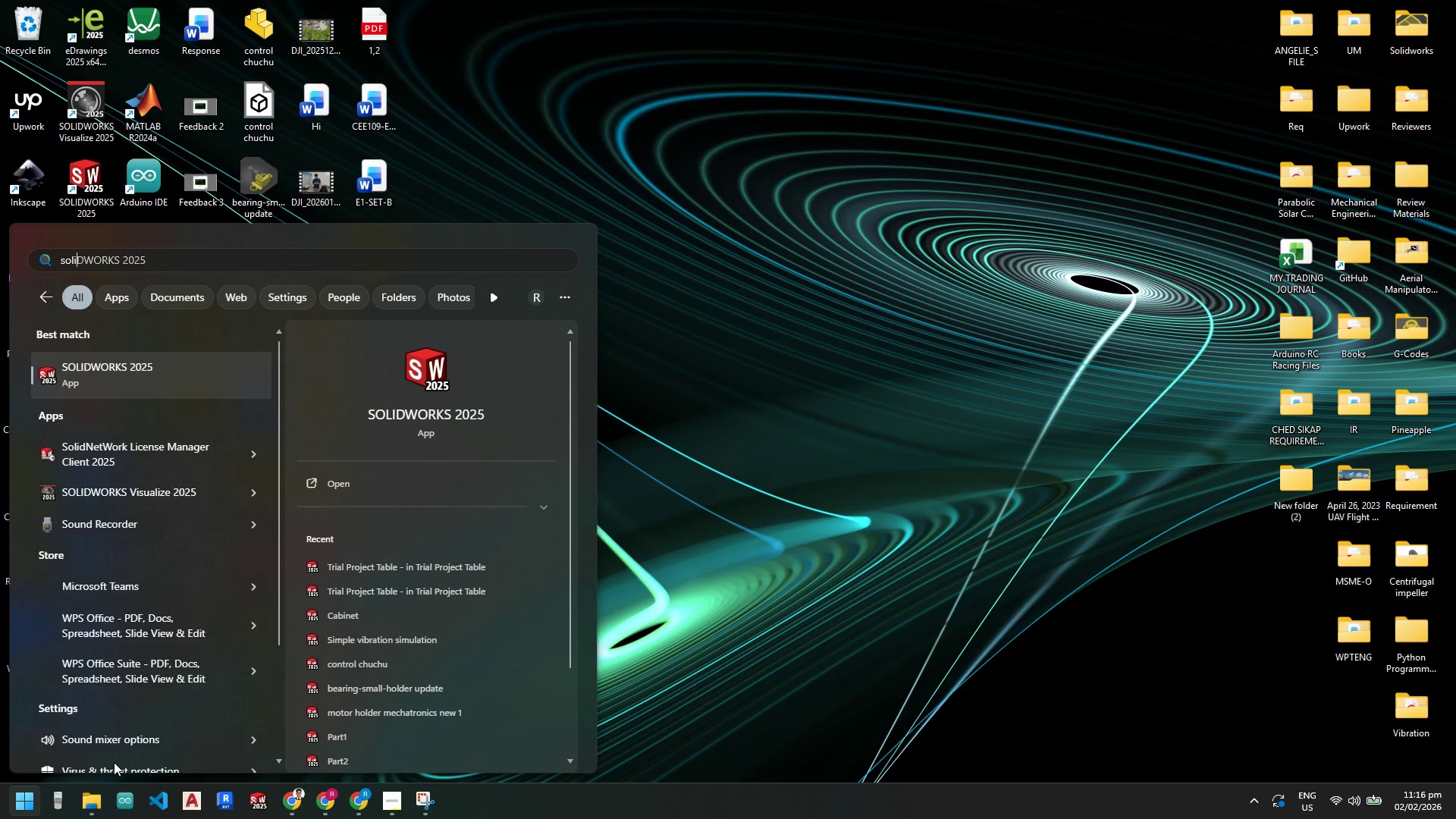 
left_click([255, 485])
 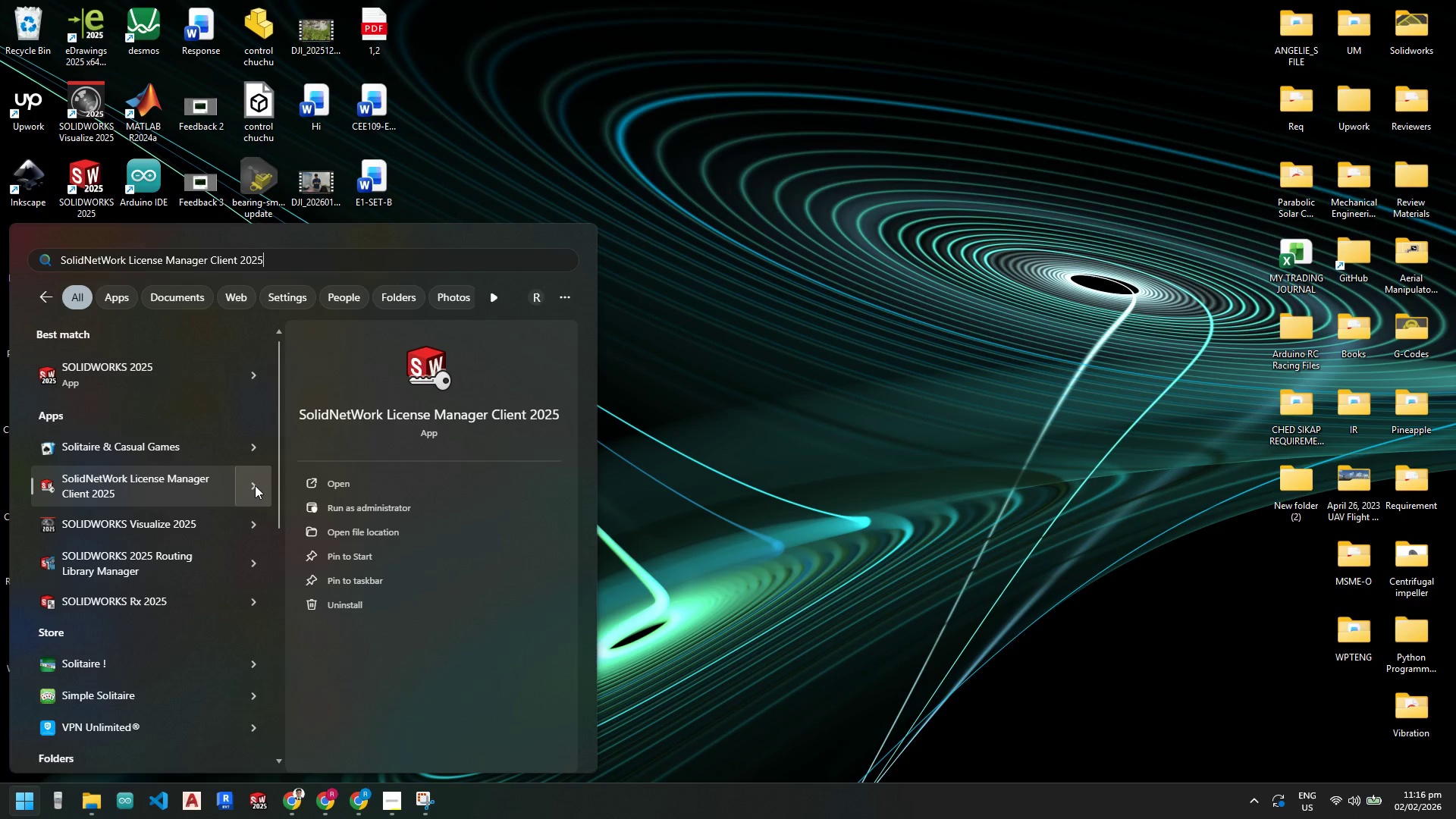 
left_click([336, 482])
 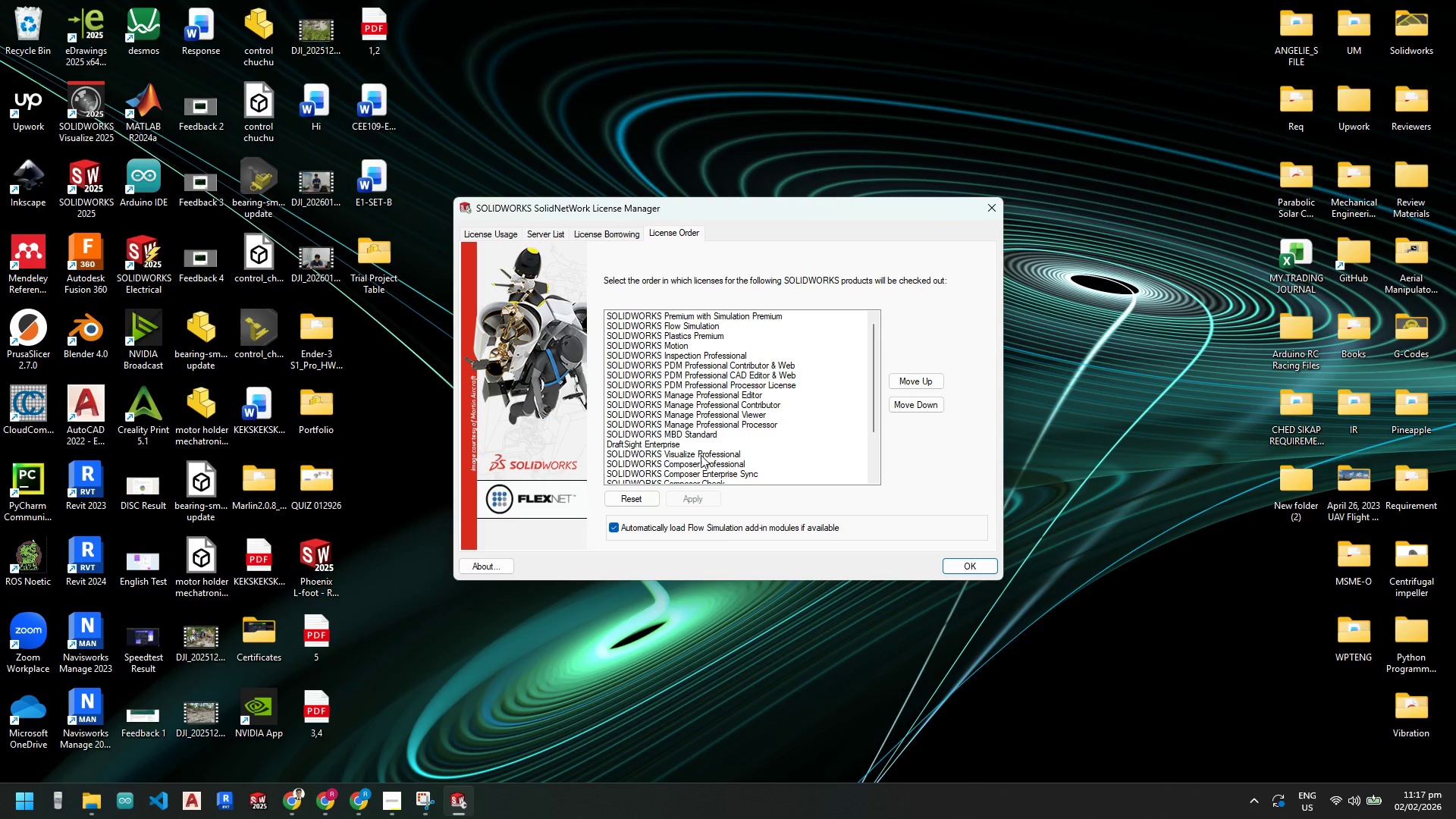 
wait(40.53)
 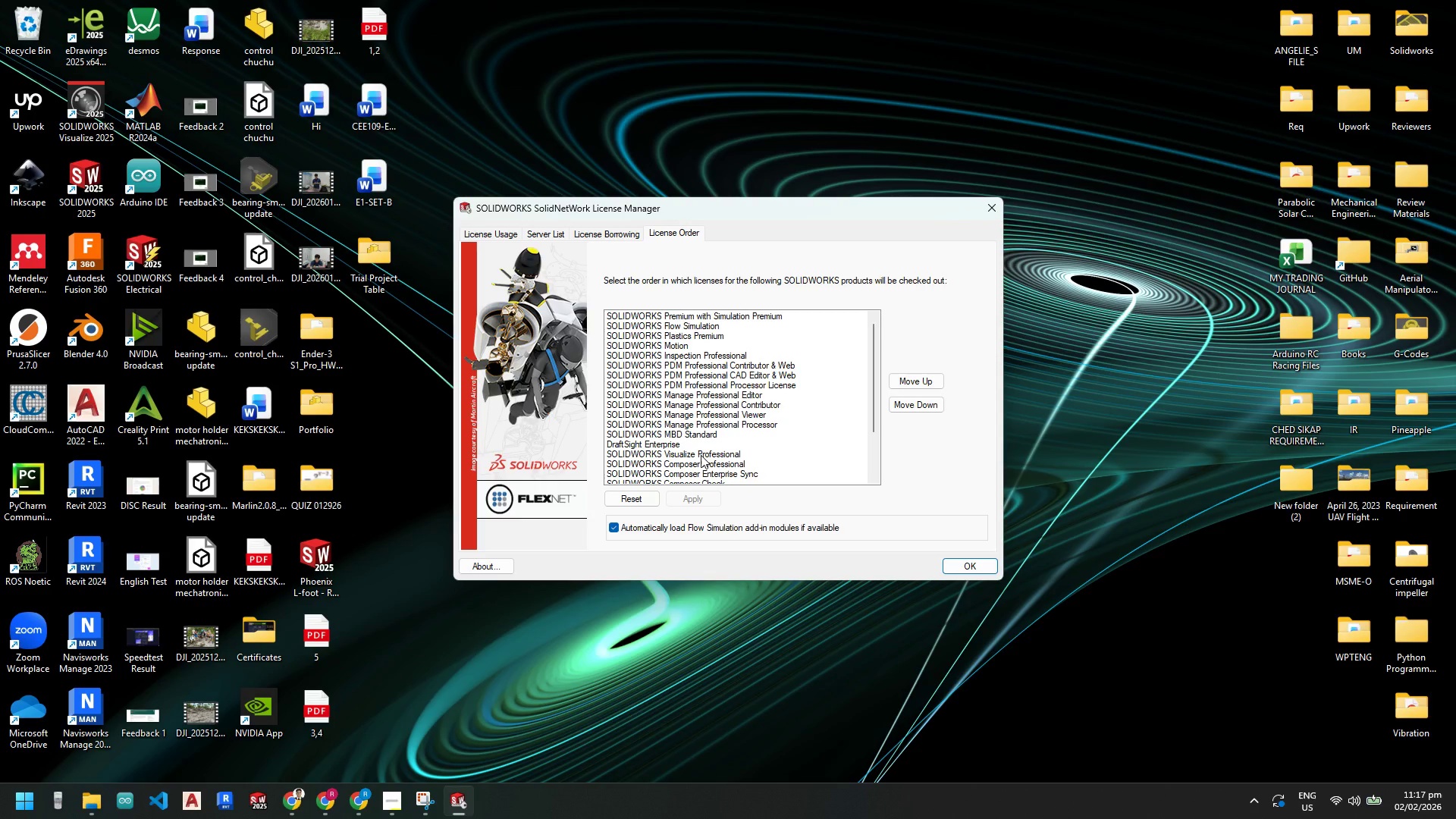 
left_click([252, 806])
 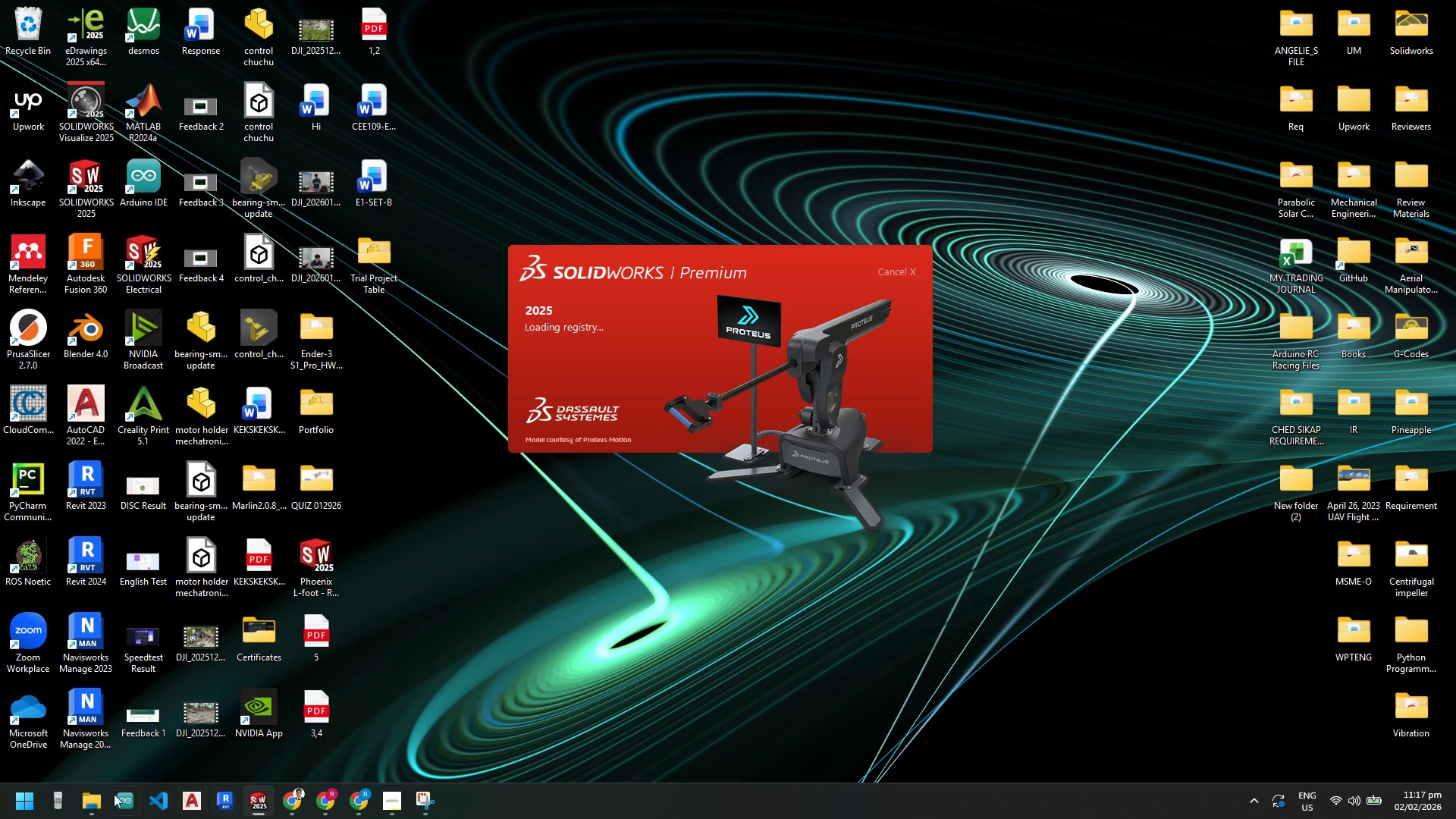 
left_click([5, 796])
 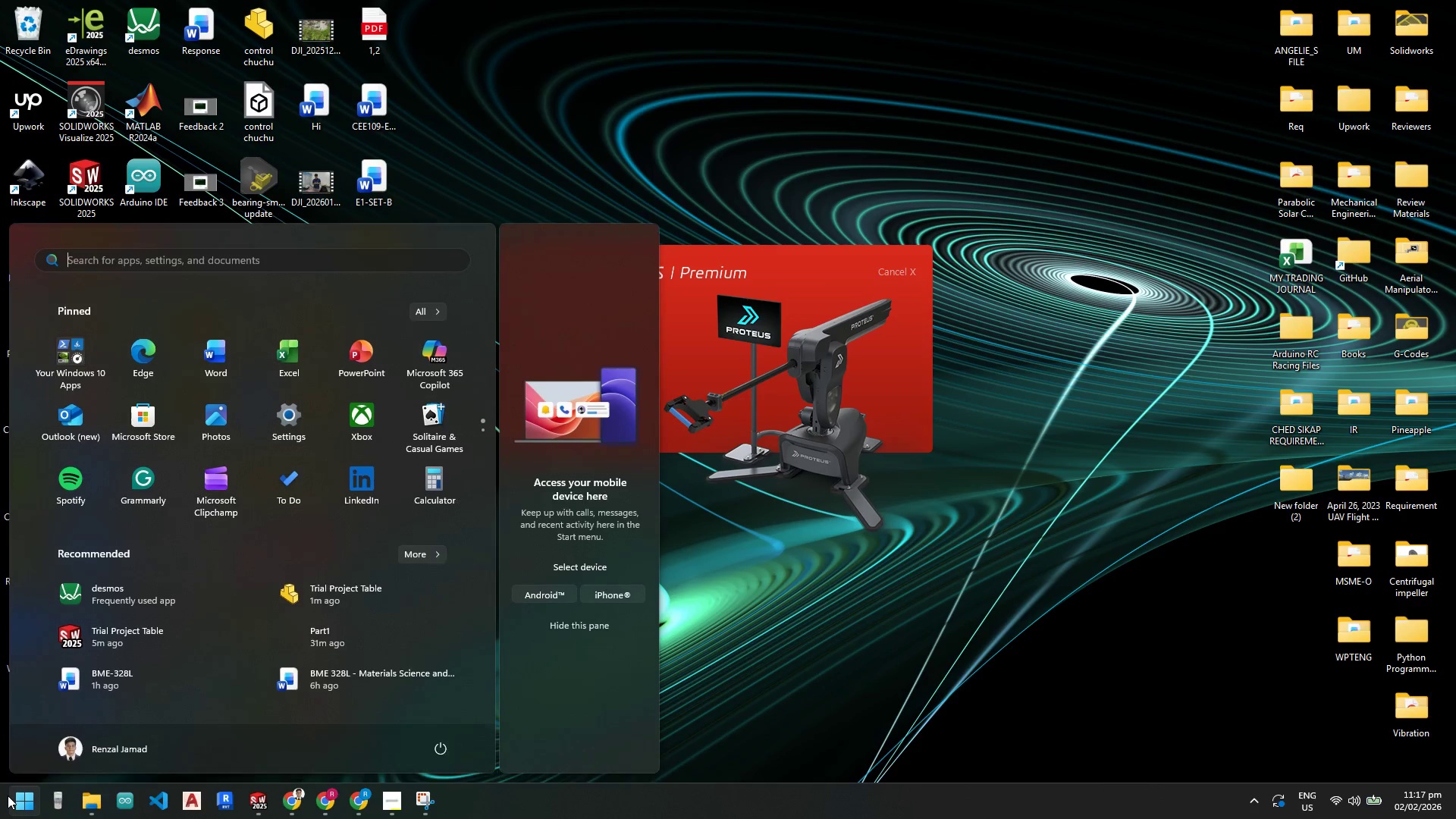 
type(visu)
 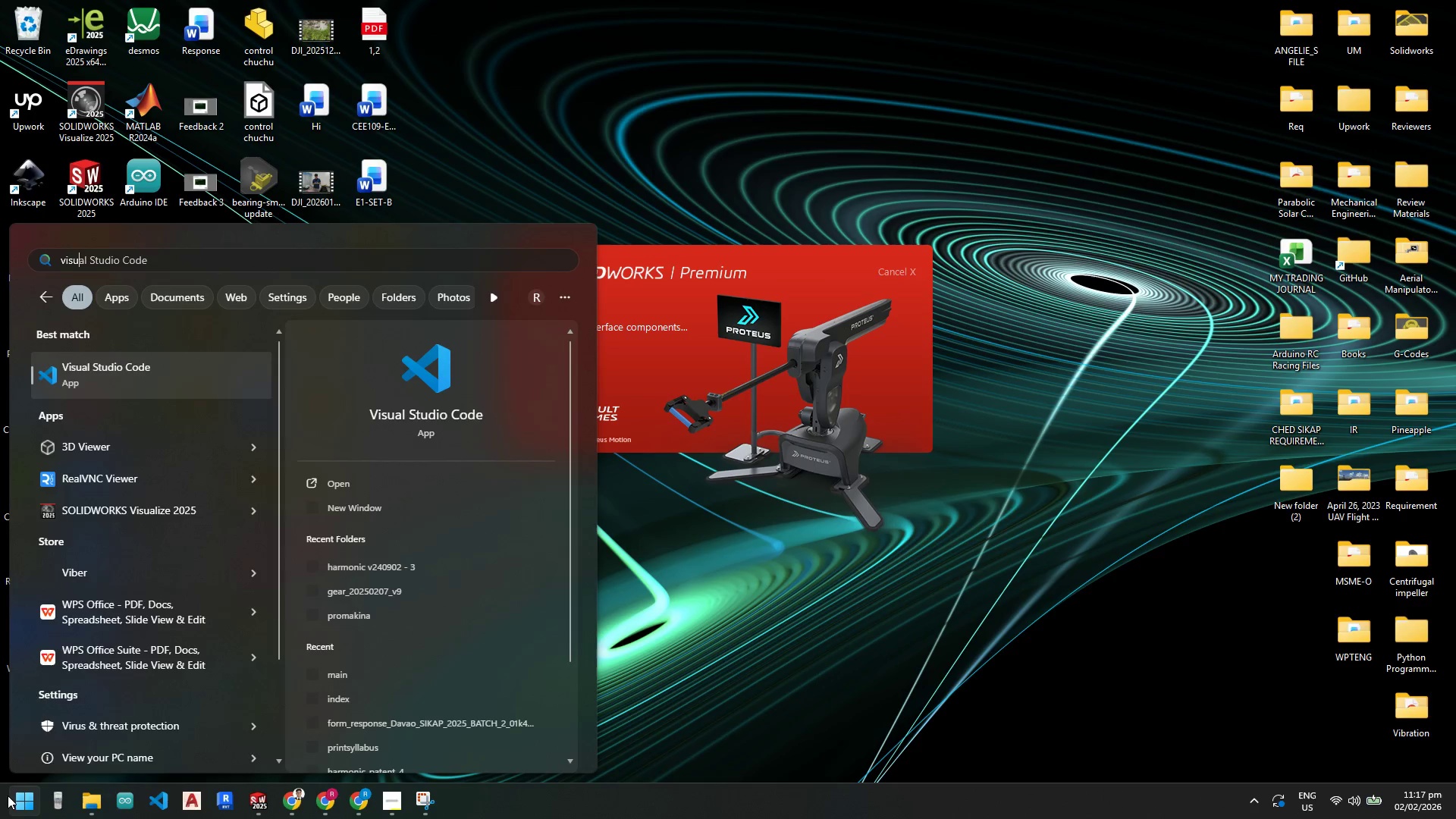 
type(aliz)
 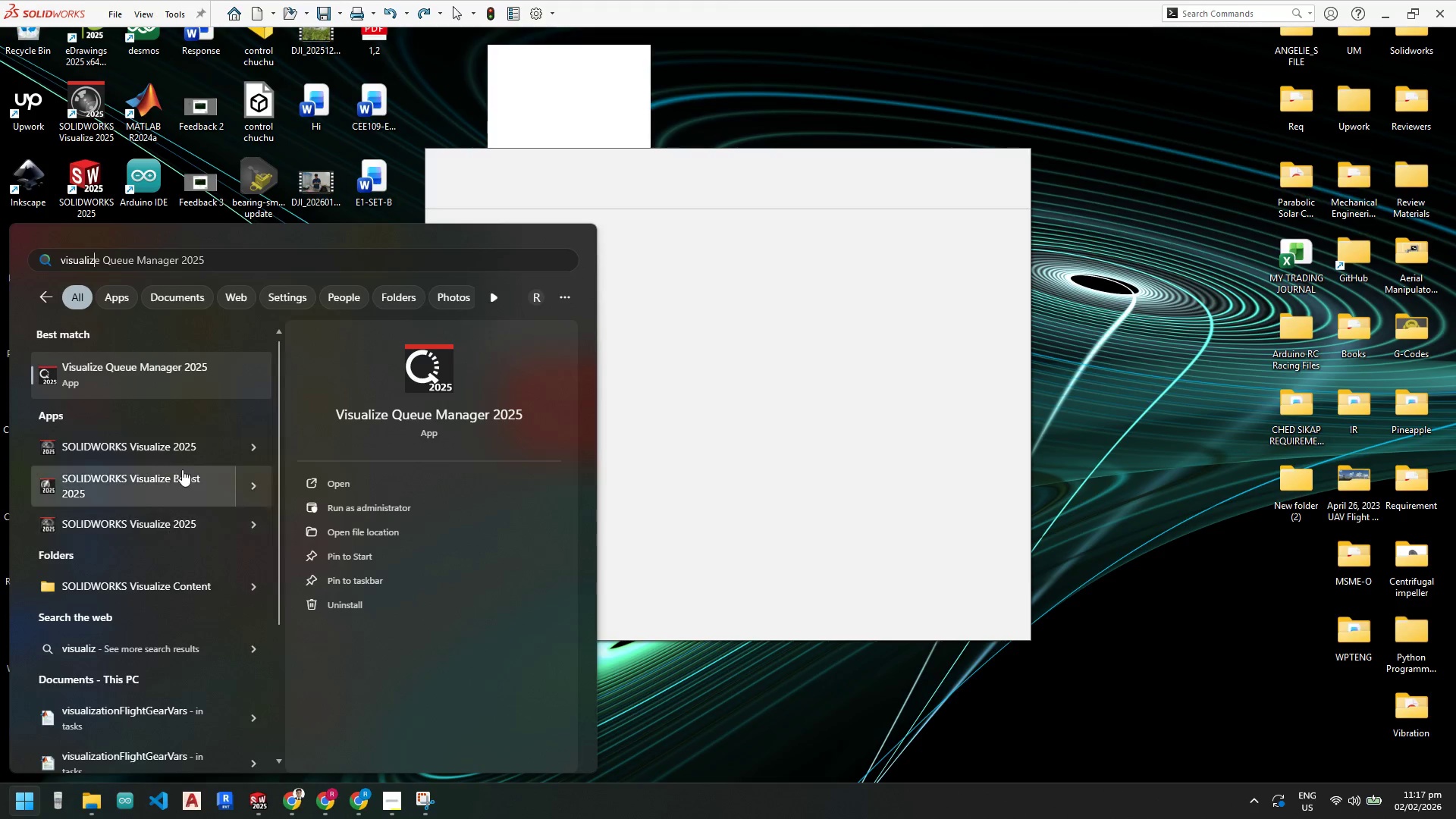 
left_click([189, 452])
 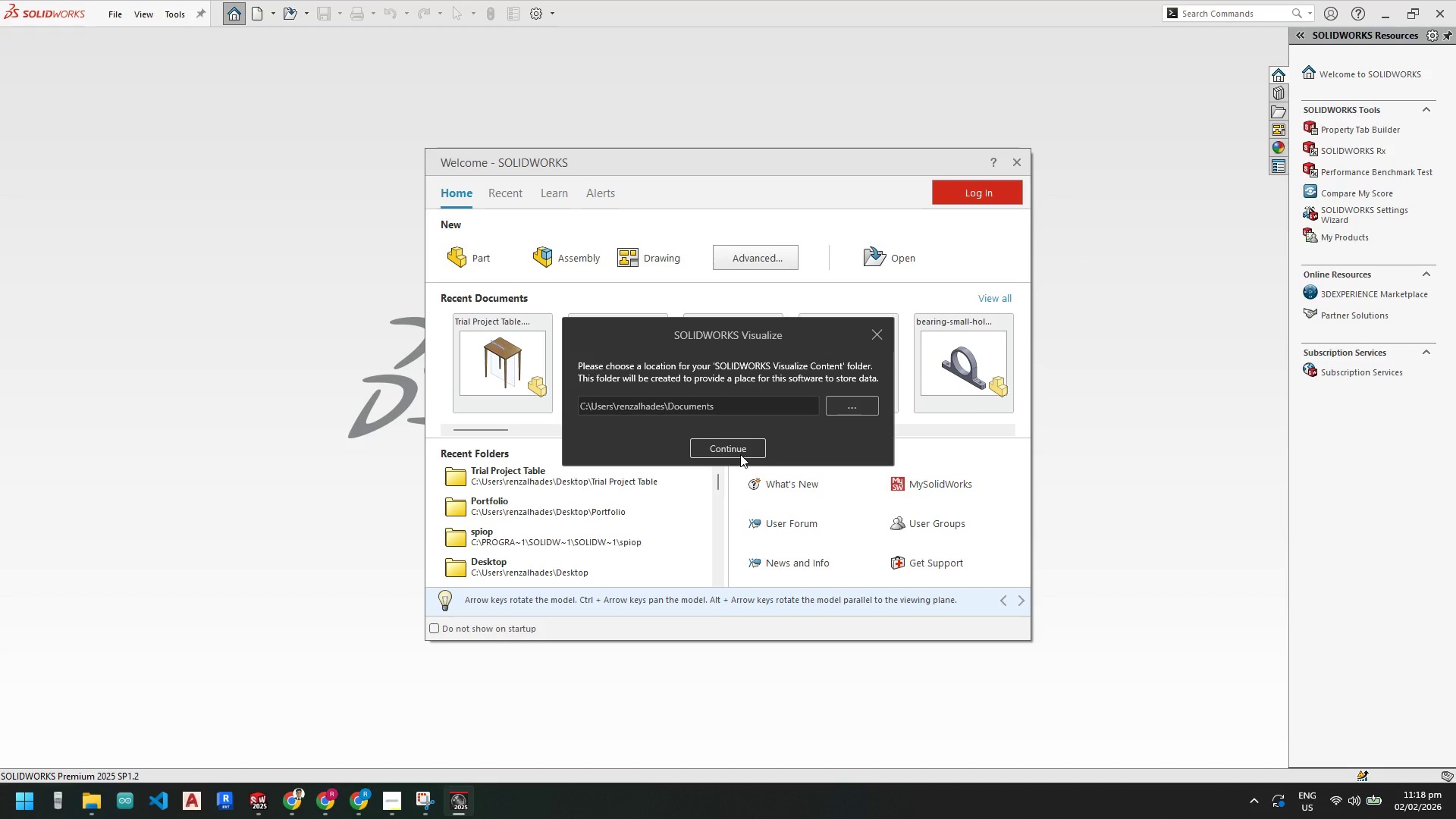 
wait(33.48)
 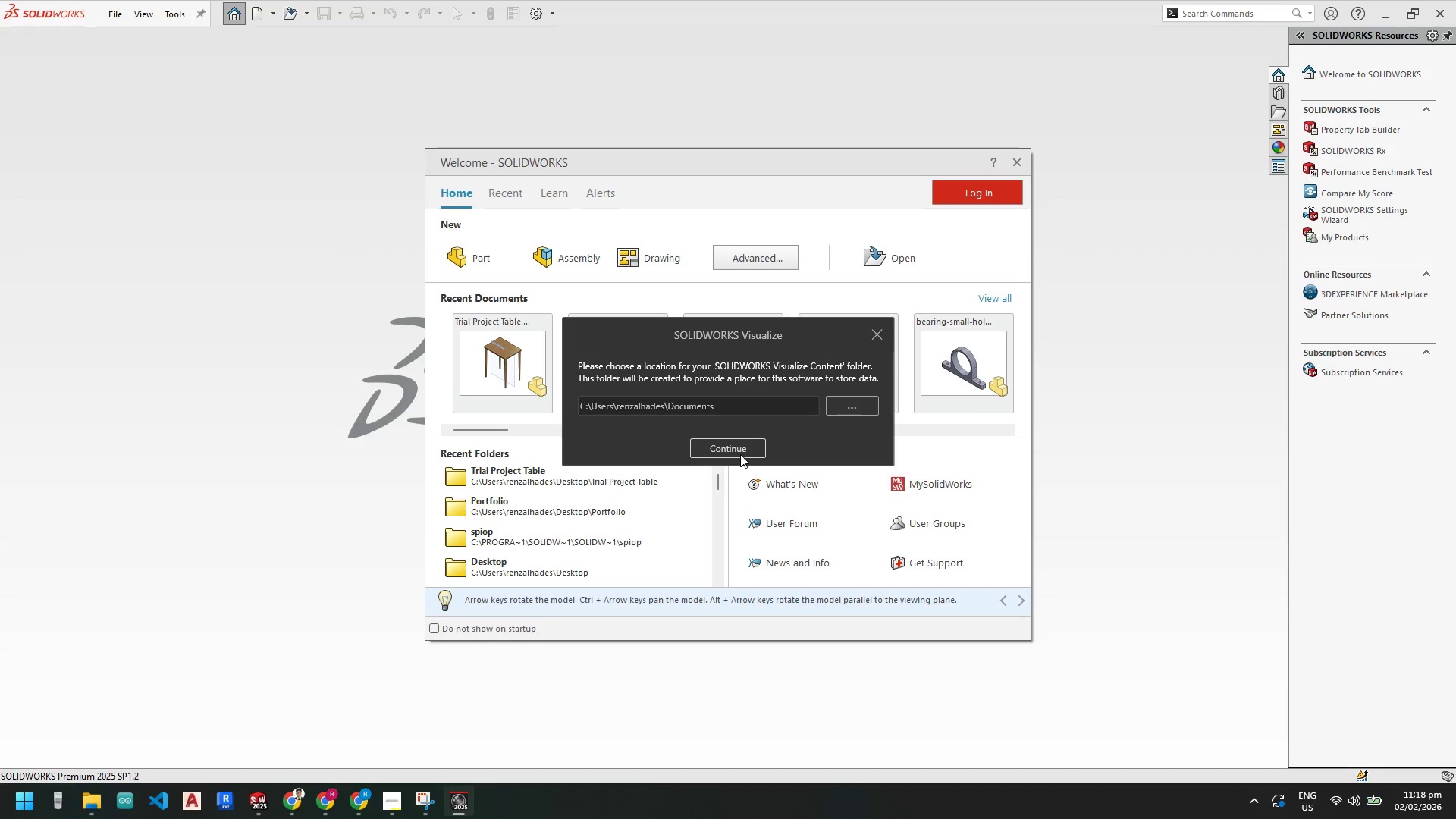 
left_click([501, 356])
 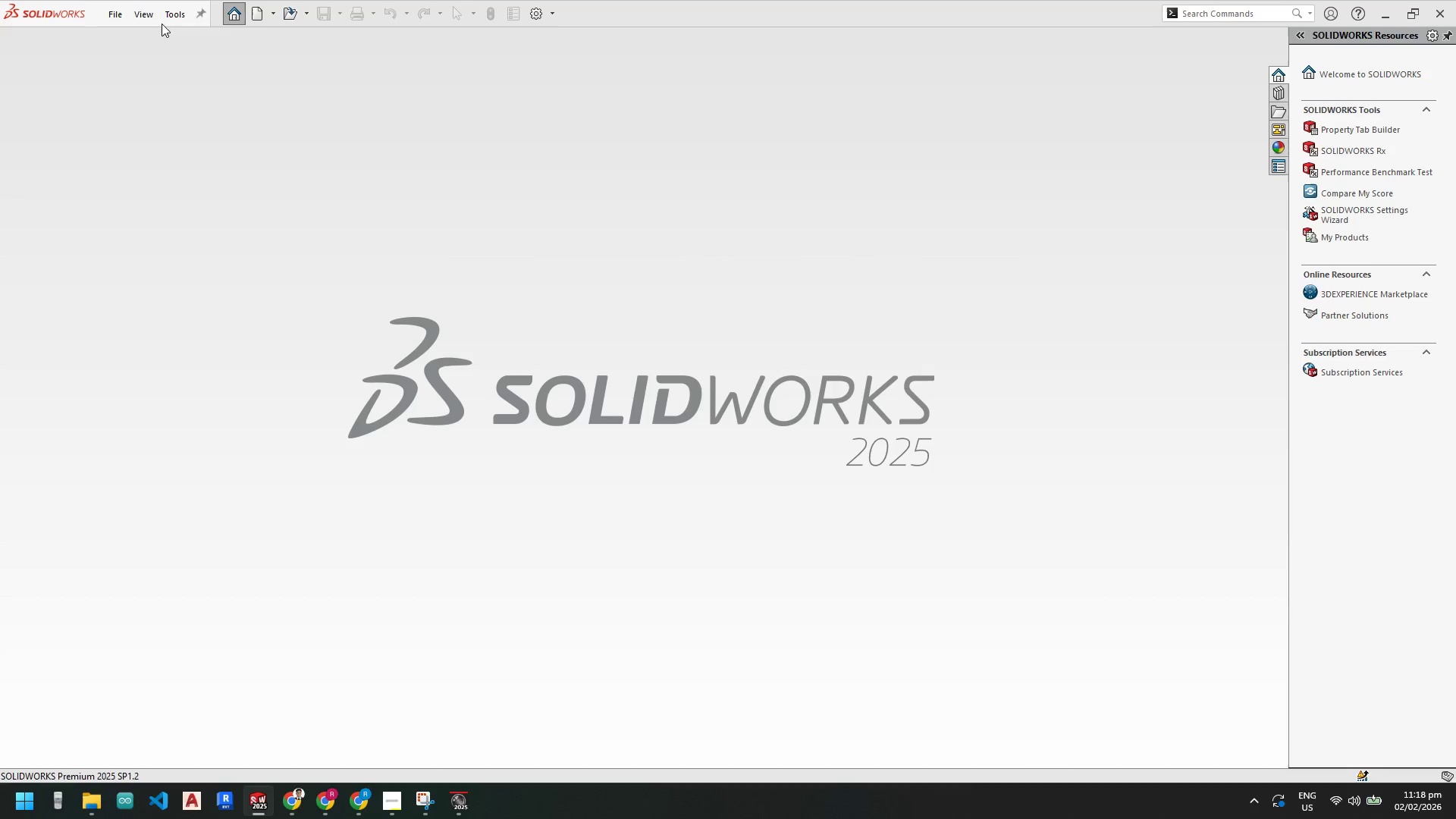 
wait(7.78)
 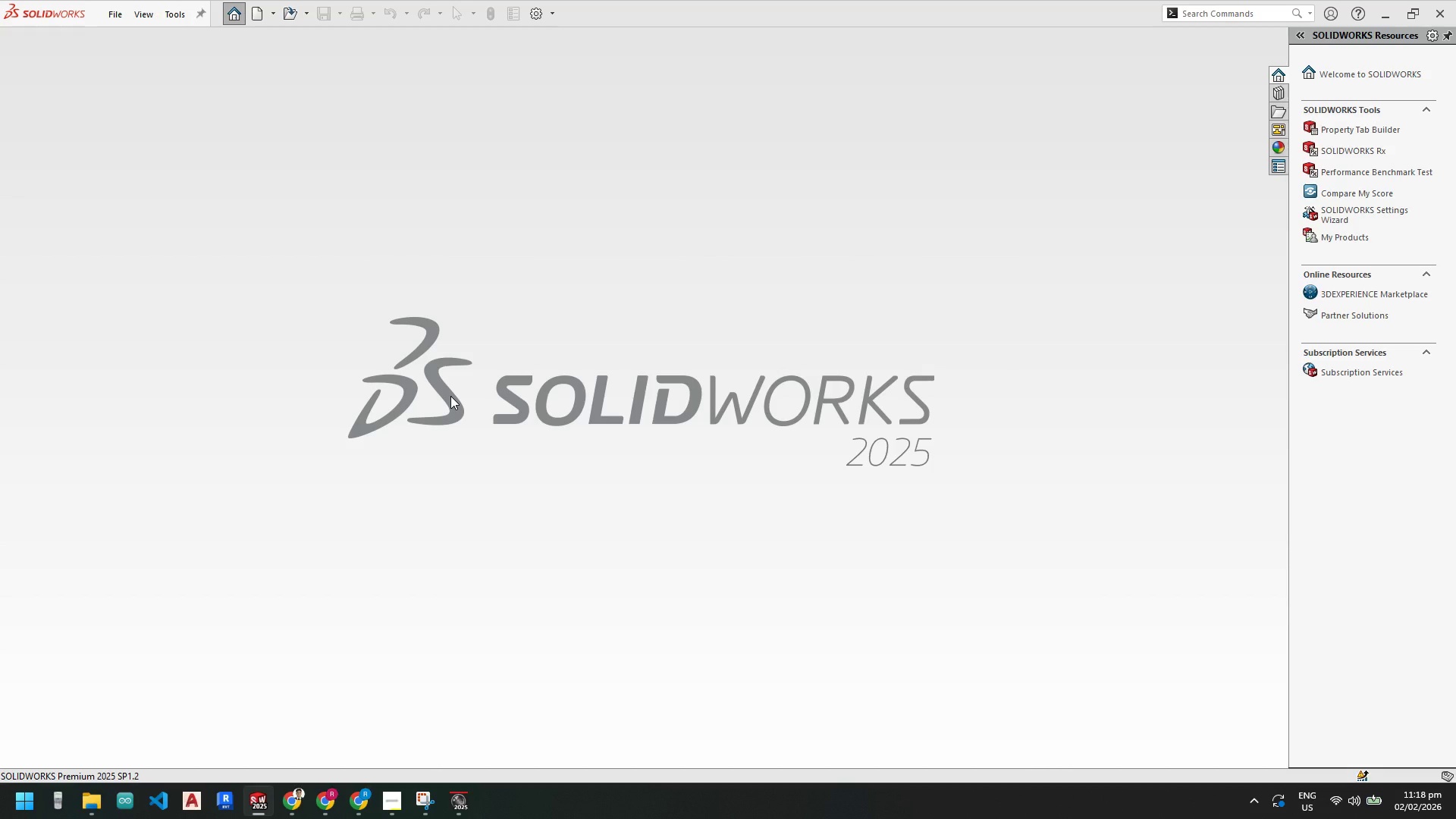 
scroll: coordinate [328, 747], scroll_direction: down, amount: 5.0
 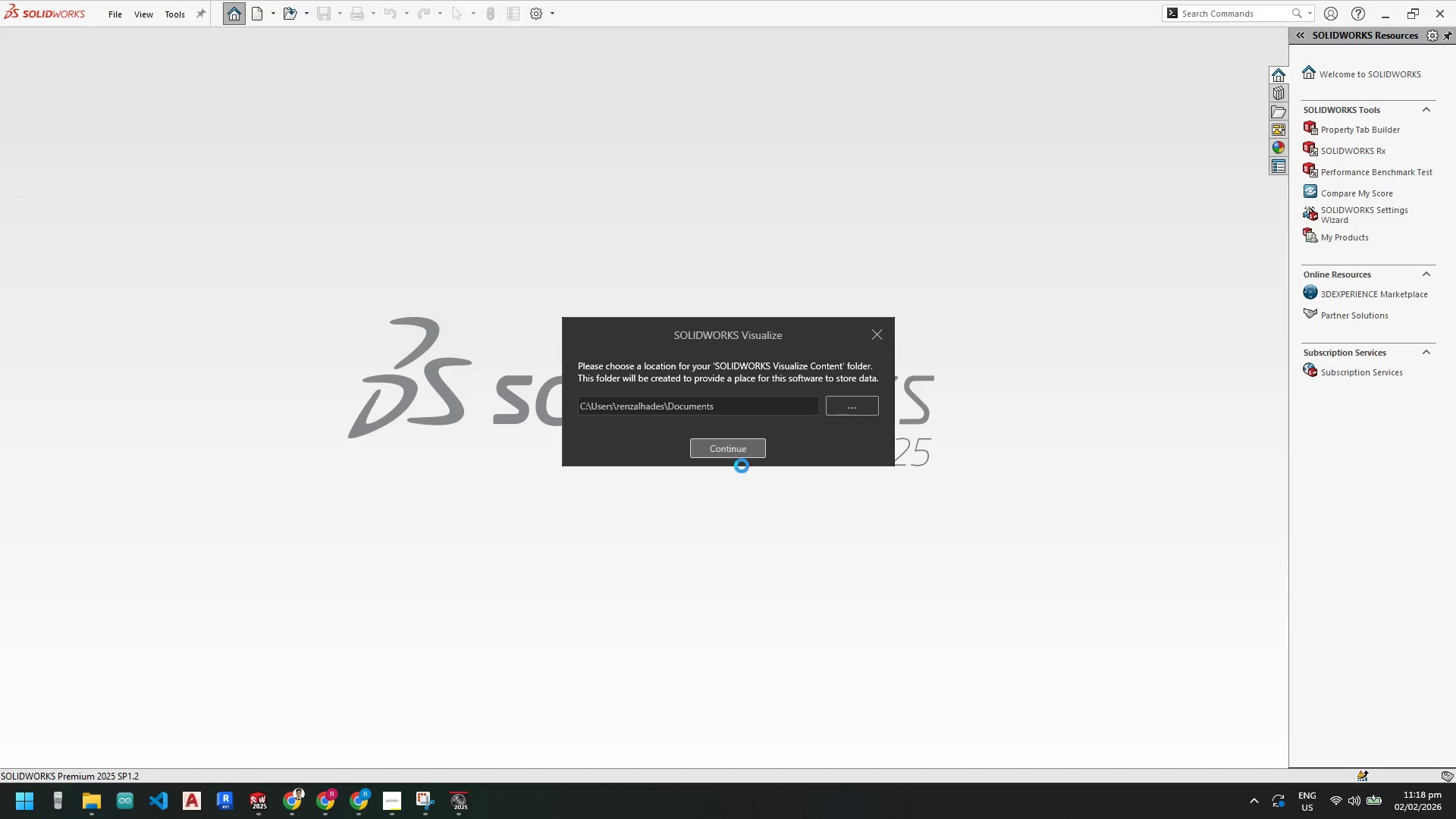 
left_click_drag(start_coordinate=[285, 475], to_coordinate=[293, 486])
 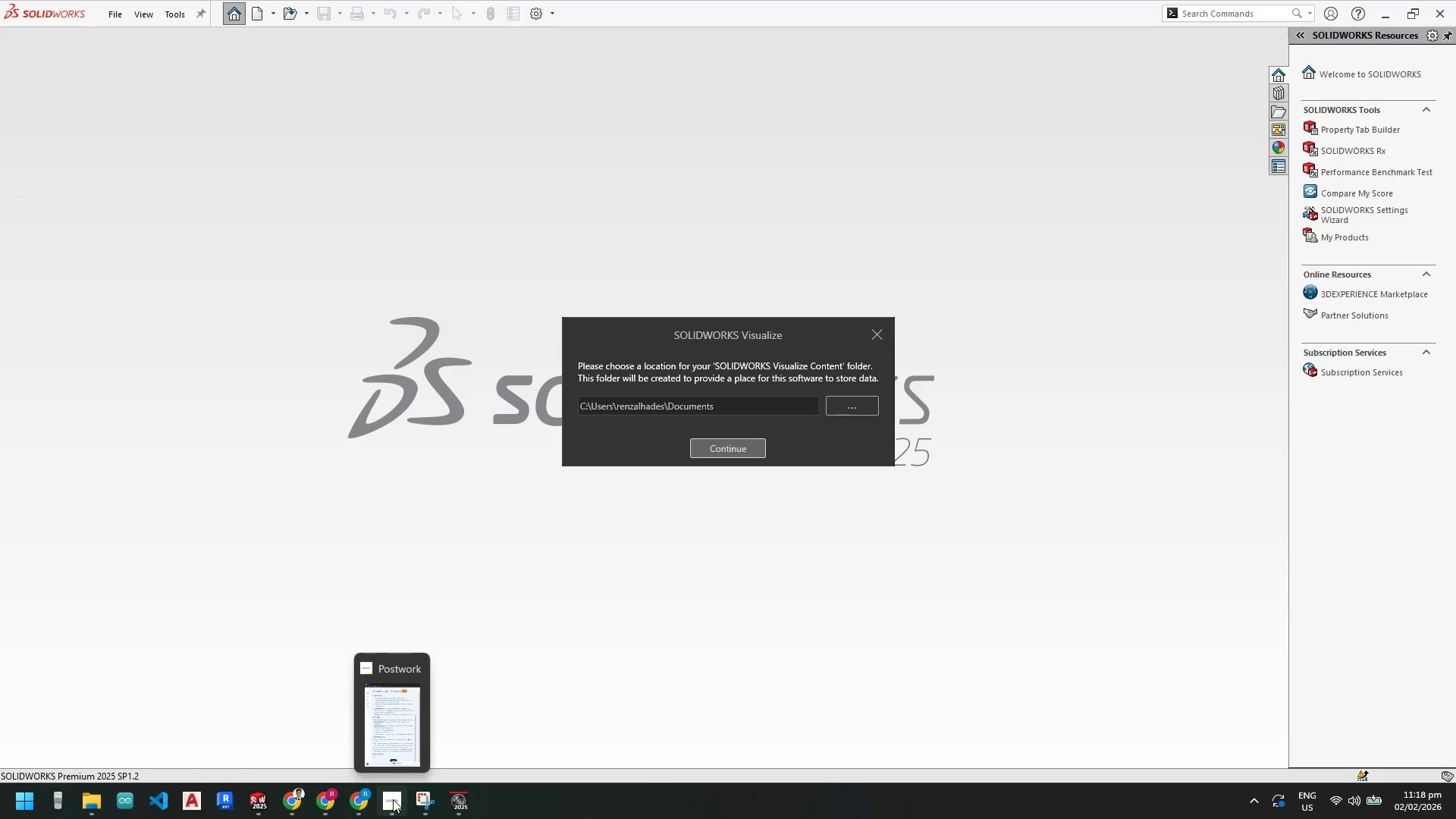 
left_click([392, 799])
 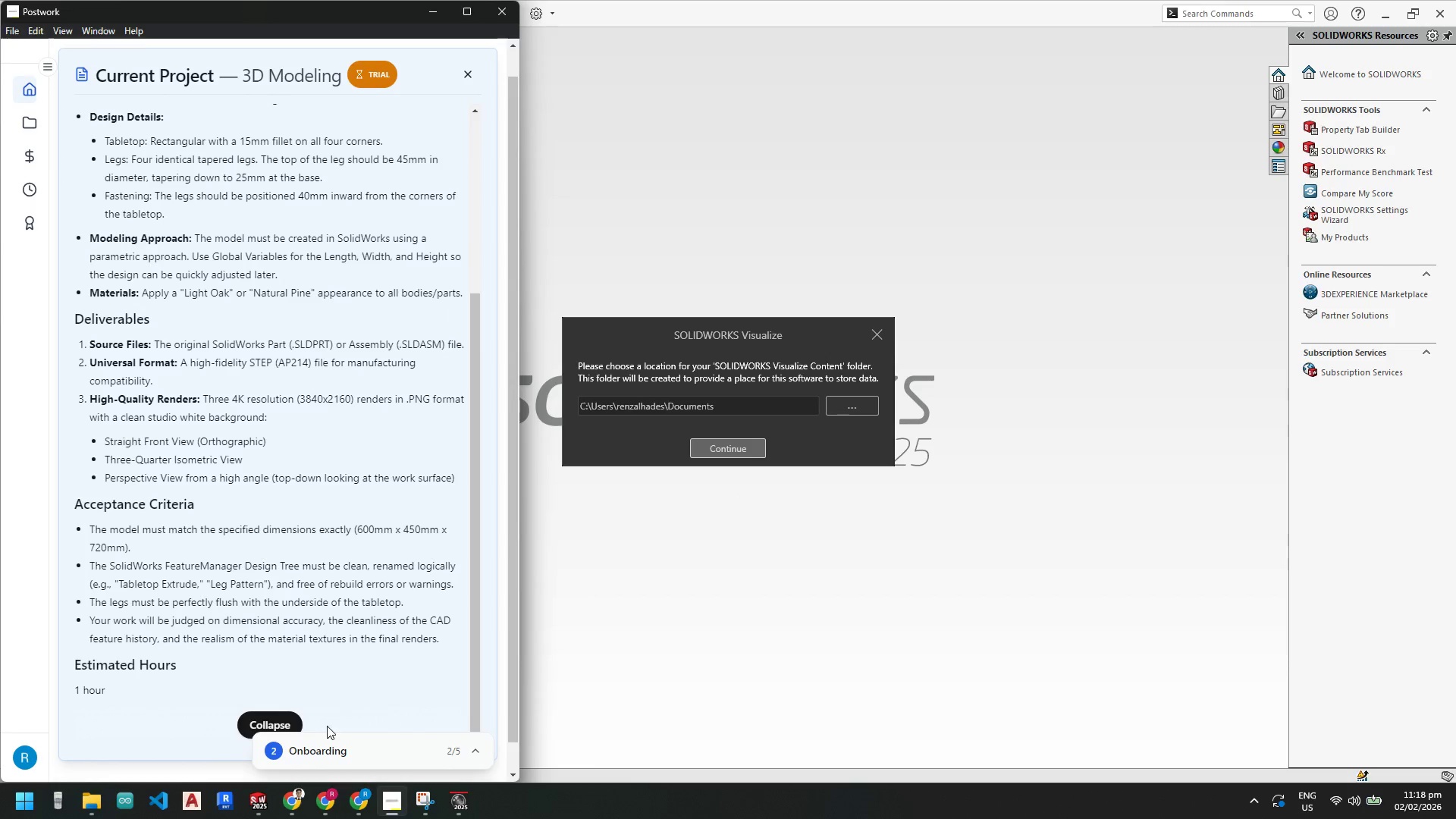 
left_click([686, 683])
 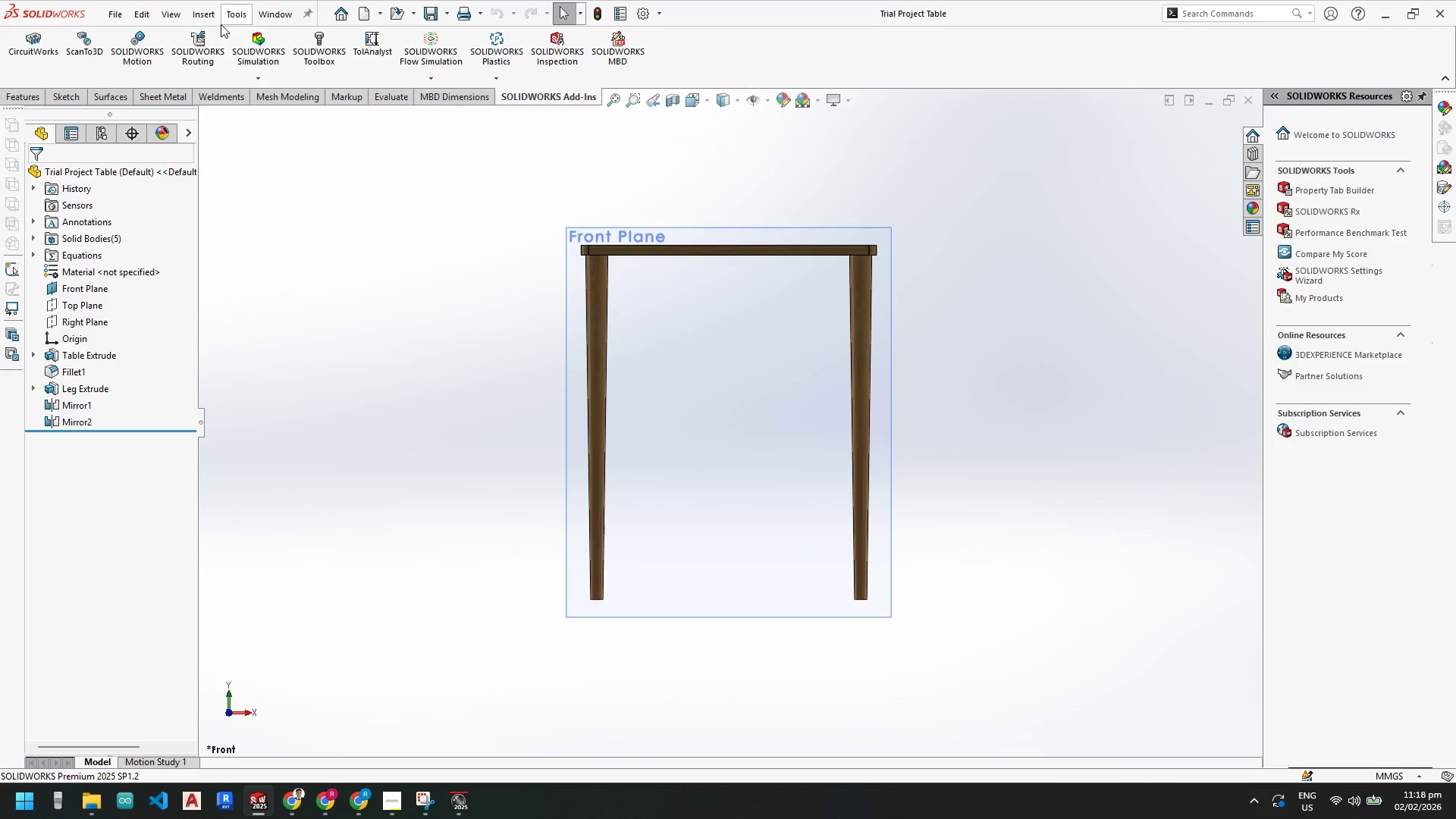 
scroll: coordinate [360, 733], scroll_direction: down, amount: 4.0
 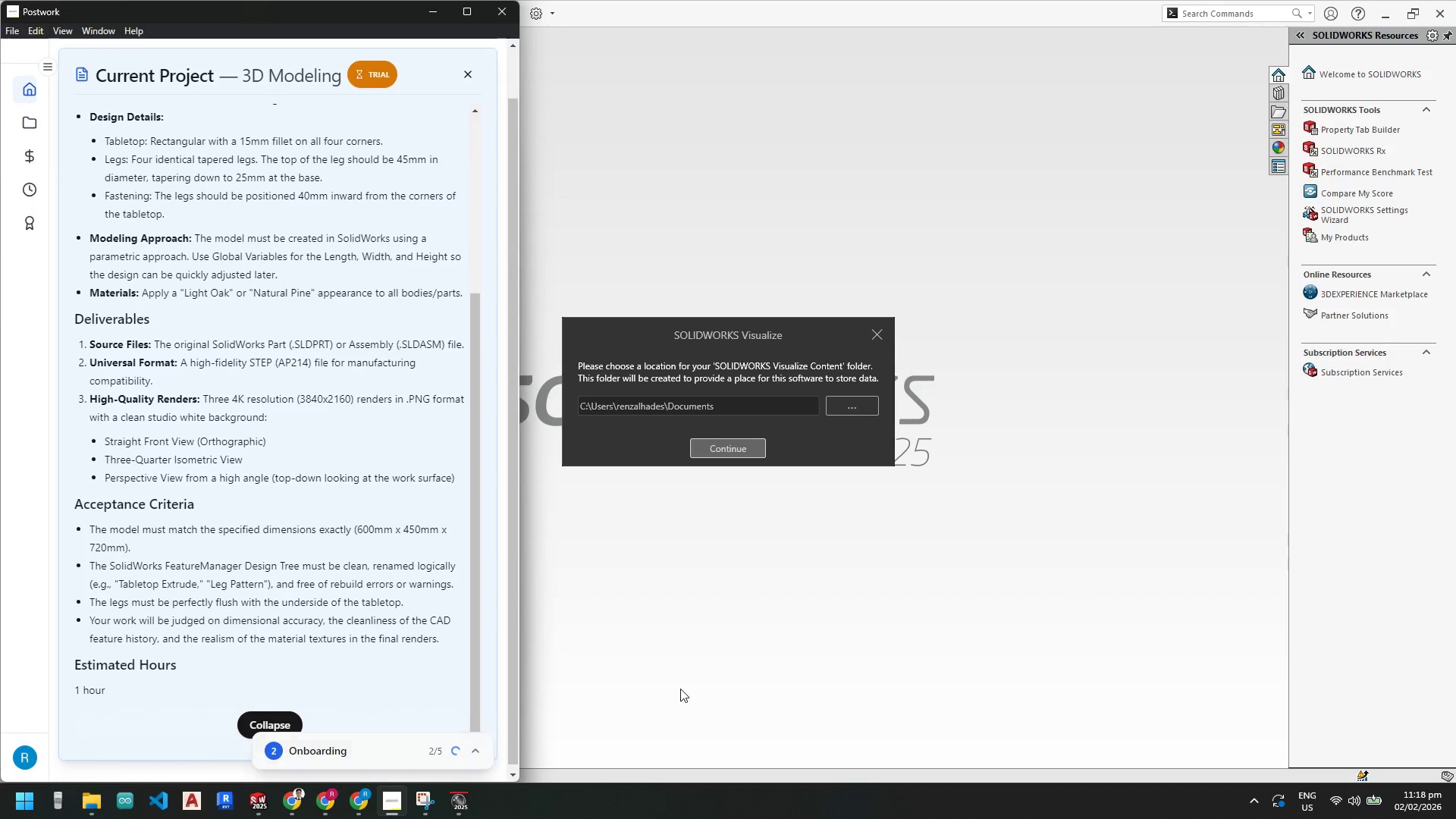 
left_click([233, 14])
 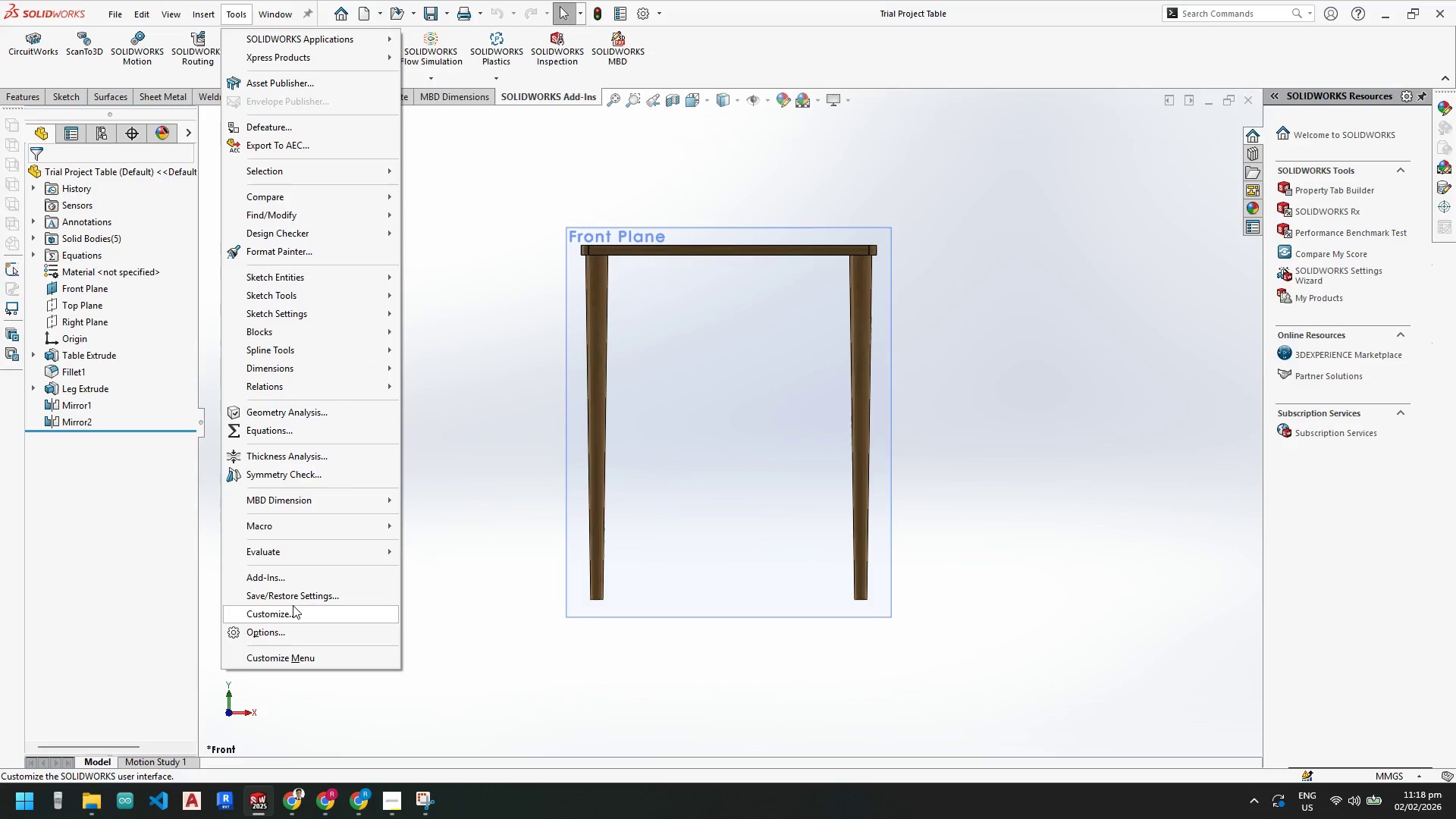 
left_click([289, 576])
 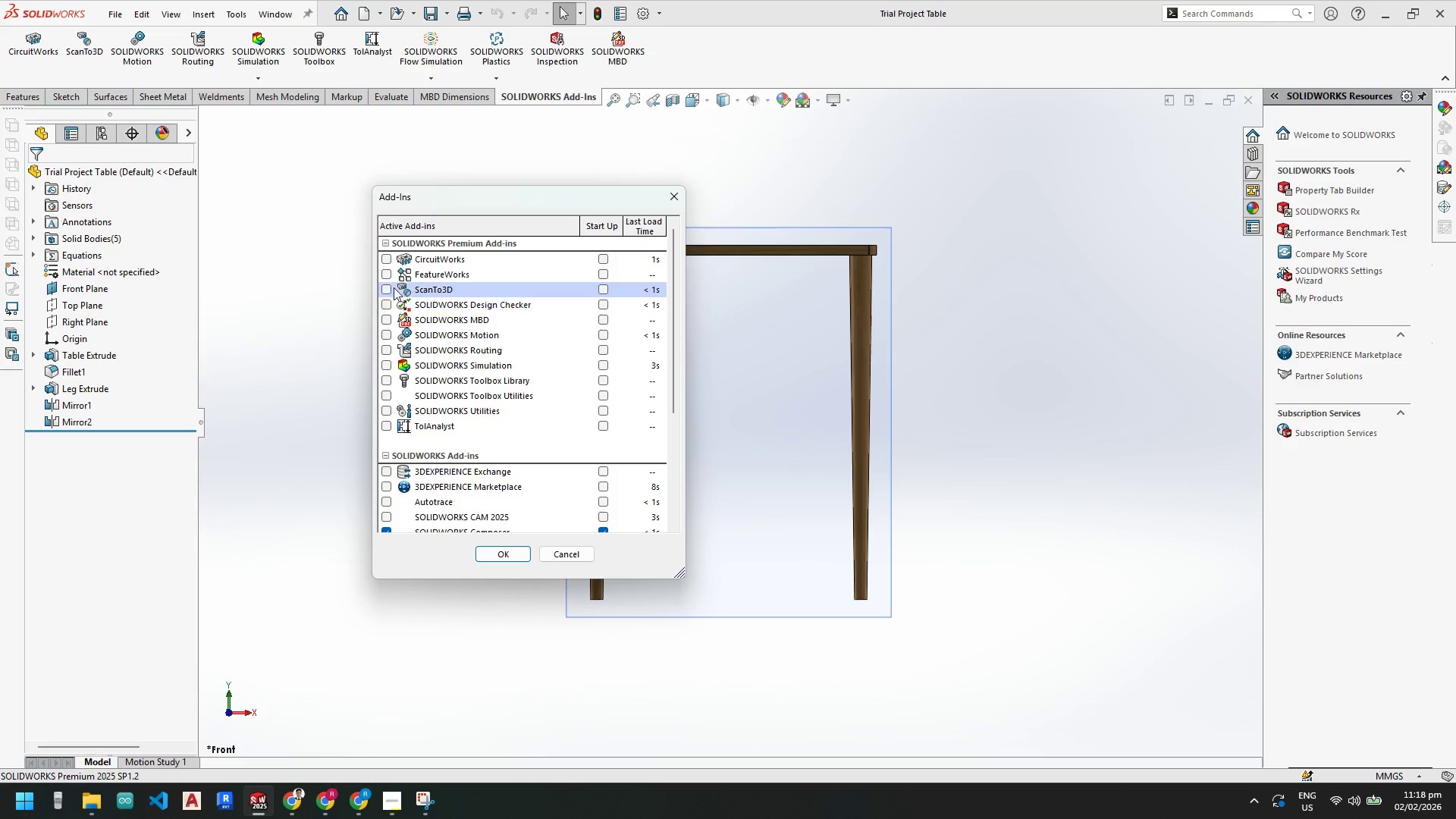 
wait(7.05)
 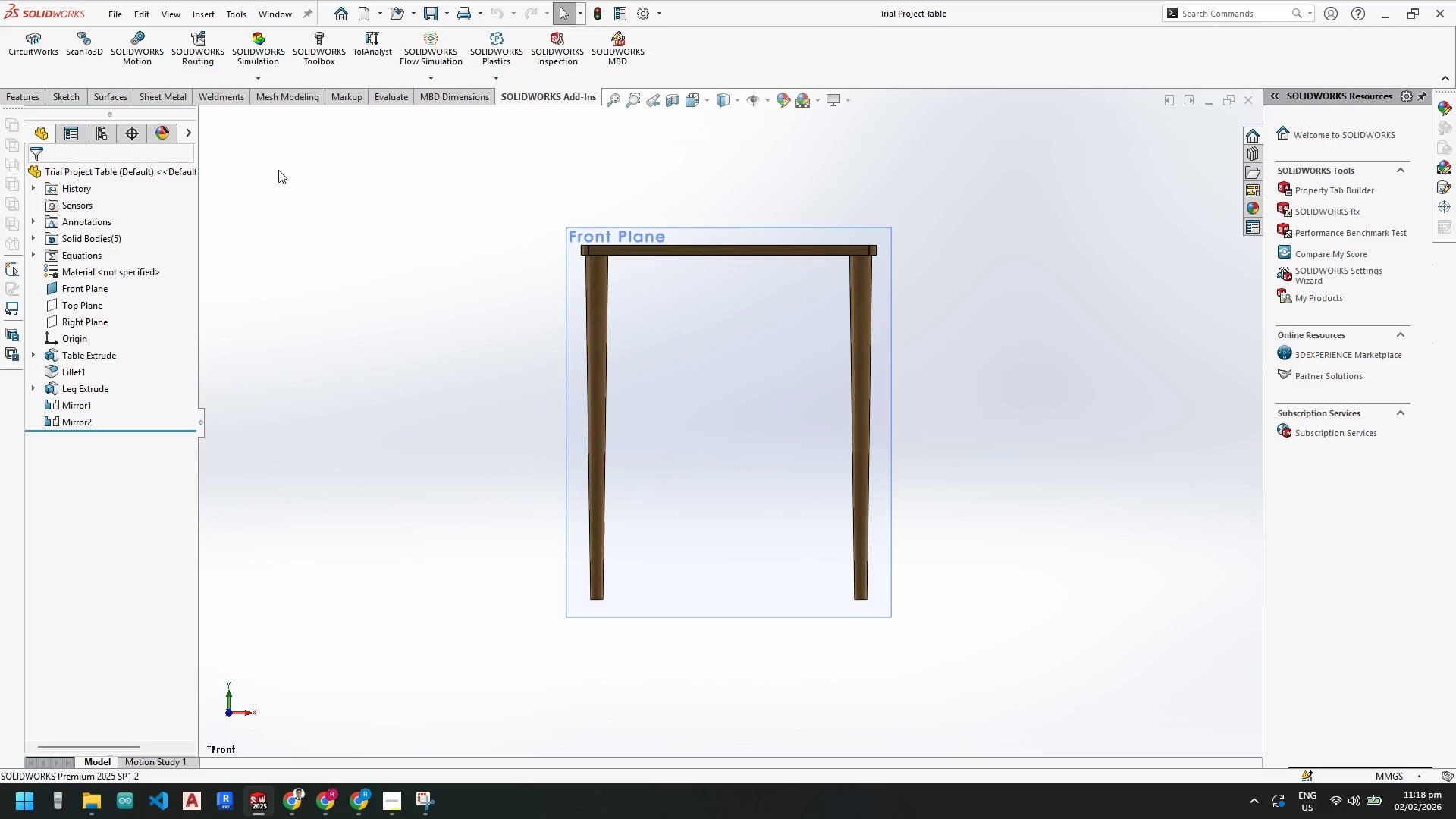 
scroll: coordinate [415, 409], scroll_direction: down, amount: 5.0
 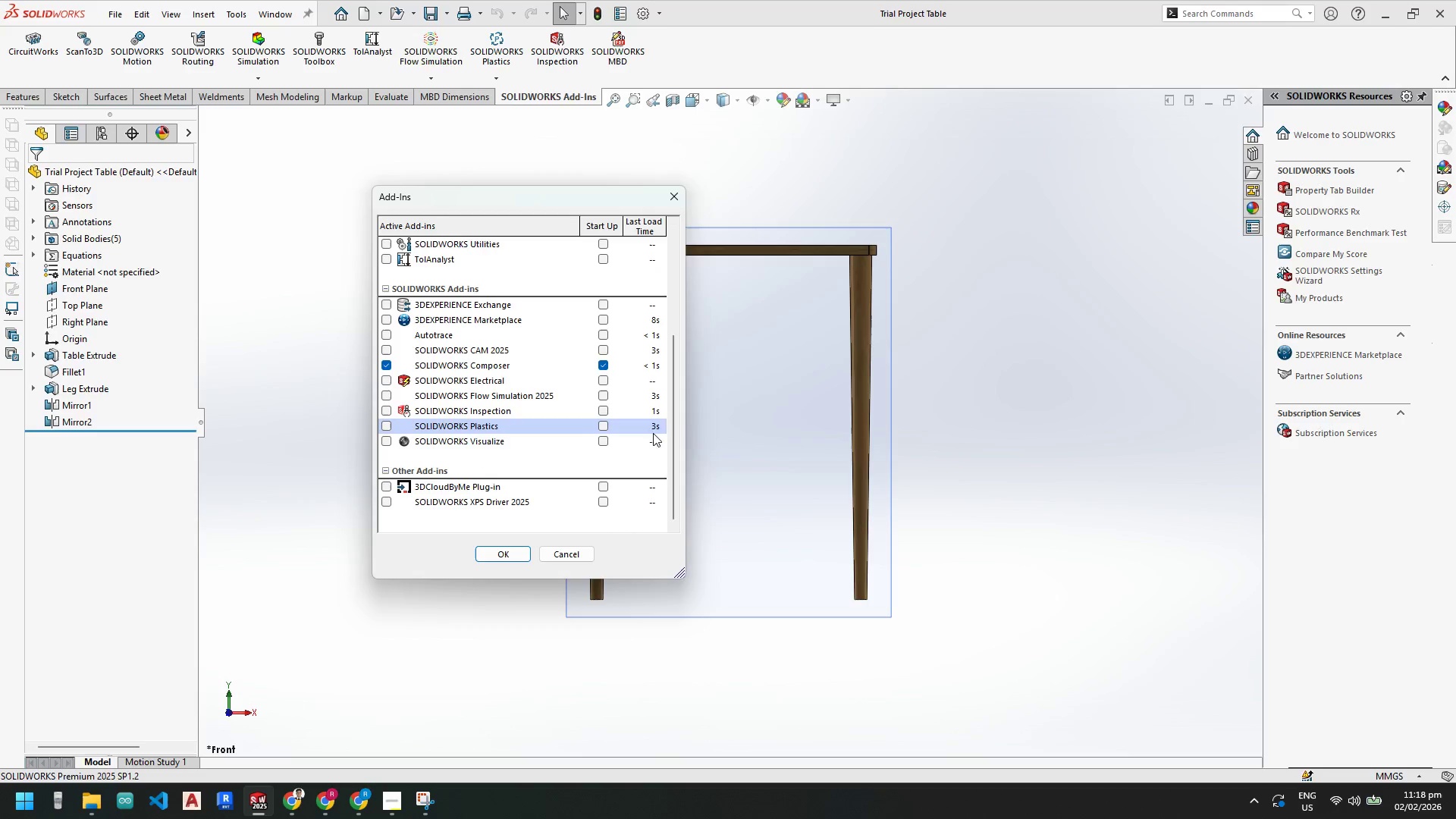 
left_click([1363, 17])
 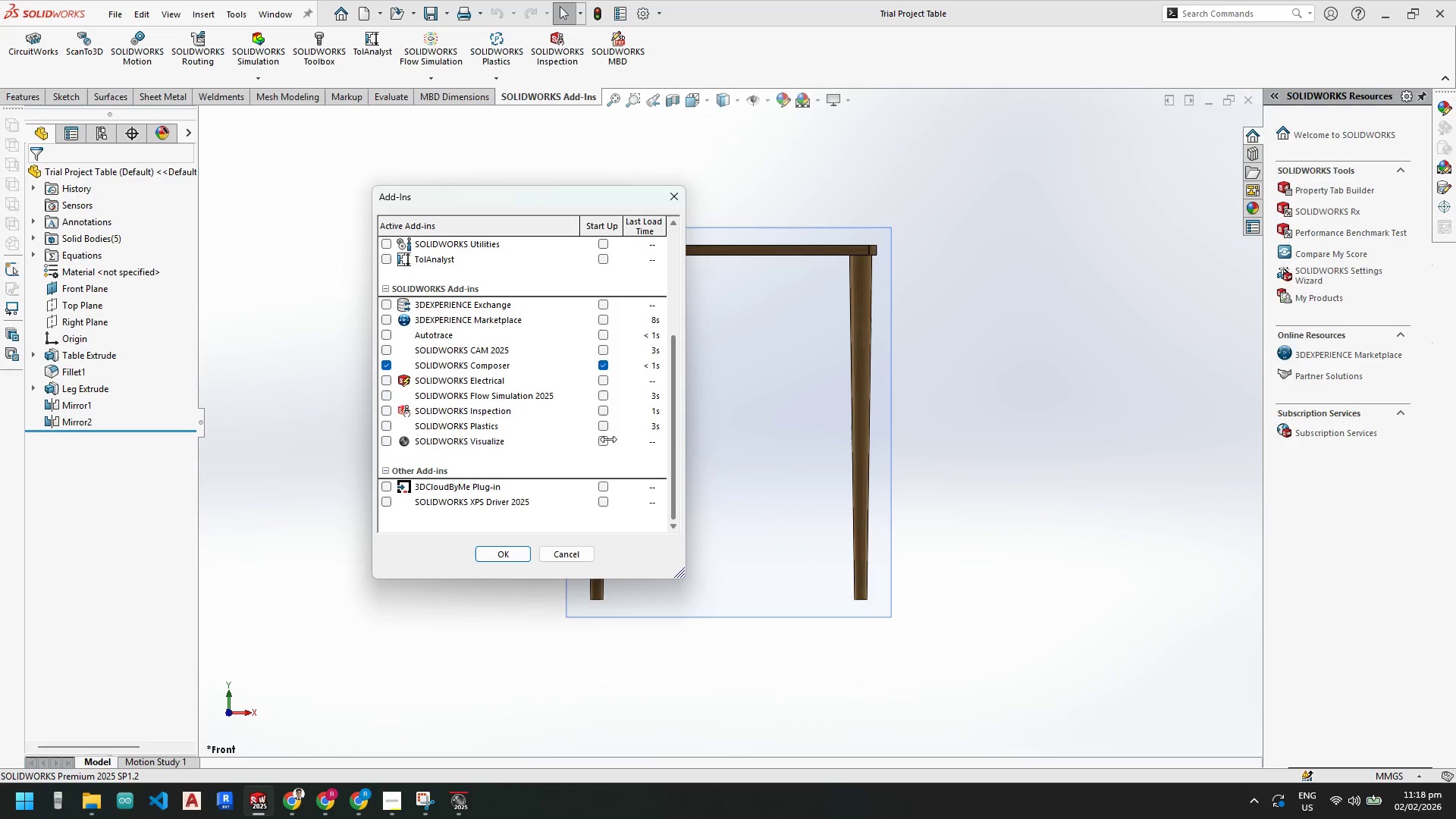 
scroll: coordinate [584, 449], scroll_direction: down, amount: 2.0
 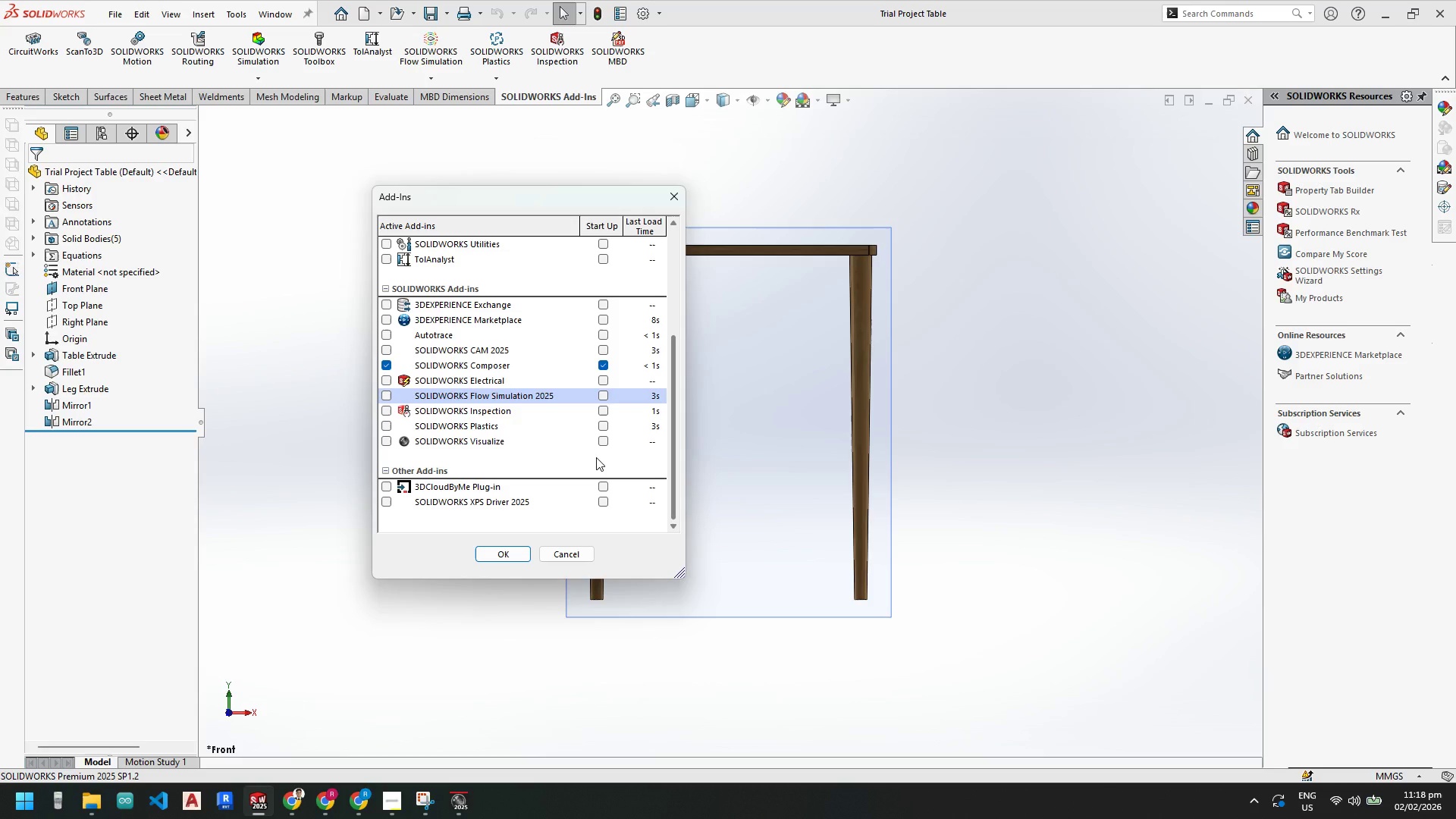 
scroll: coordinate [596, 457], scroll_direction: up, amount: 3.0
 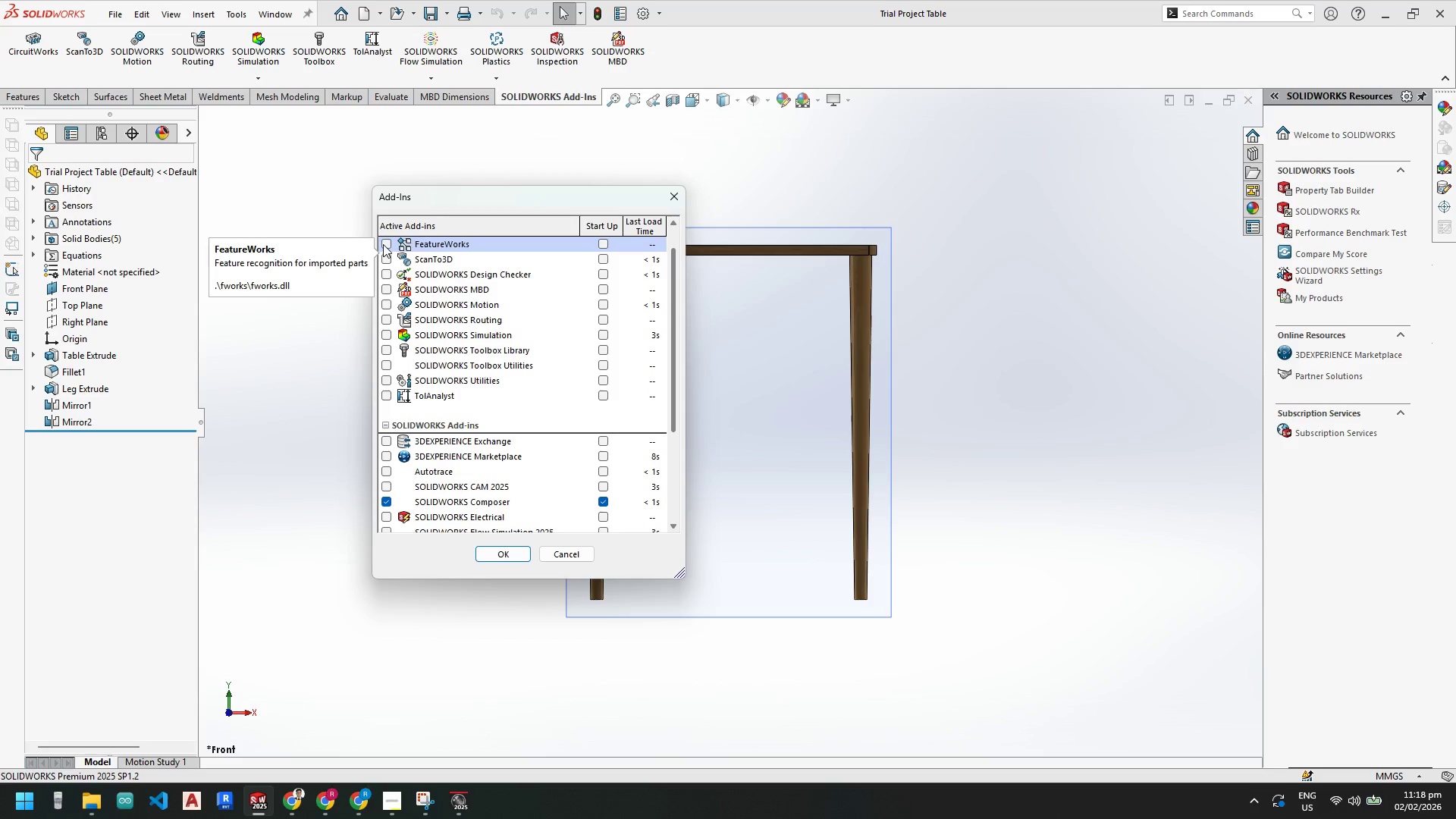 
mouse_move([391, 271])
 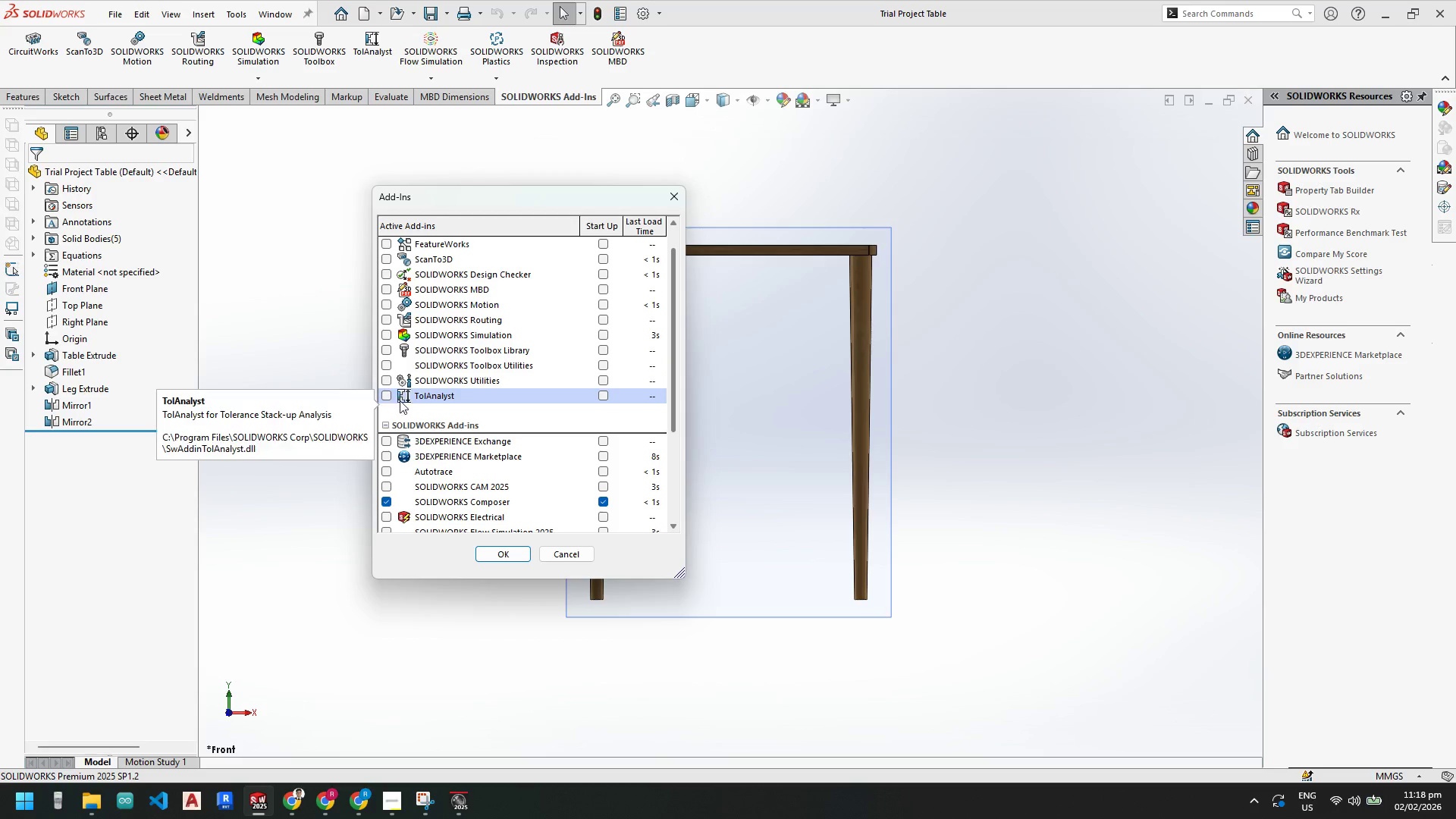 
scroll: coordinate [385, 419], scroll_direction: down, amount: 3.0
 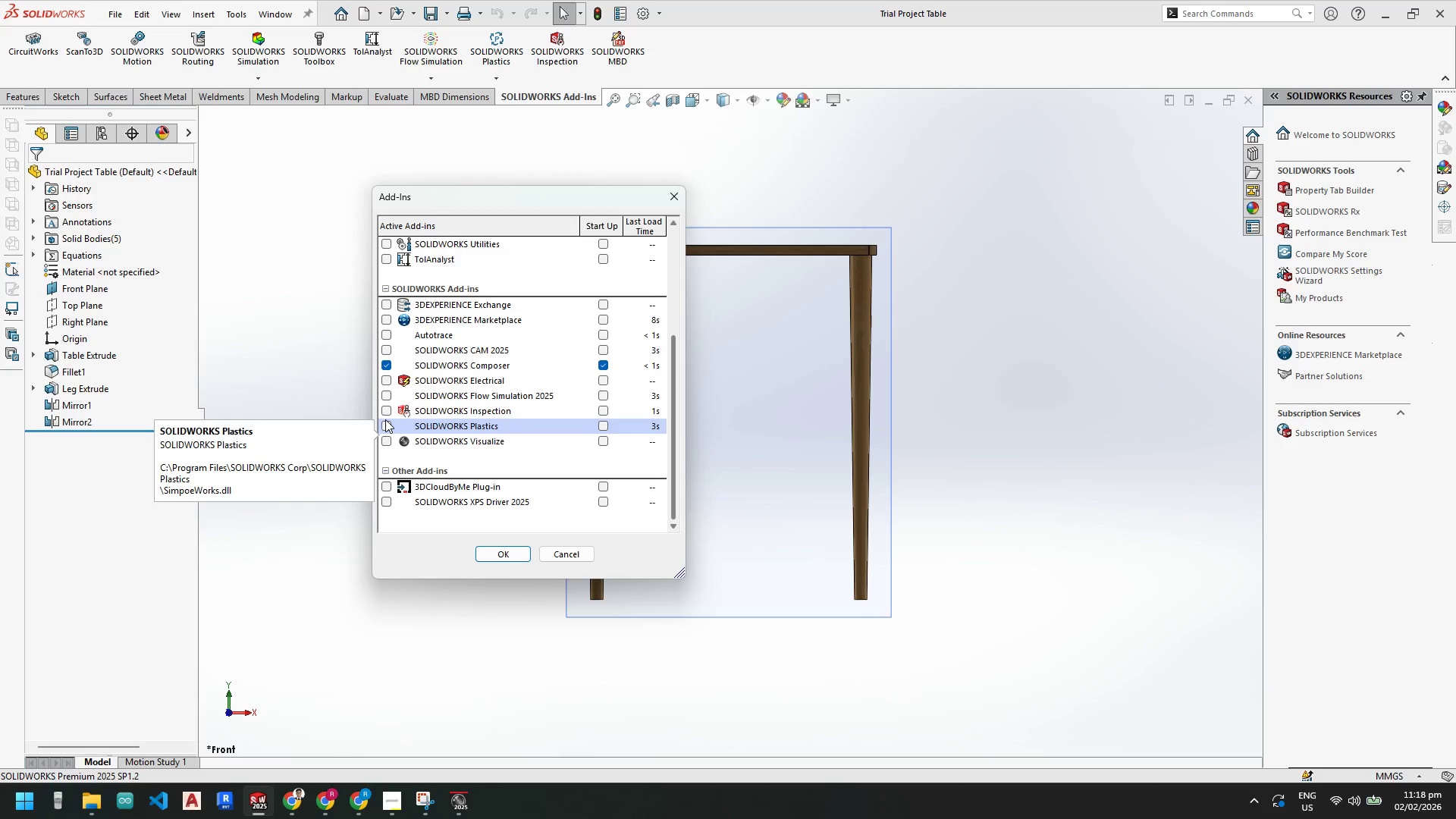 
mouse_move([393, 434])
 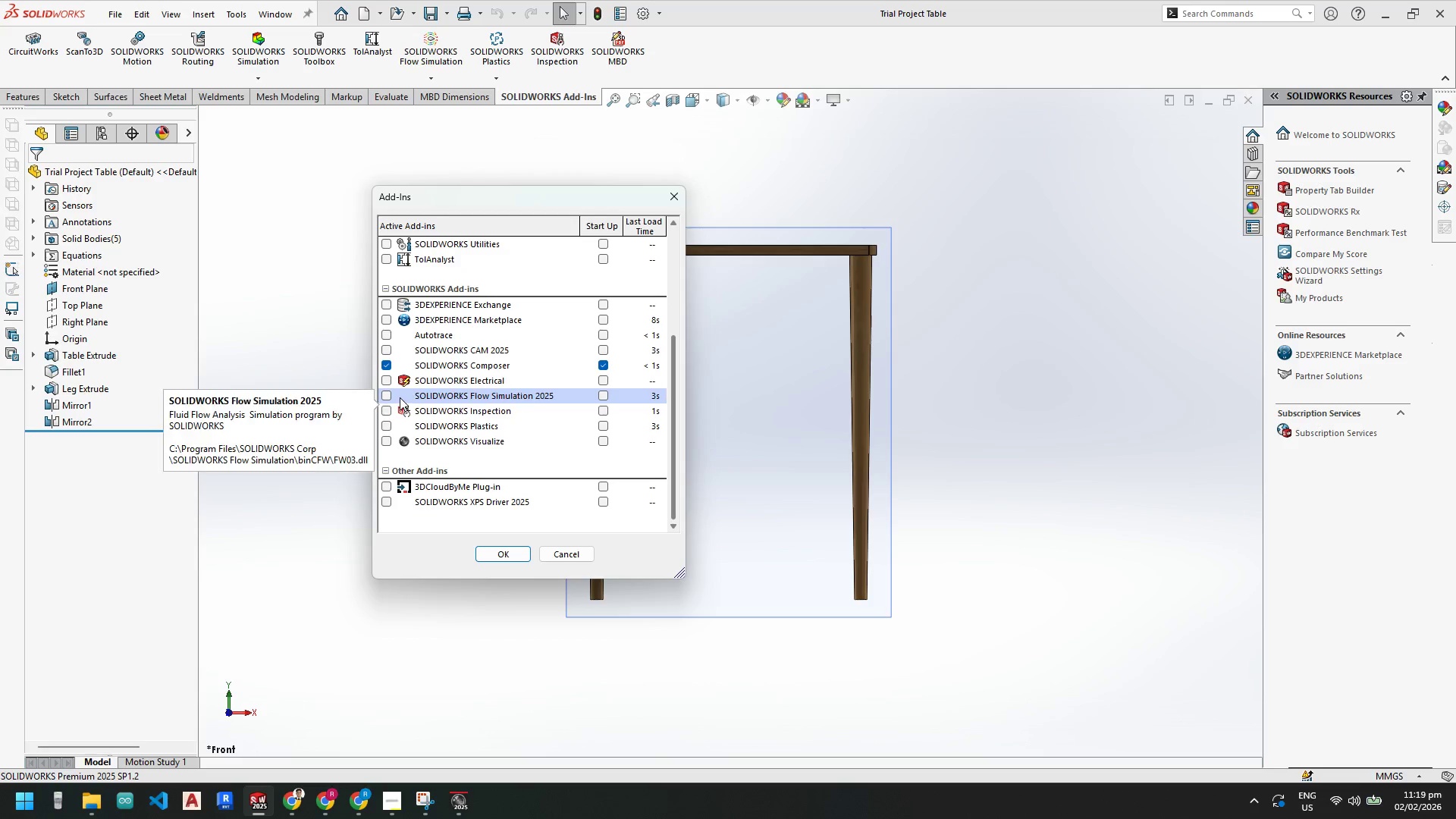 
wait(5.86)
 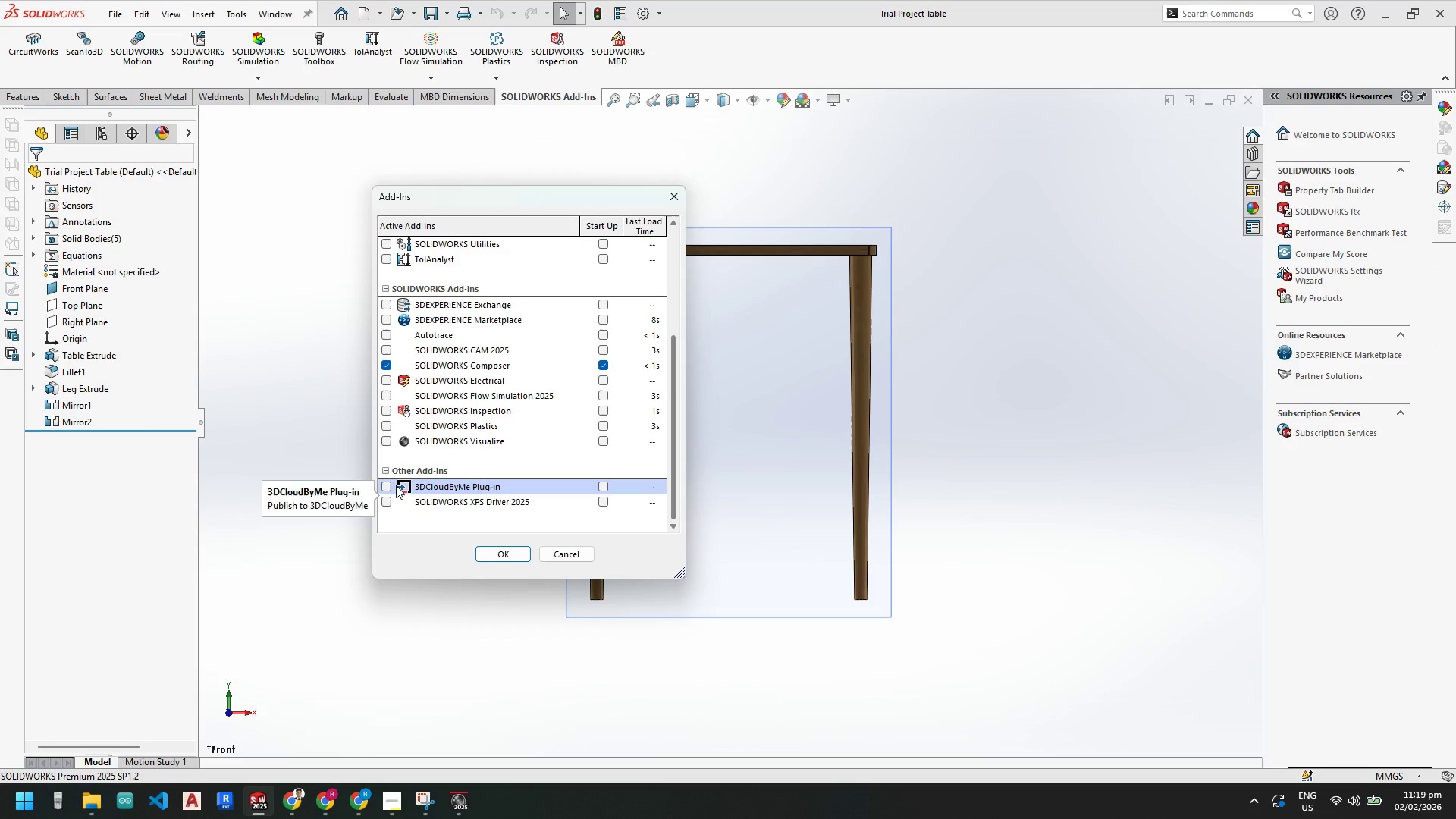 
mouse_move([399, 387])
 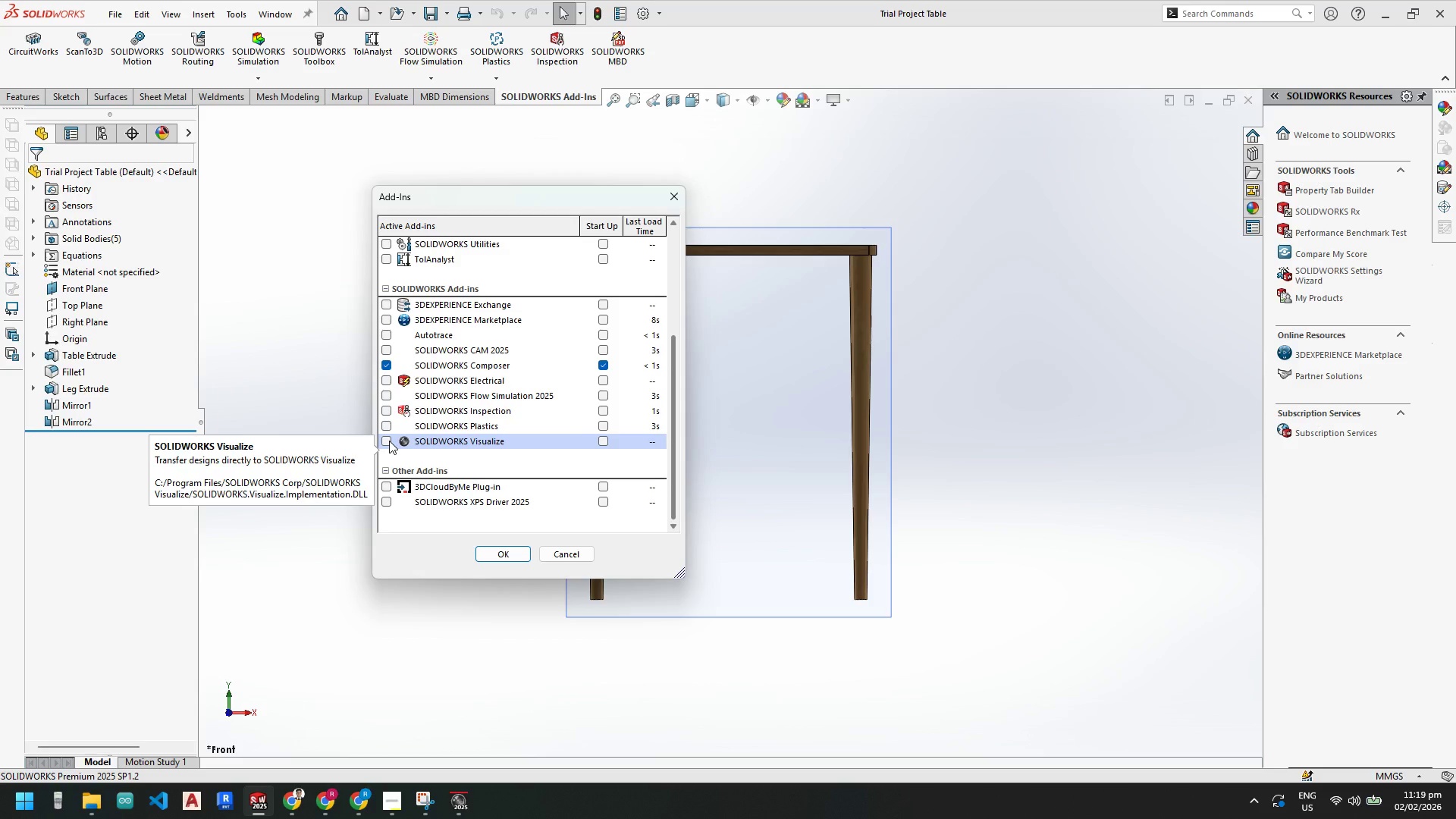 
wait(6.0)
 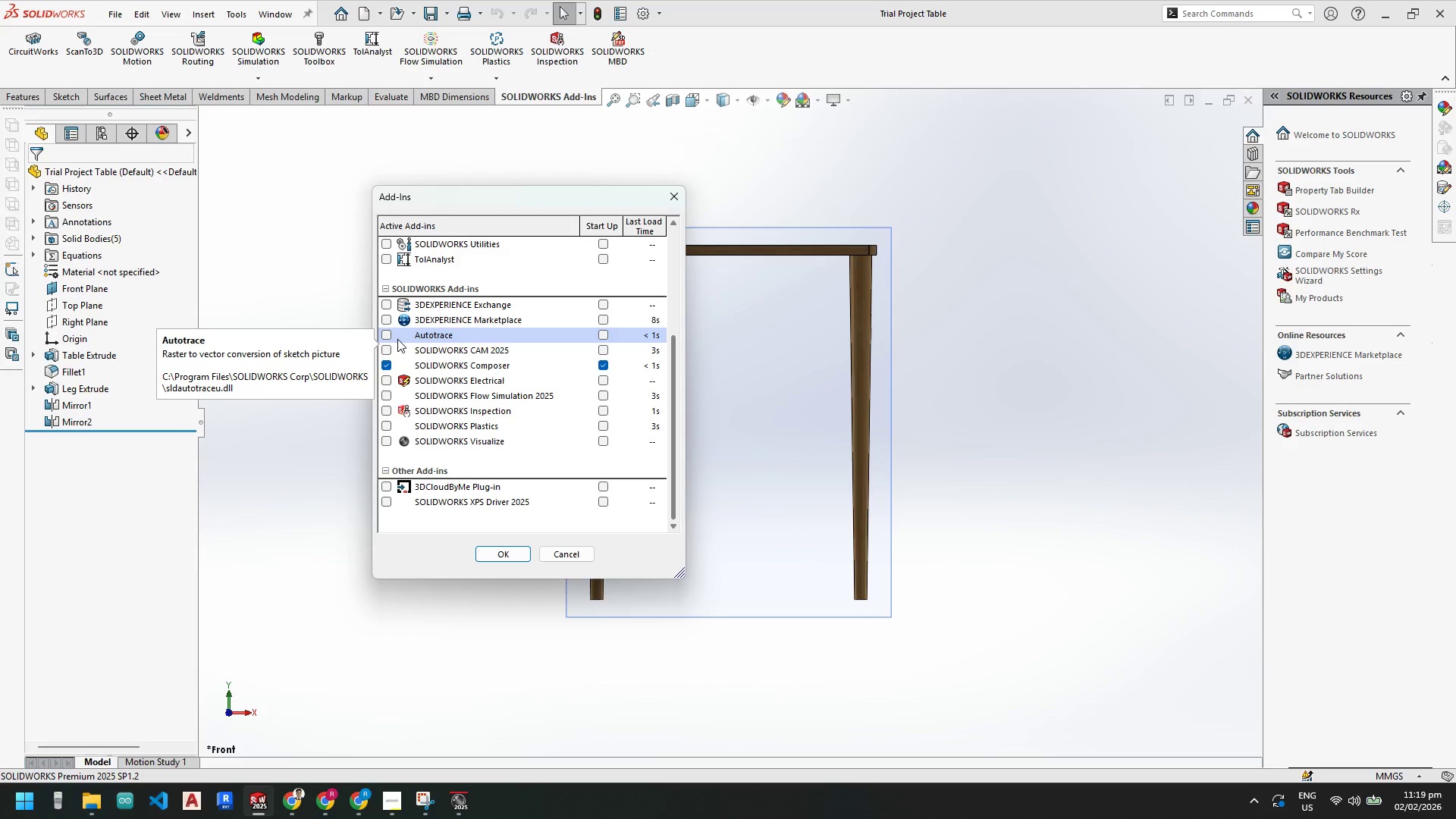 
left_click([389, 441])
 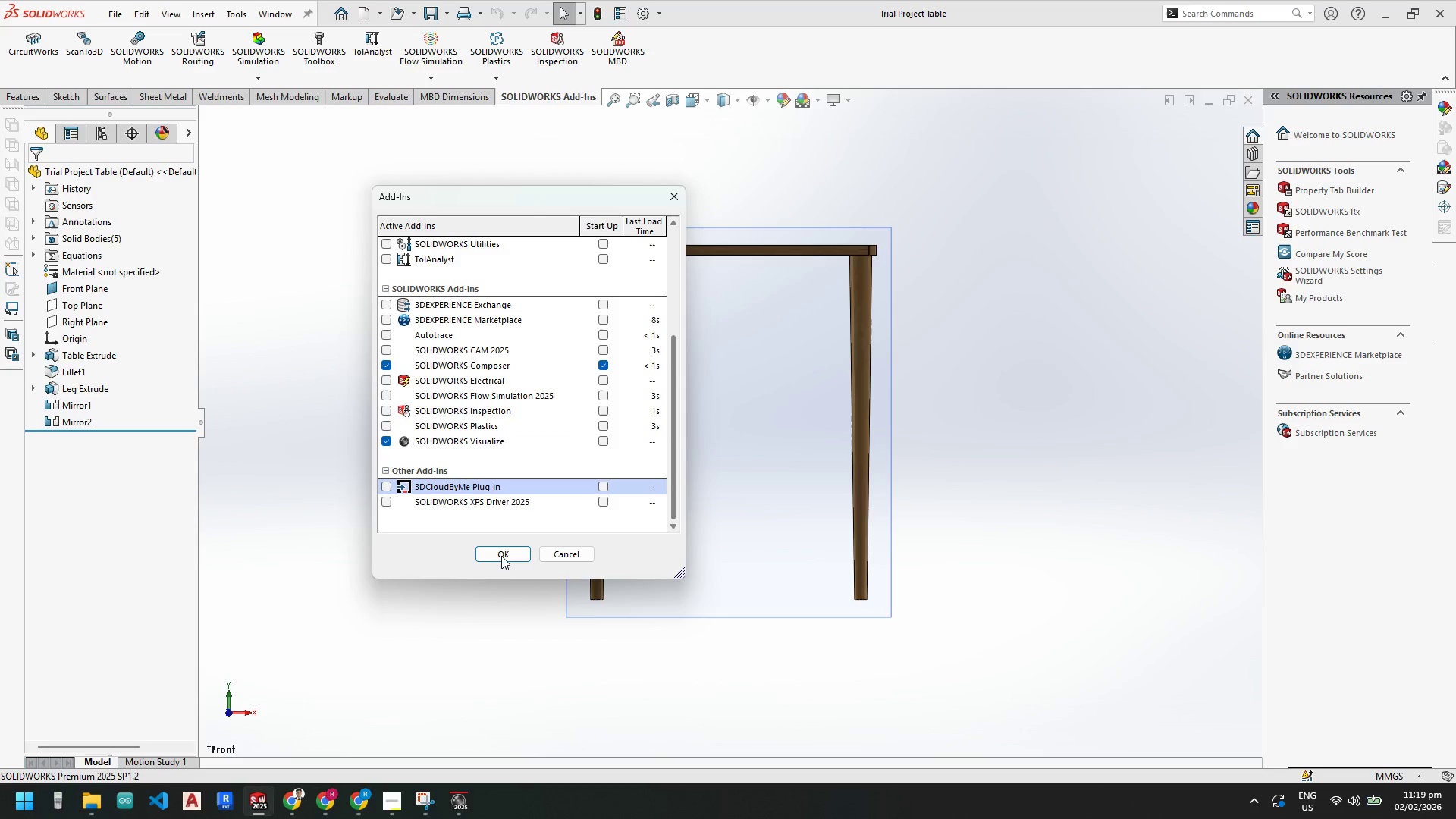 
left_click([501, 555])
 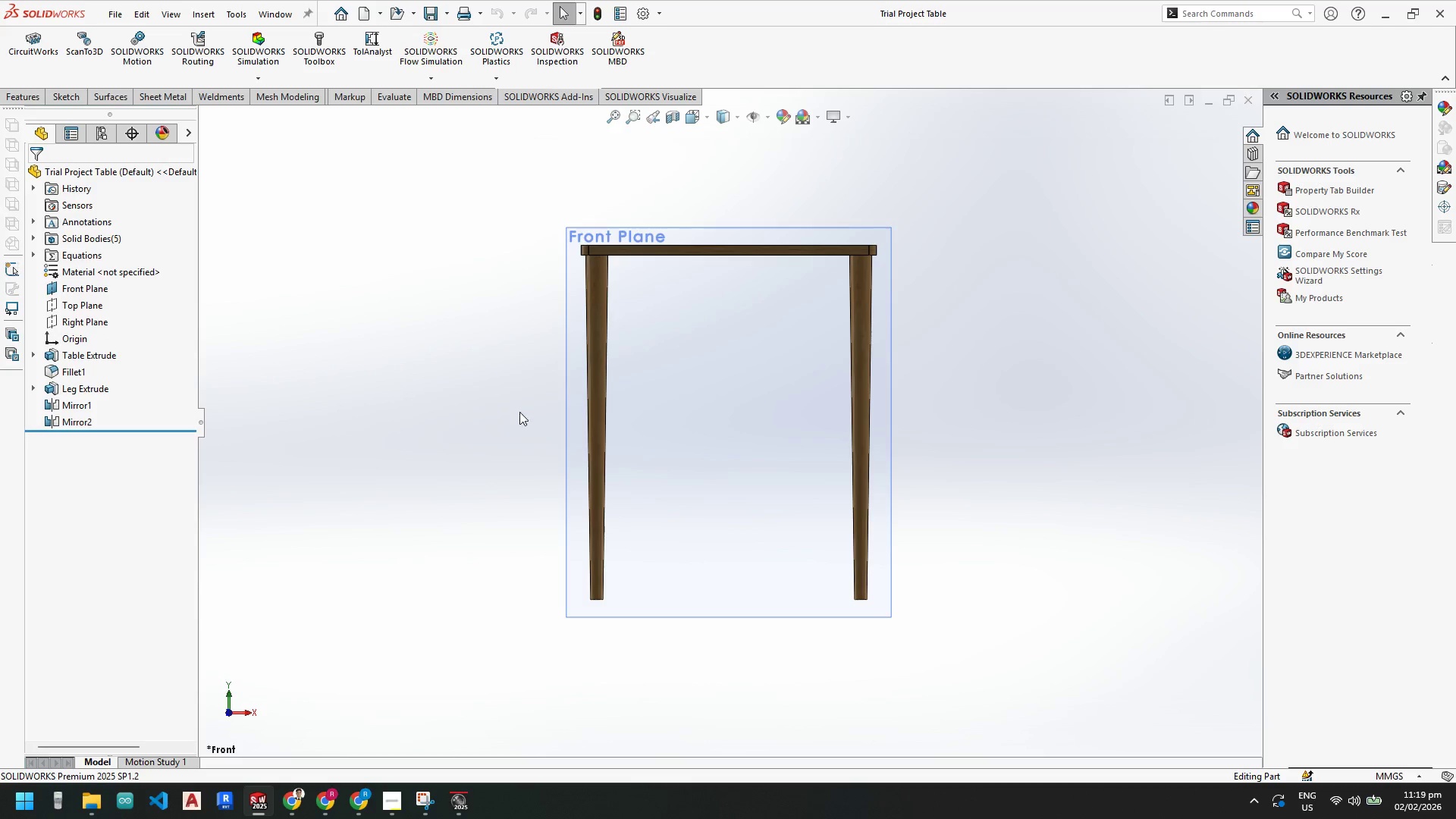 
scroll: coordinate [501, 375], scroll_direction: up, amount: 3.0
 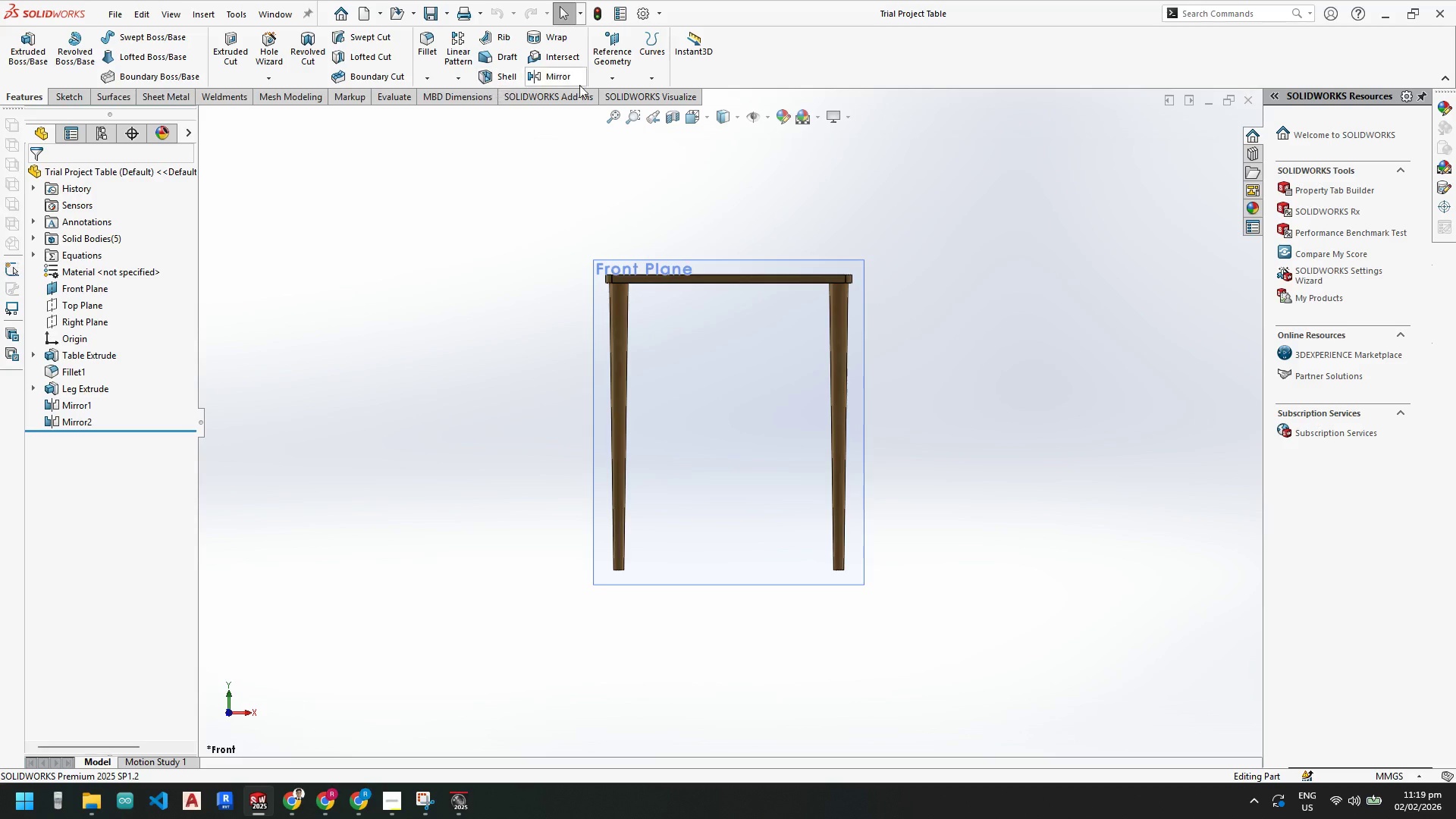 
left_click([636, 93])
 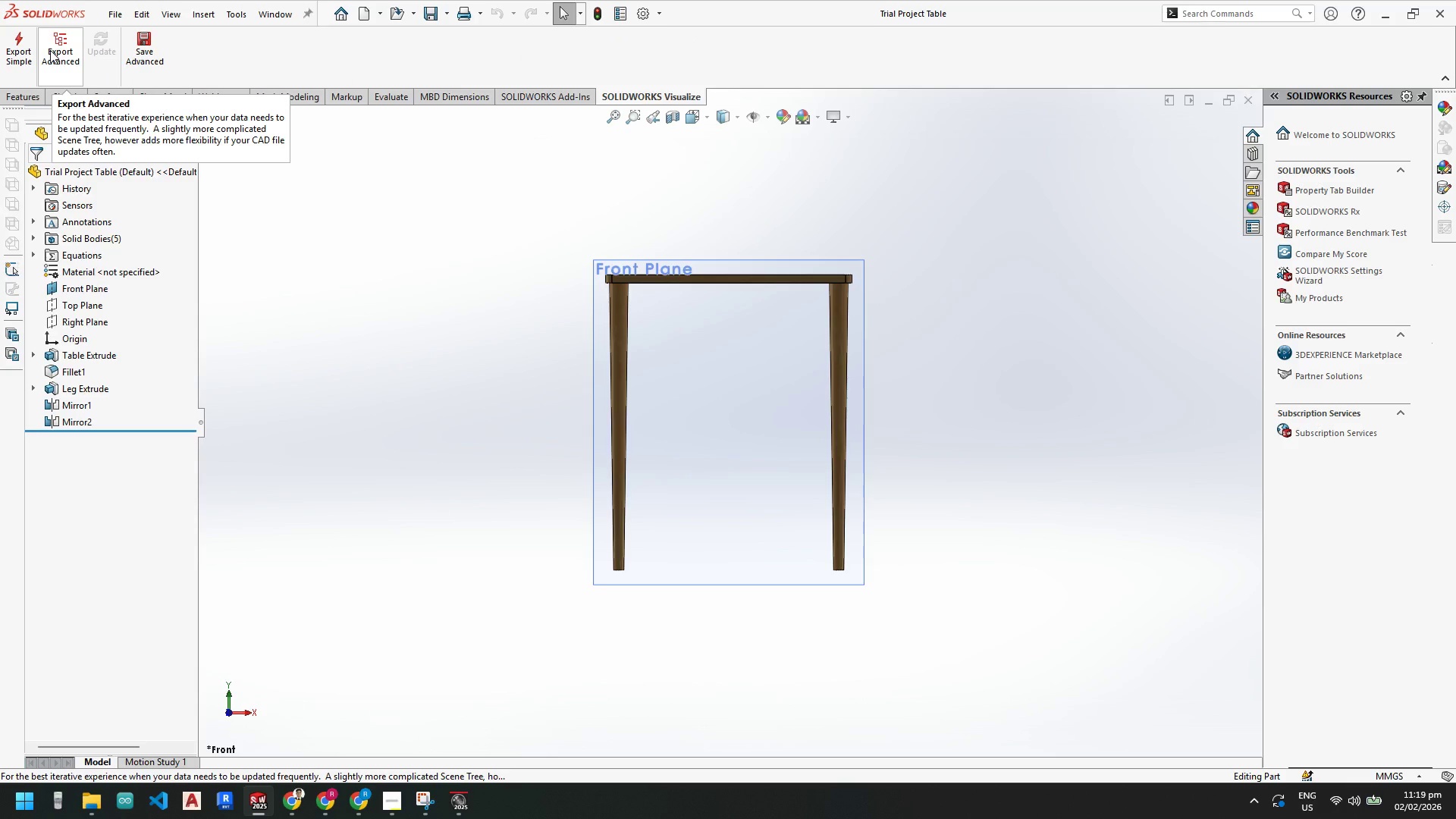 
wait(7.99)
 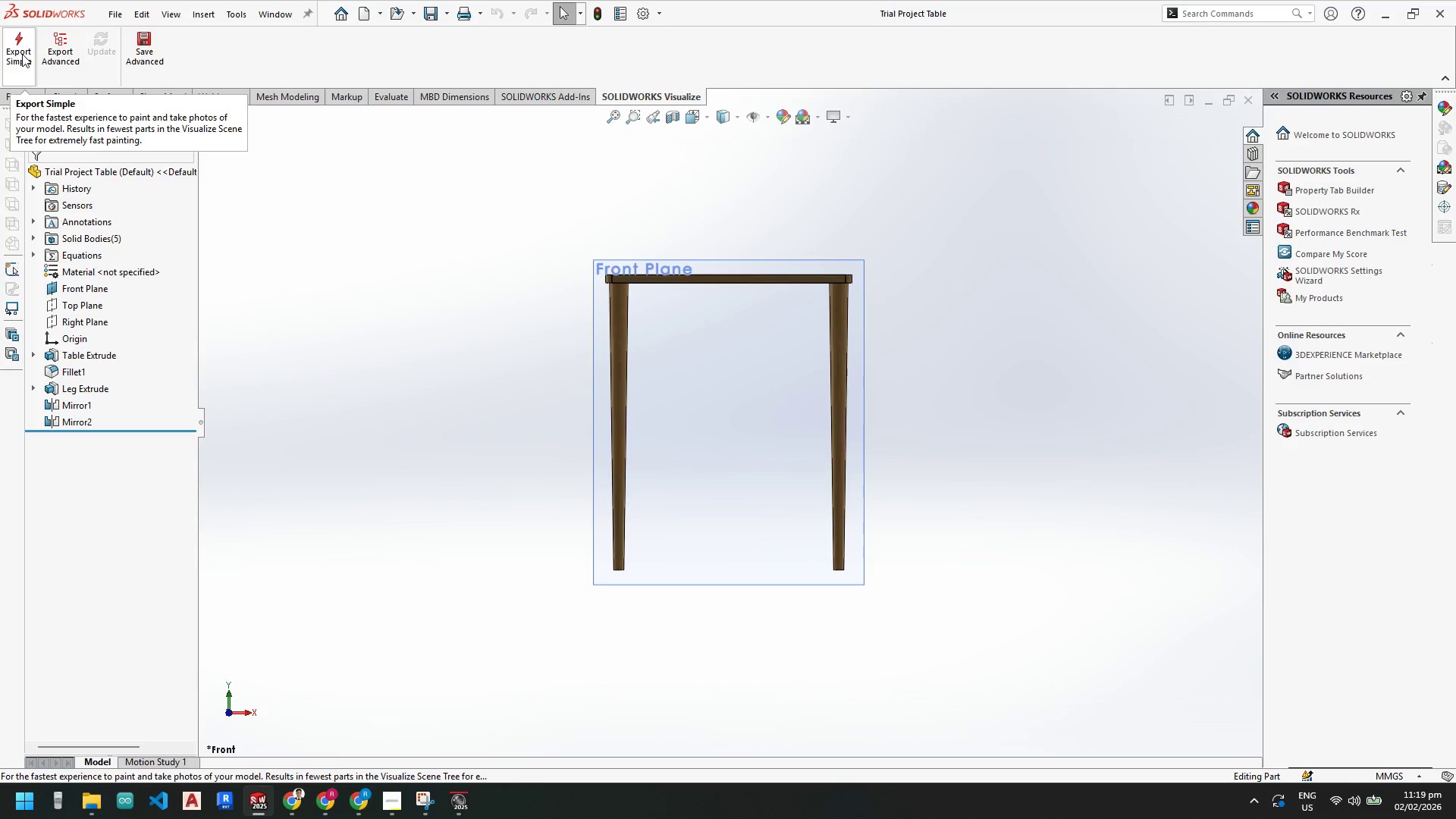 
left_click([23, 49])
 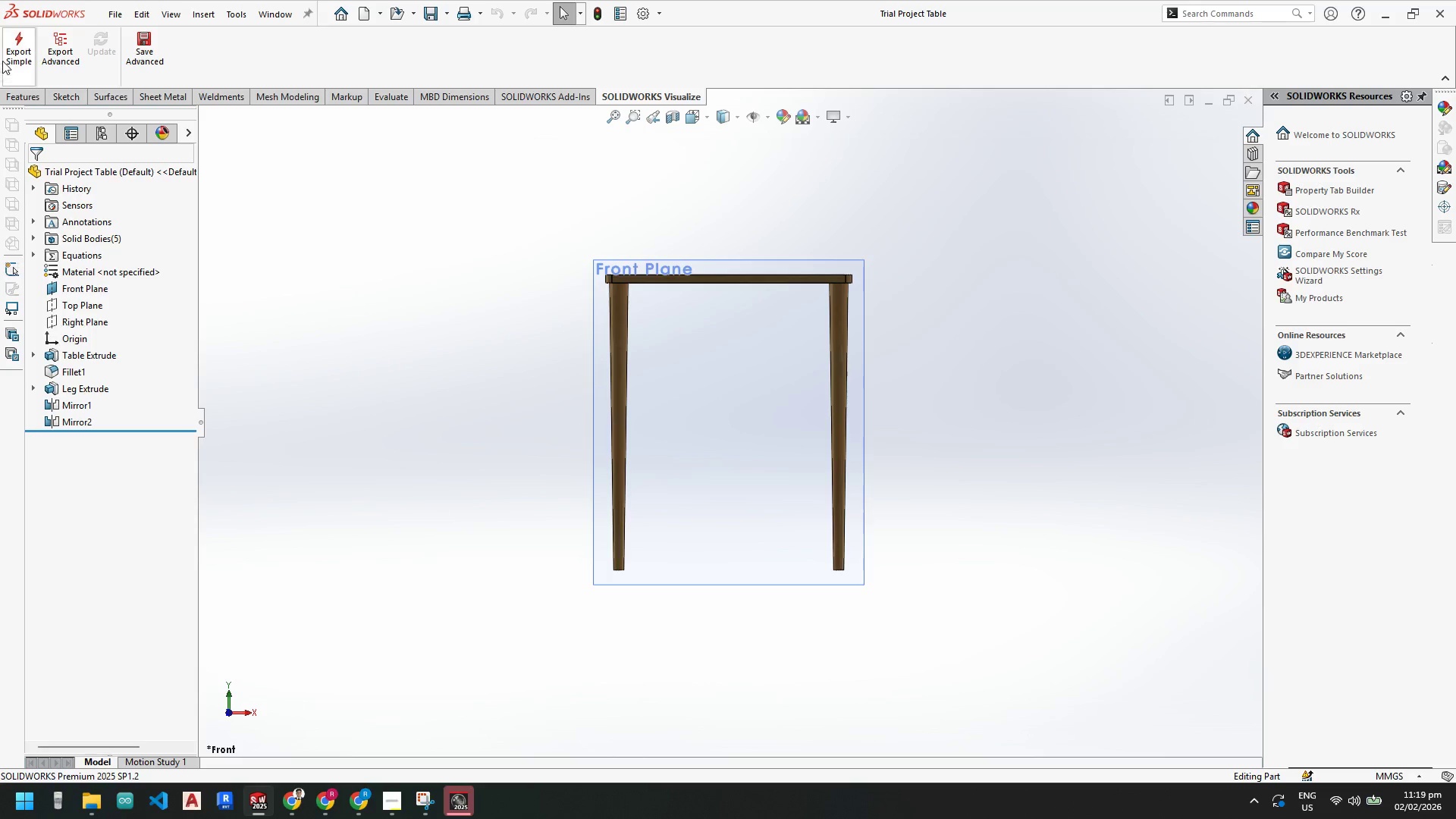 
left_click([468, 806])
 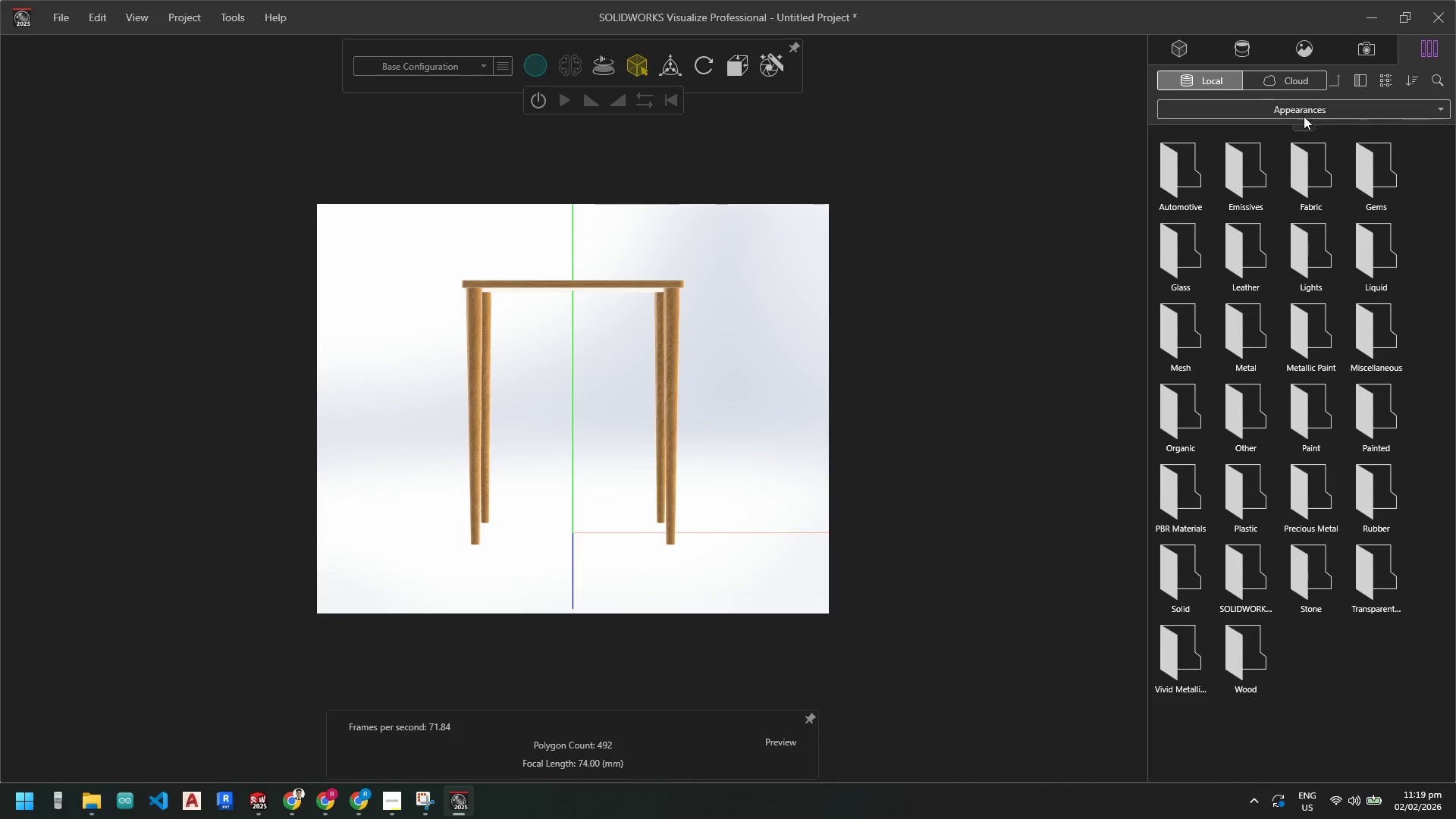 
wait(17.25)
 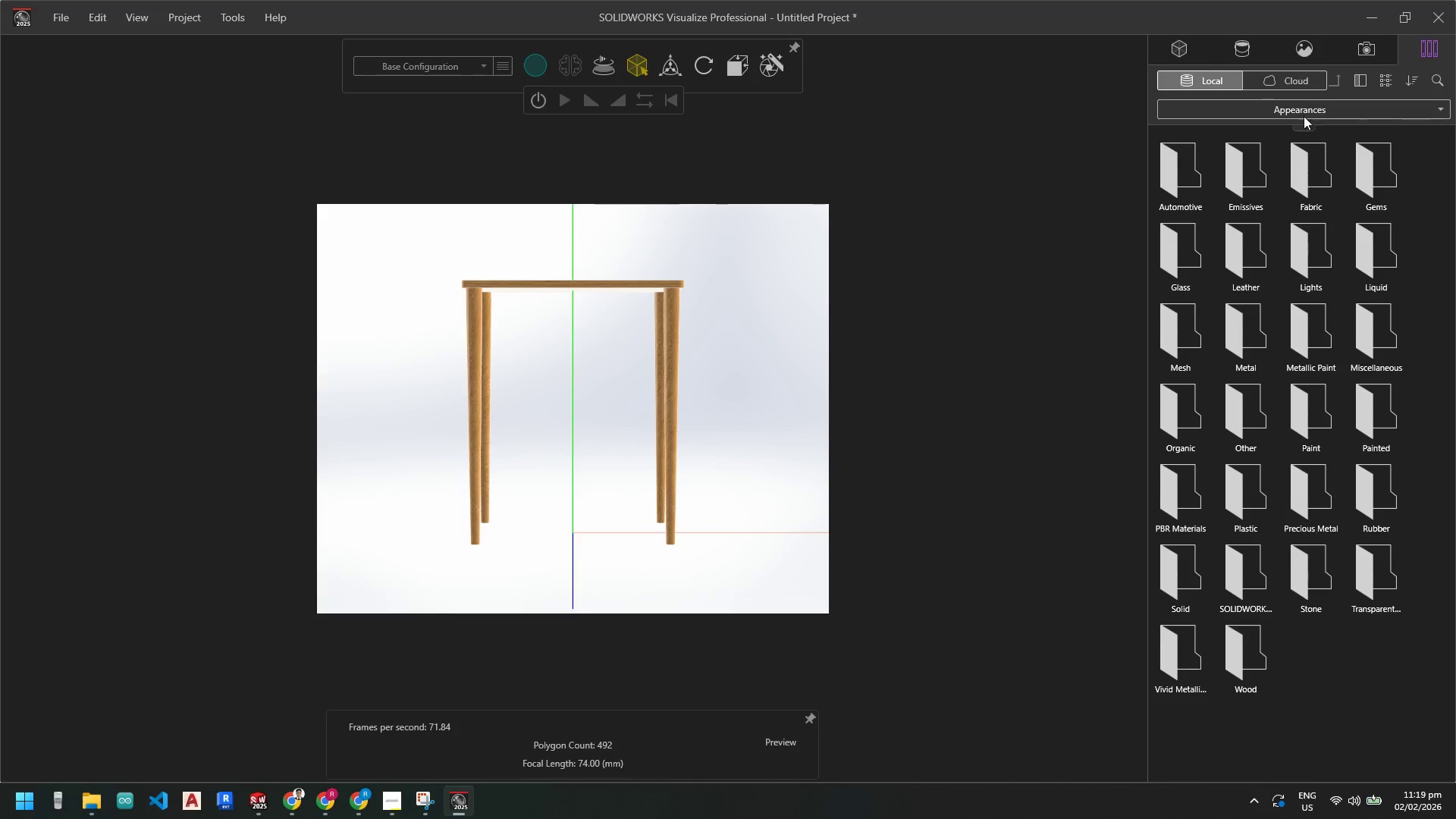 
left_click([631, 100])
 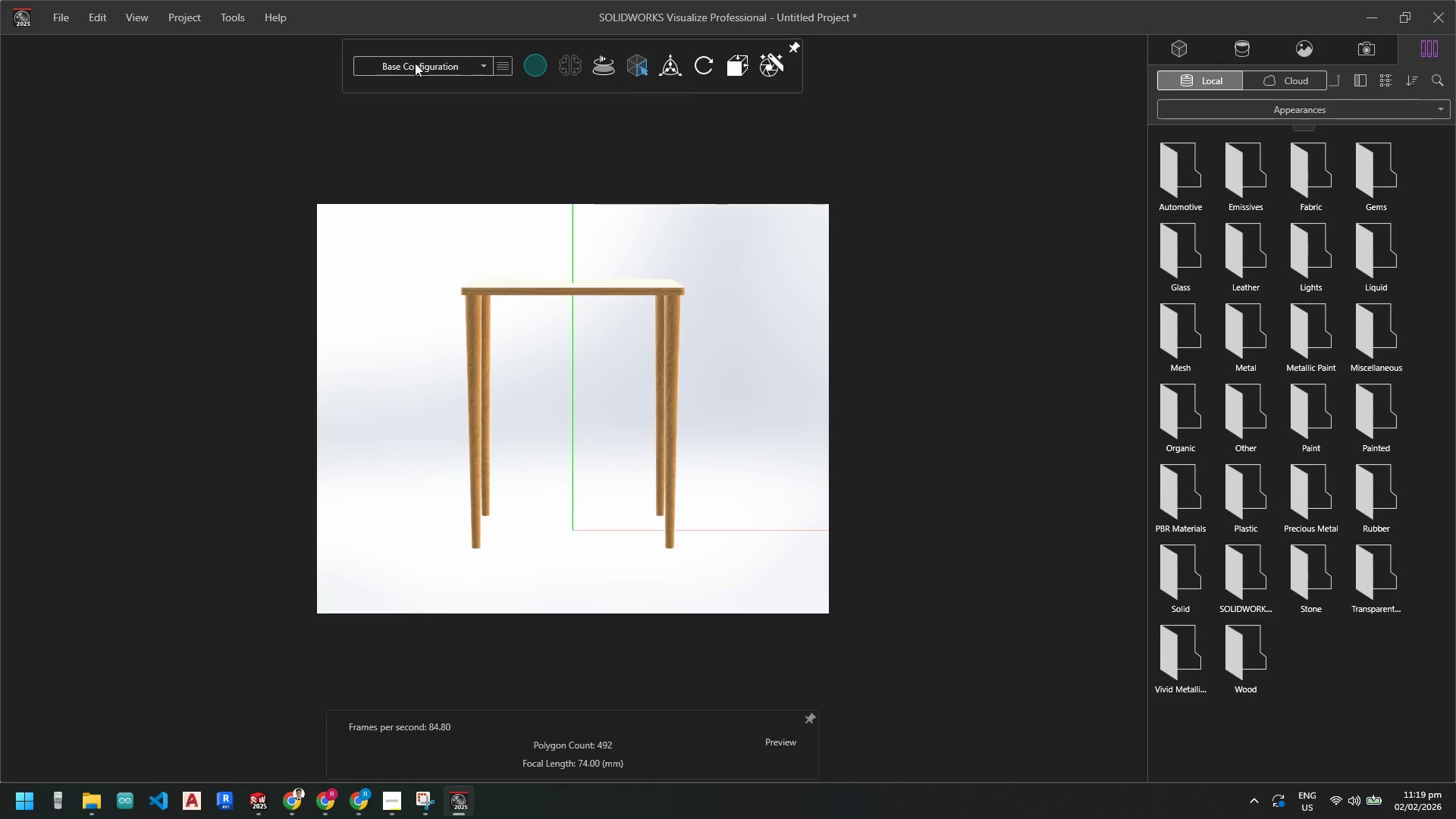 
wait(6.08)
 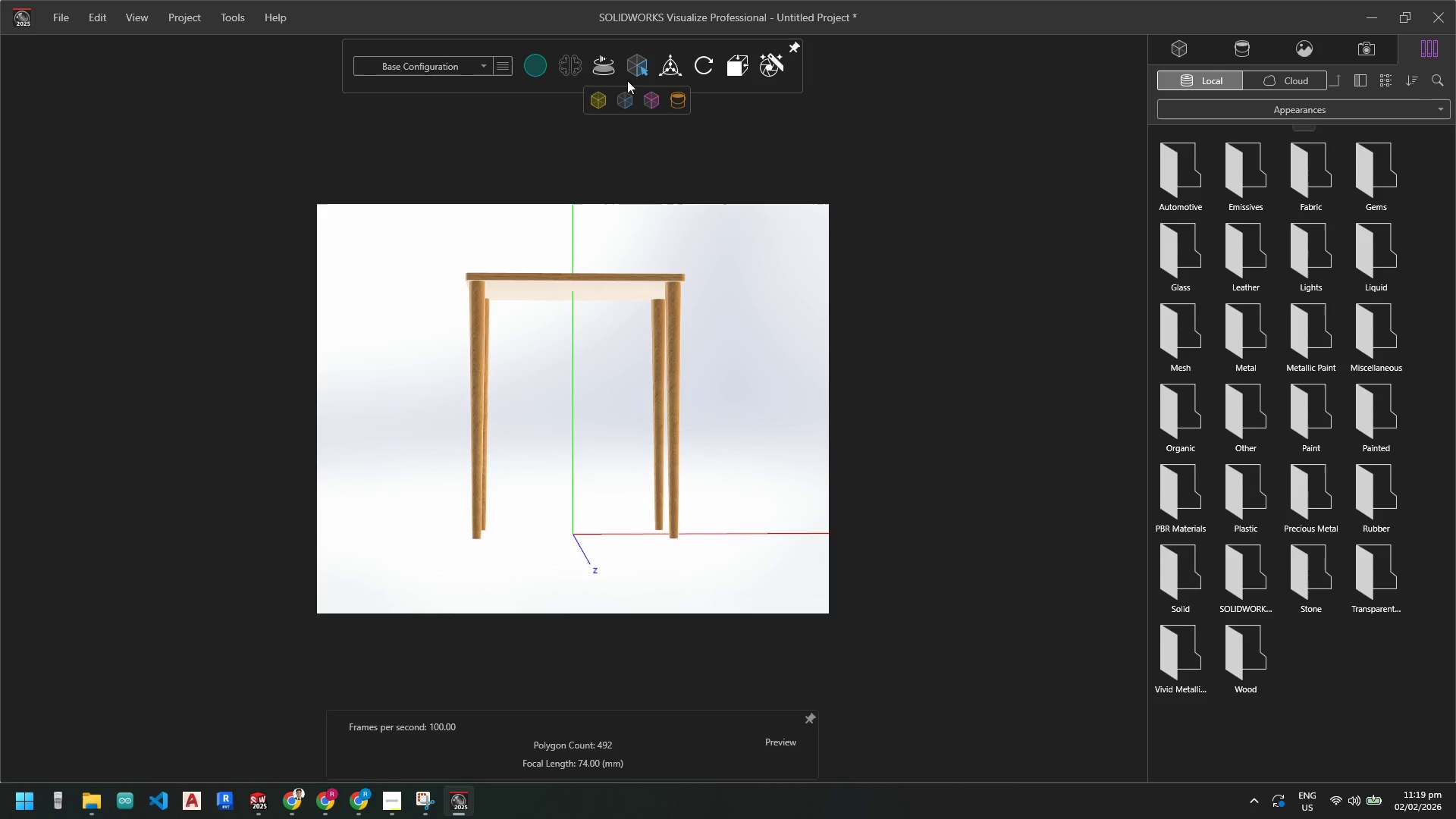 
left_click([141, 11])
 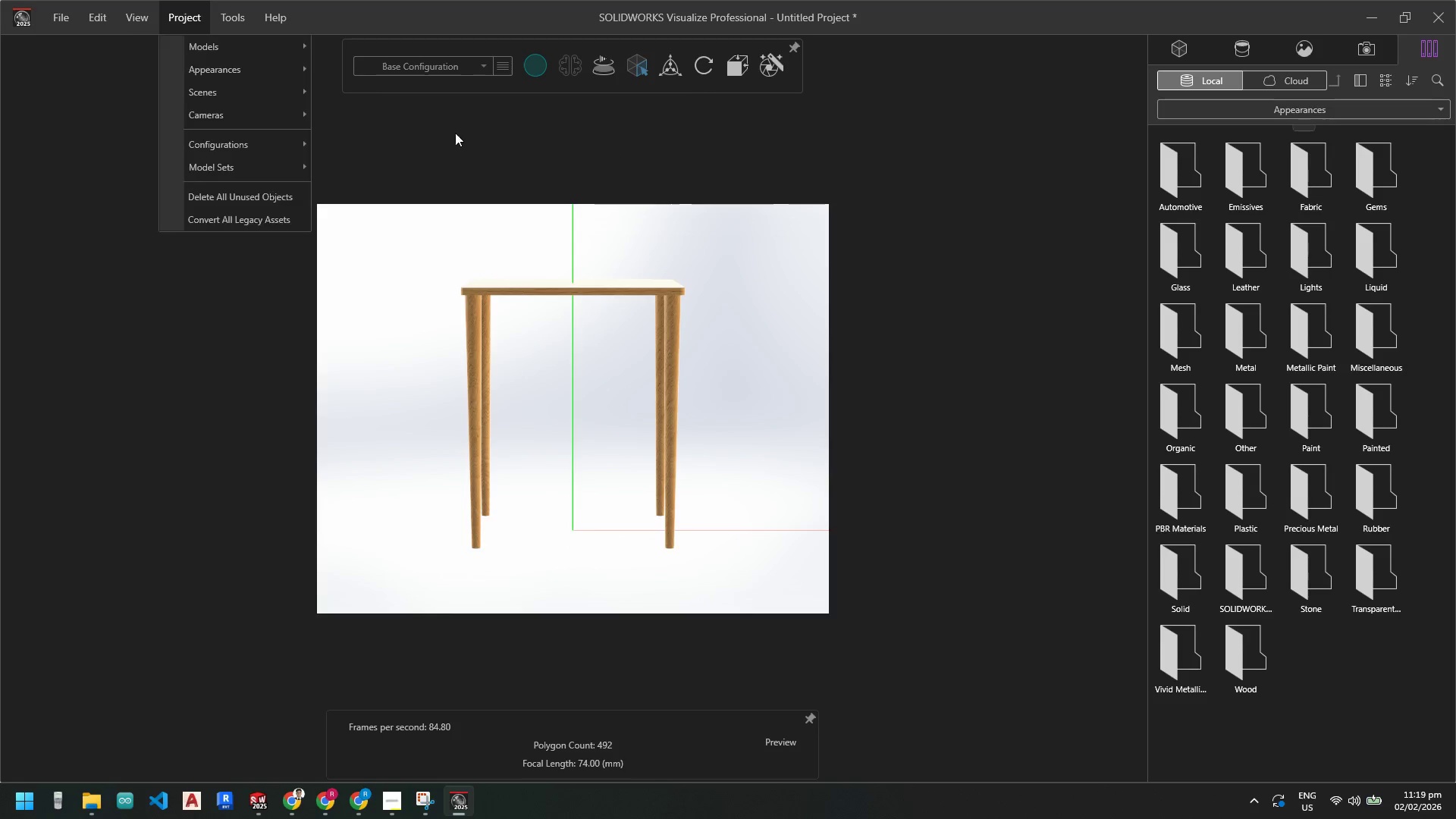 
left_click([764, 130])
 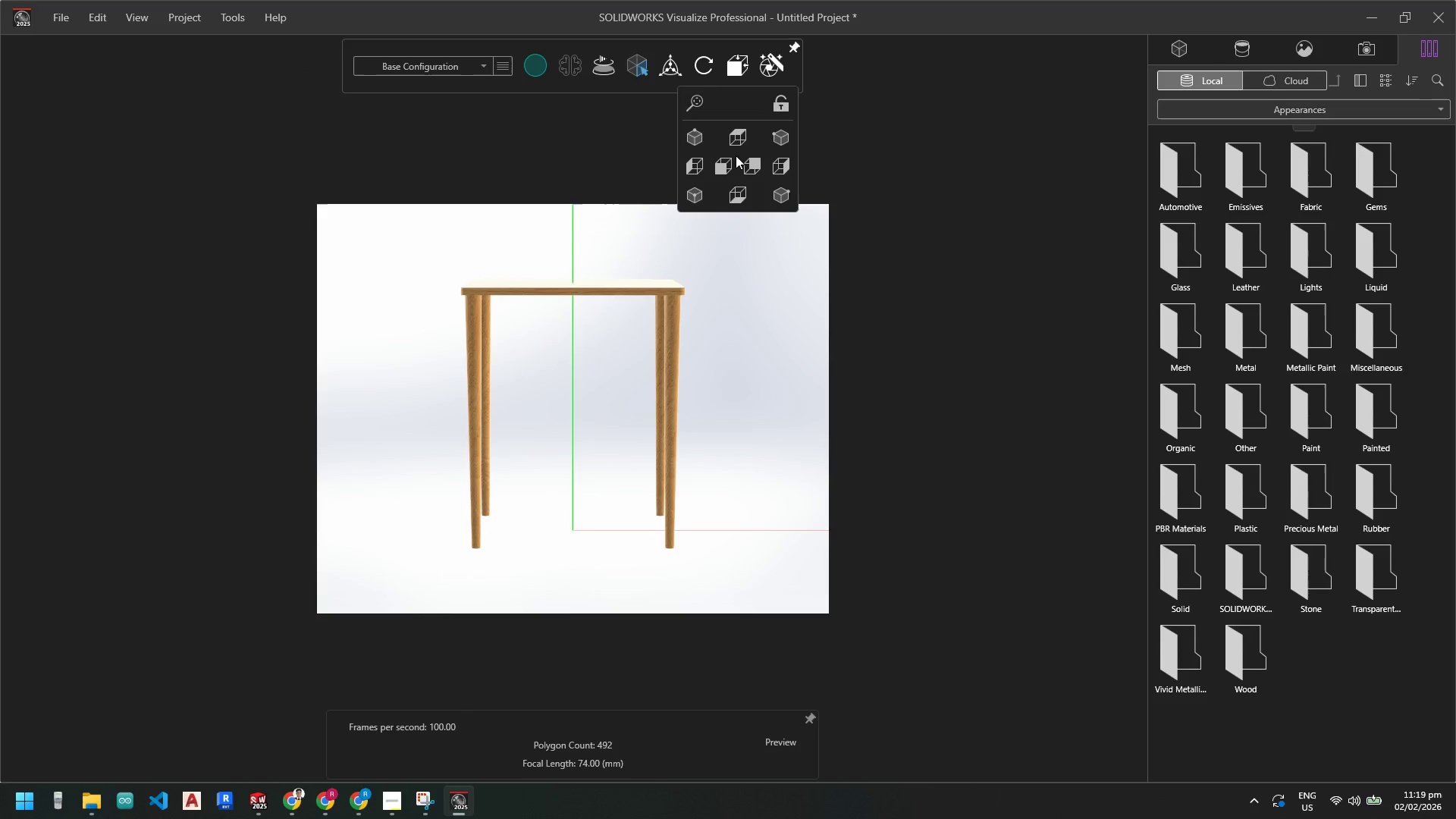 
left_click([718, 168])
 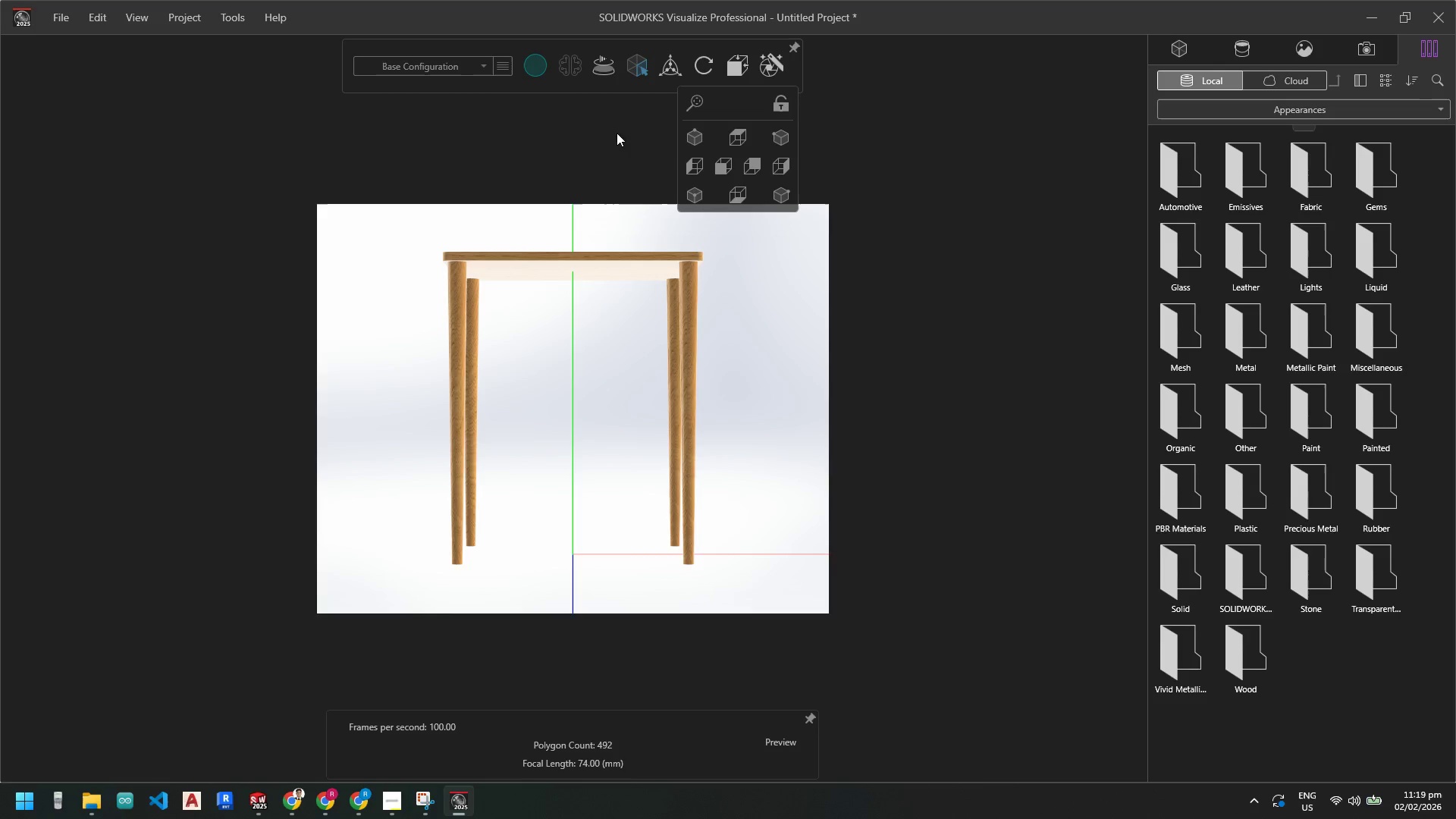 
left_click([926, 263])